 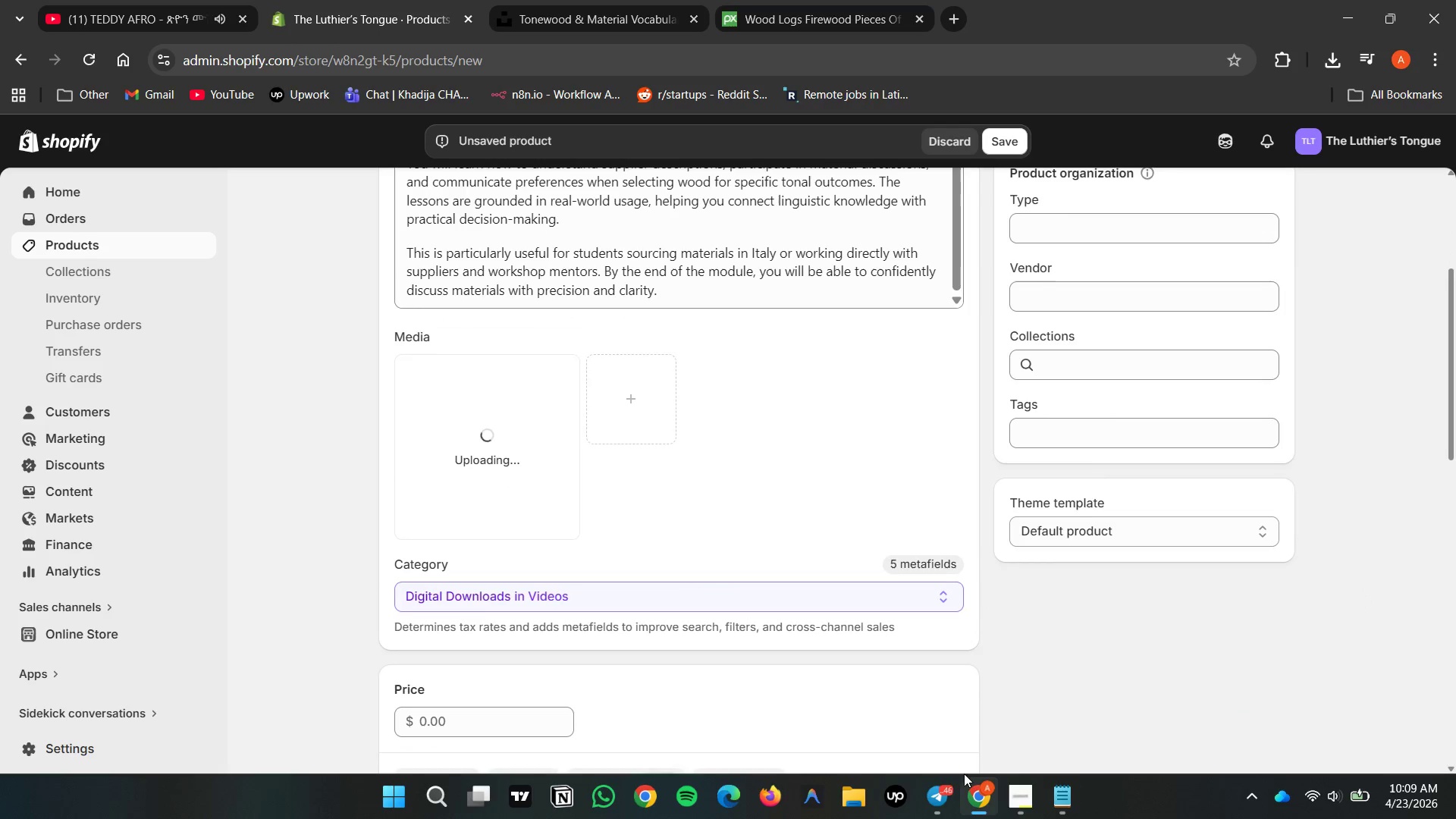 
left_click([943, 802])
 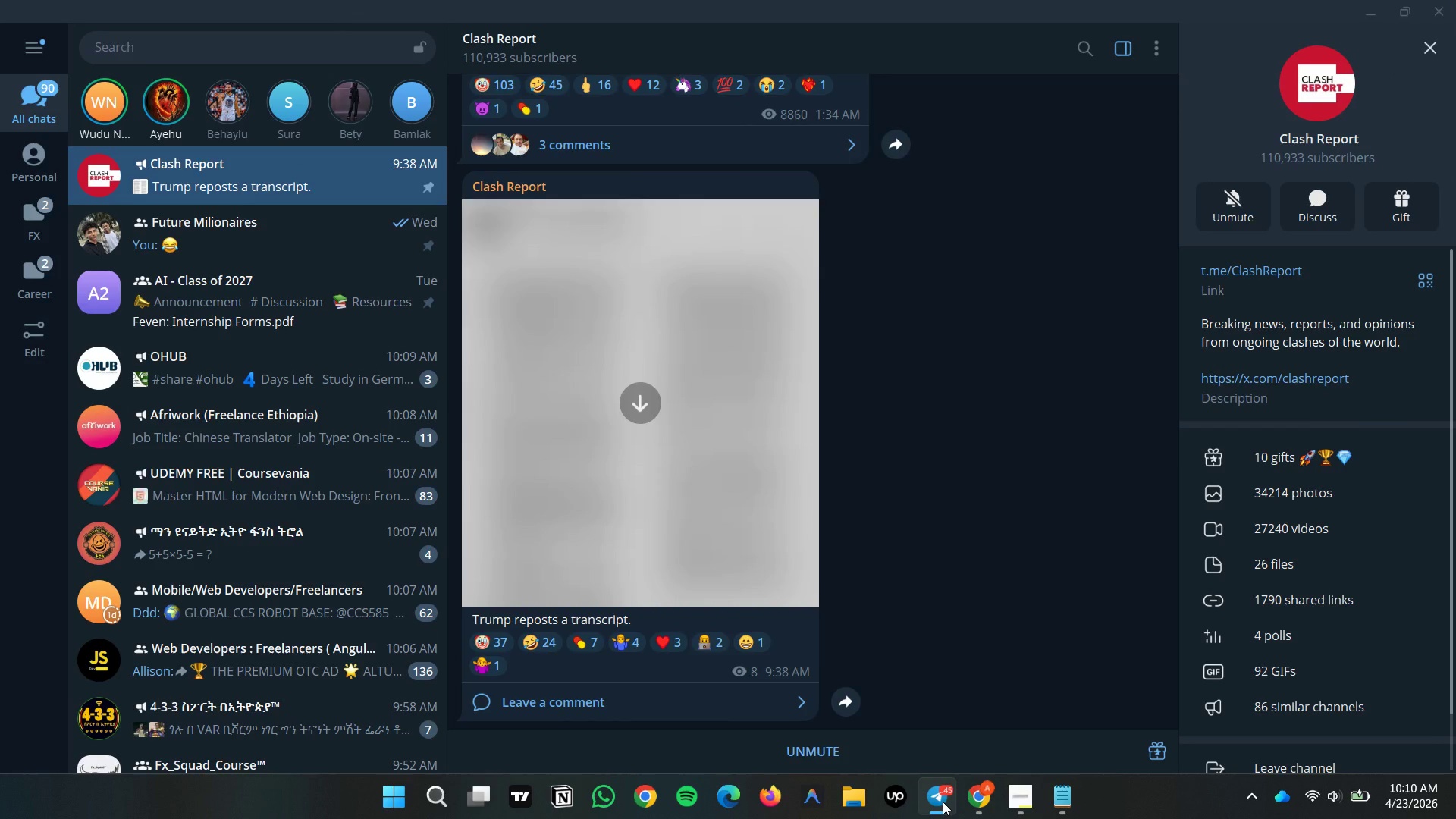 
left_click([943, 802])
 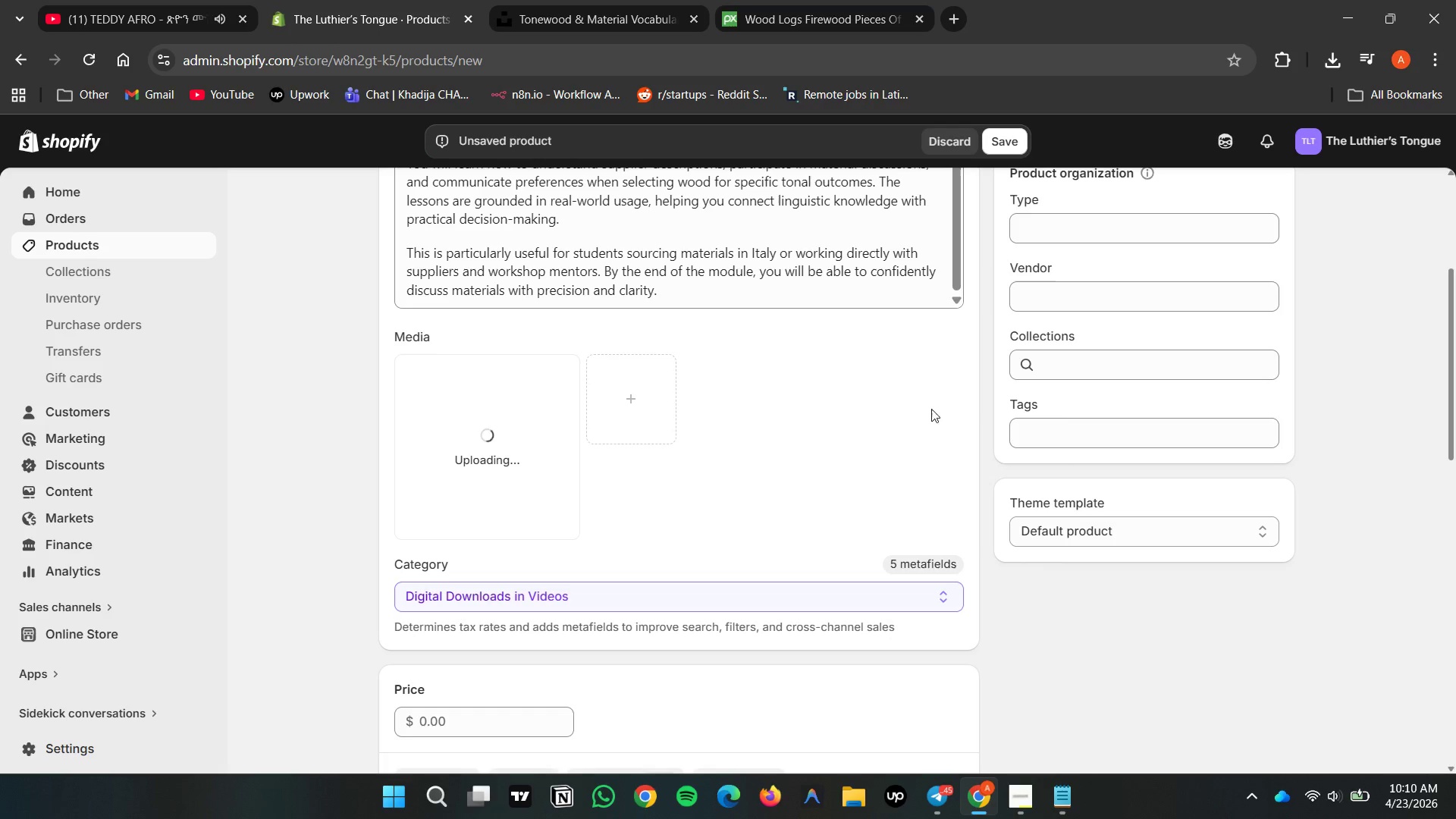 
scroll: coordinate [792, 479], scroll_direction: down, amount: 7.0
 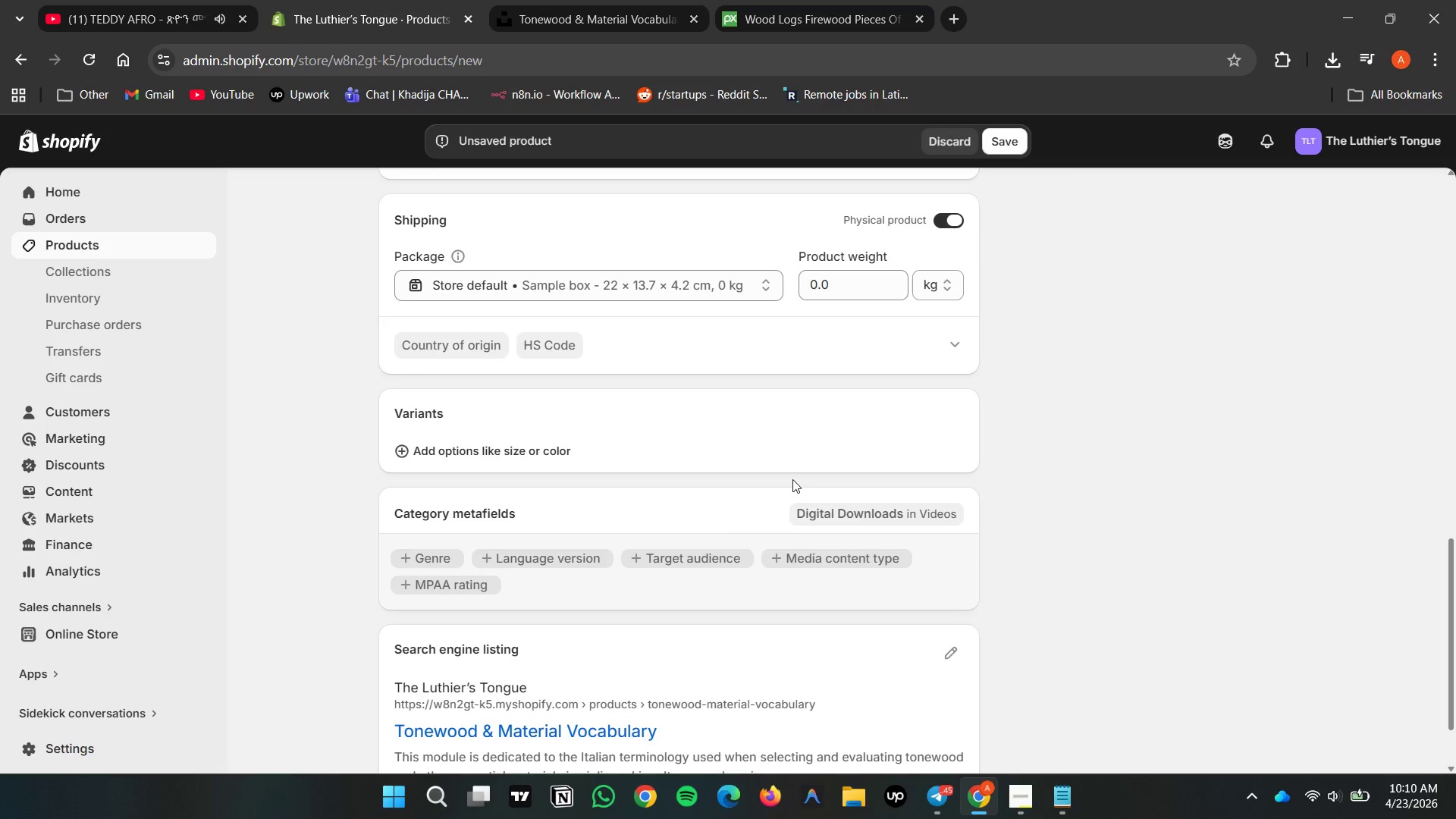 
scroll: coordinate [792, 479], scroll_direction: up, amount: 13.0
 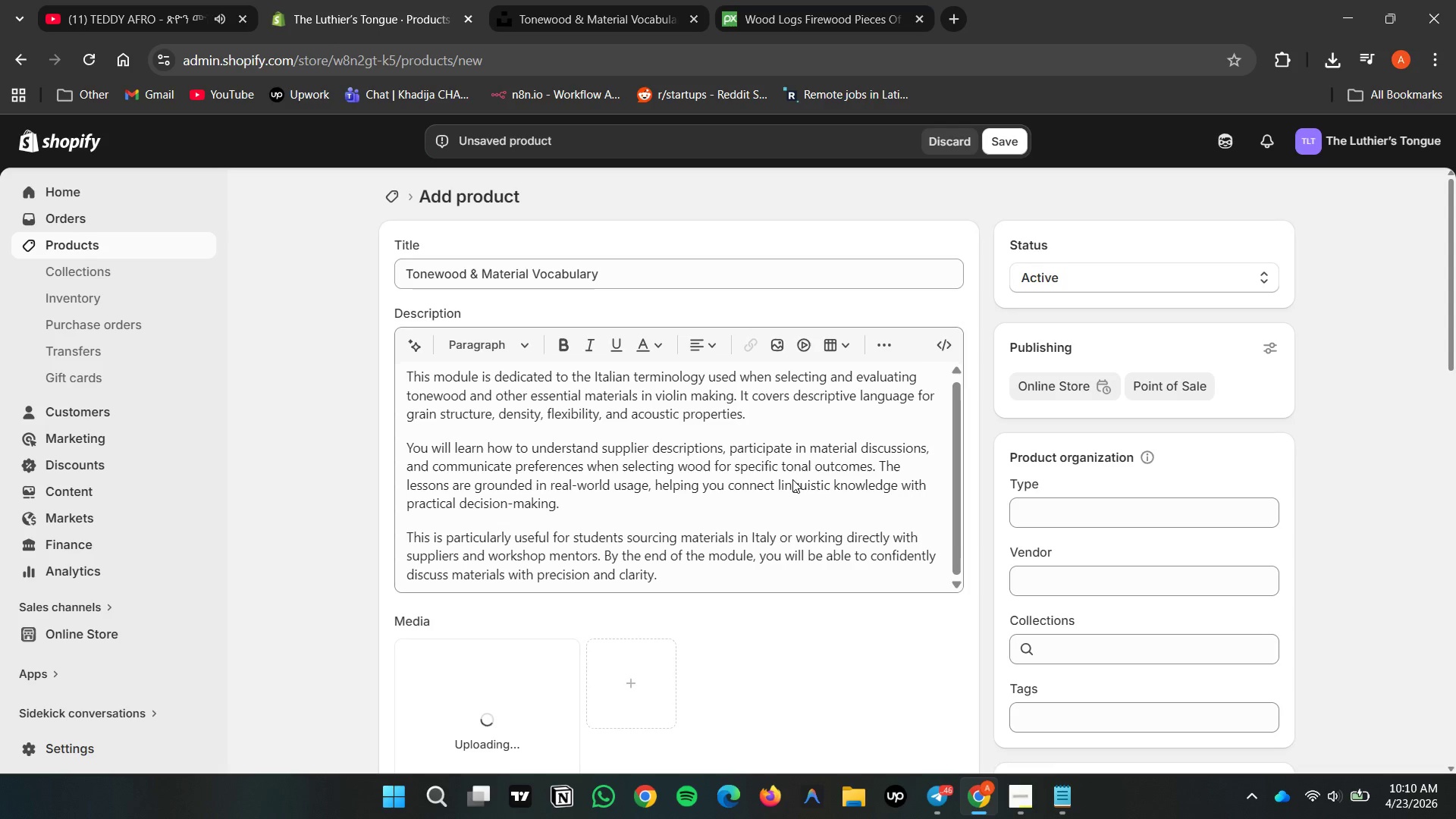 
scroll: coordinate [792, 479], scroll_direction: down, amount: 1.0
 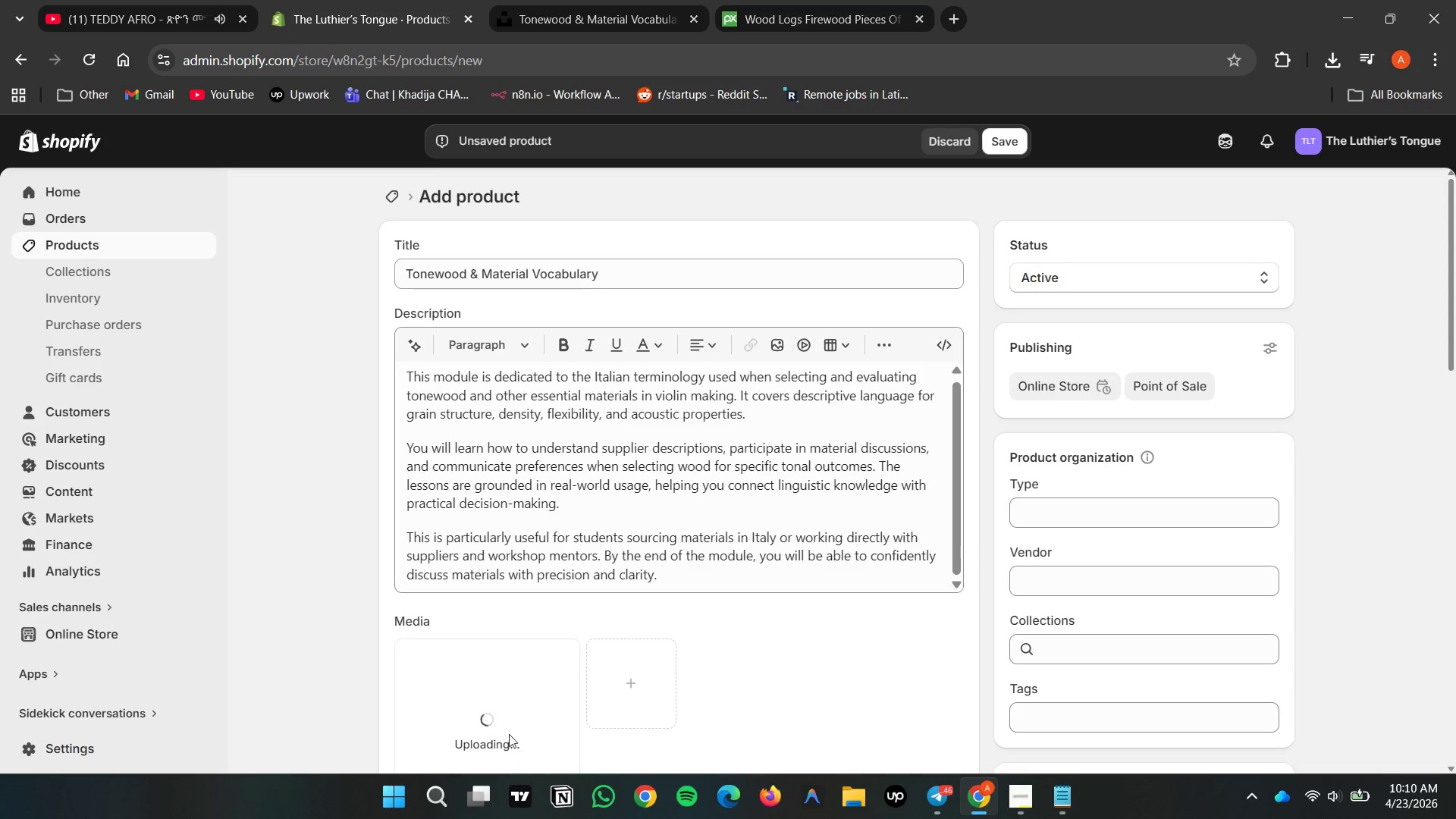 
left_click([802, 692])
 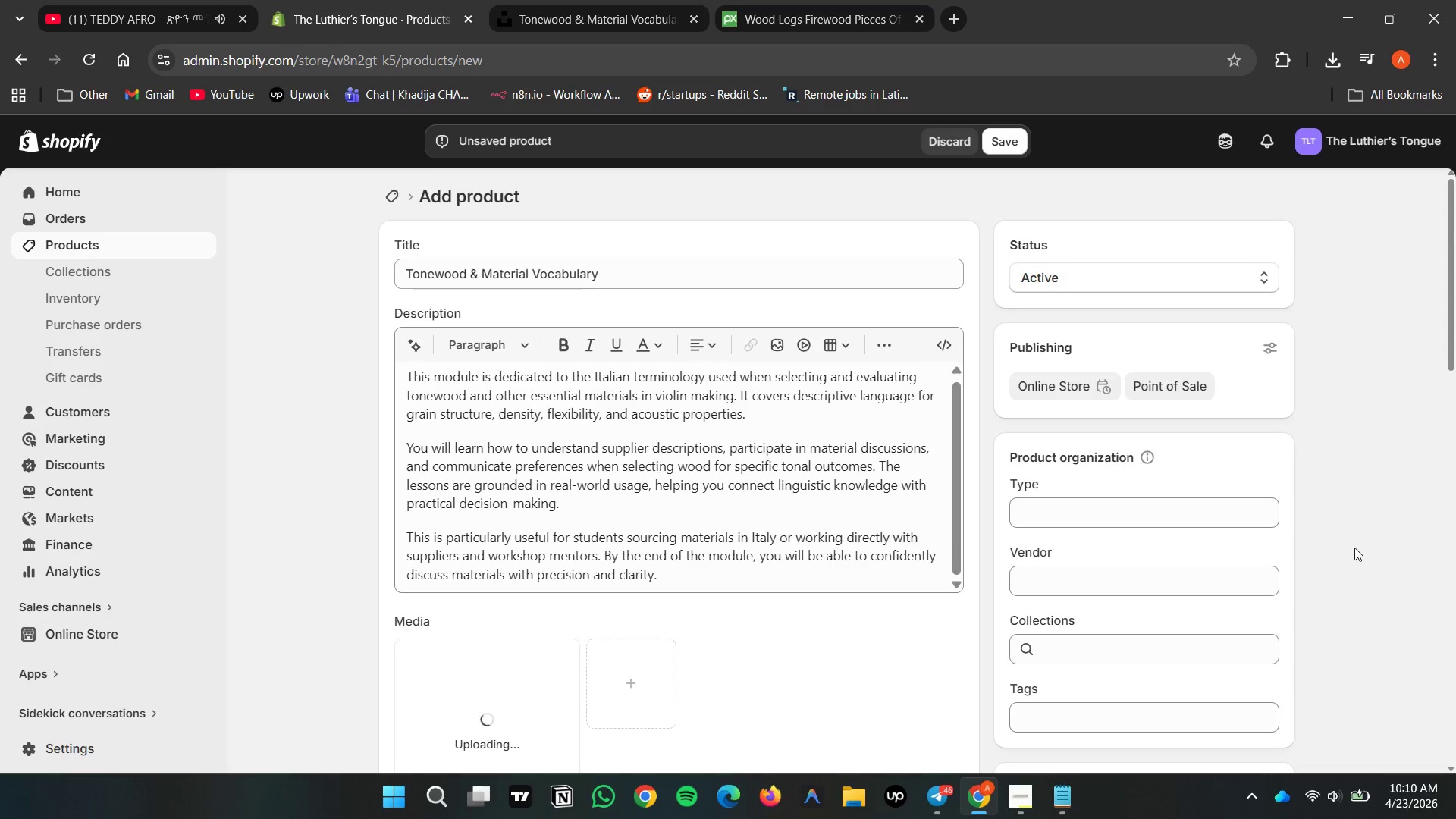 
scroll: coordinate [1370, 591], scroll_direction: up, amount: 1.0
 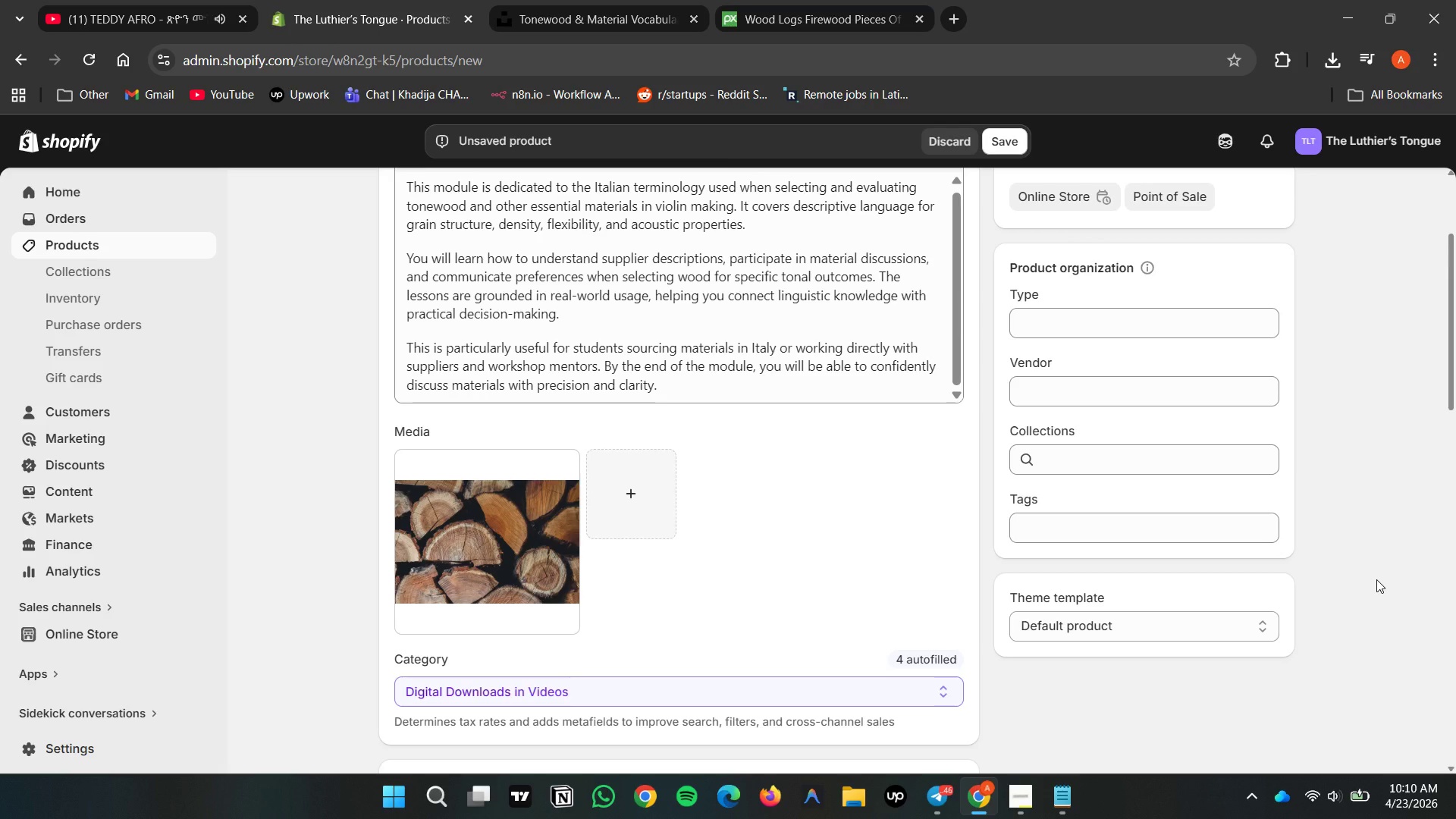 
wait(17.31)
 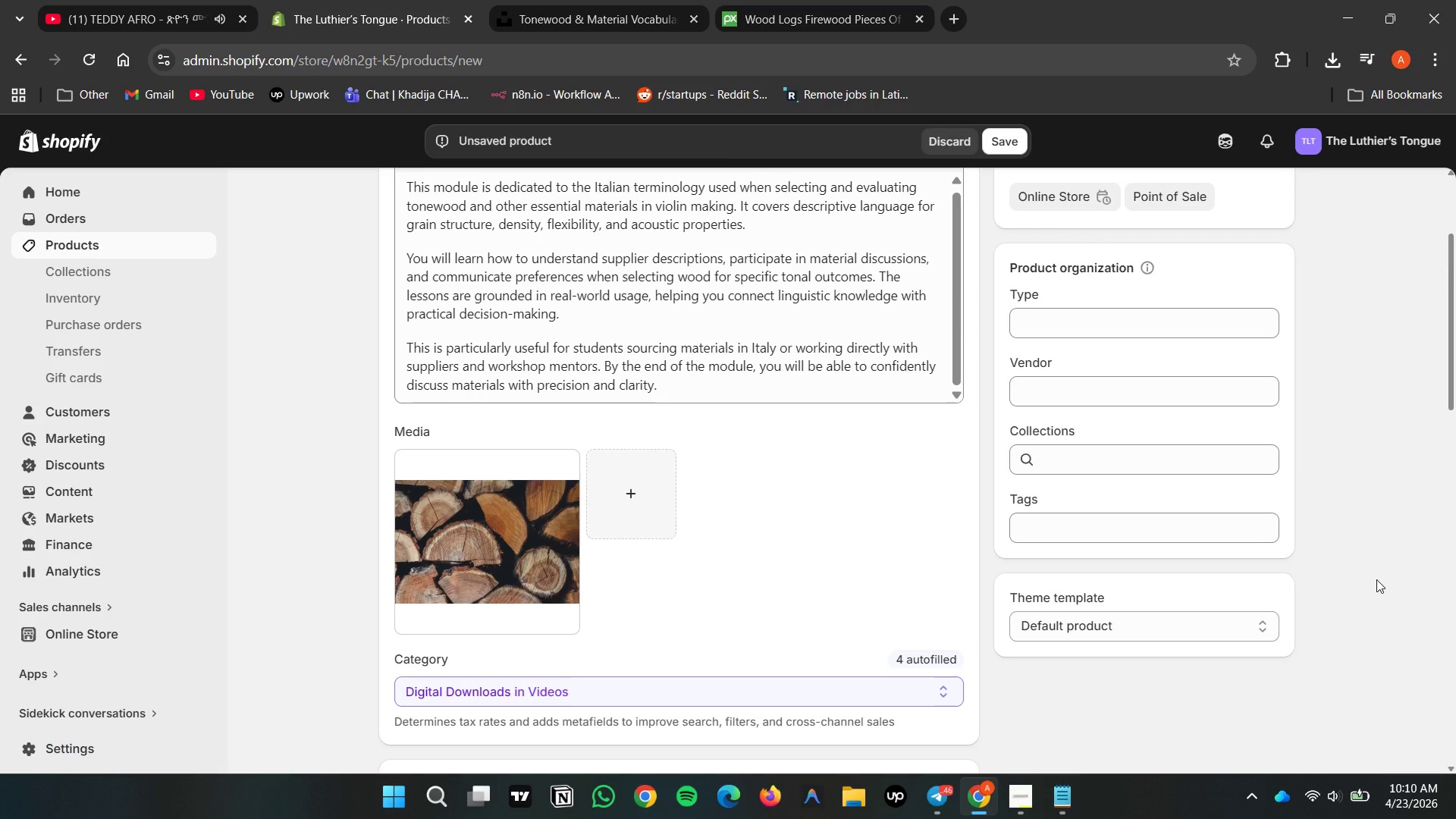 
scroll: coordinate [803, 634], scroll_direction: down, amount: 1.0
 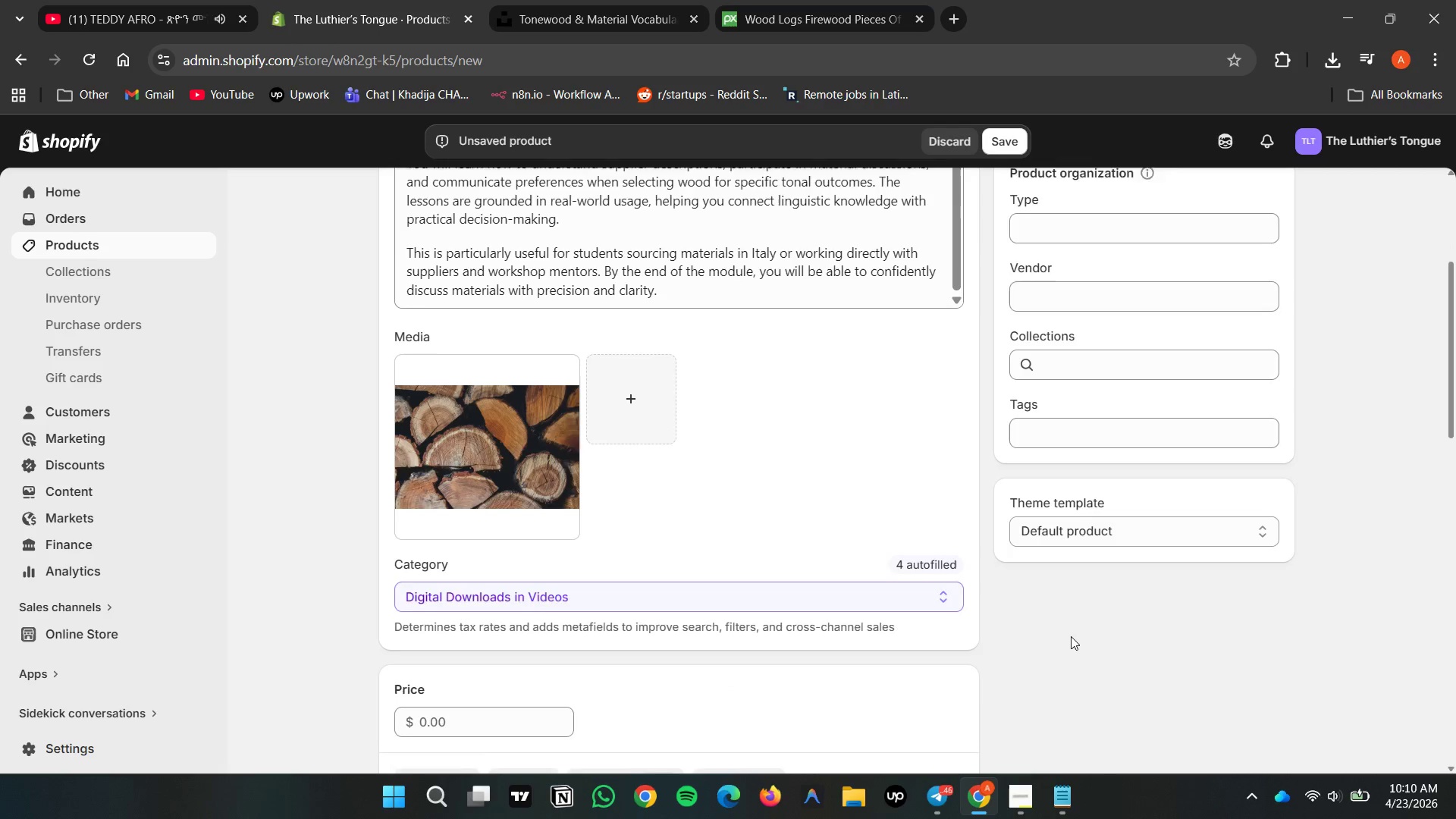 
scroll: coordinate [1074, 634], scroll_direction: none, amount: 0.0
 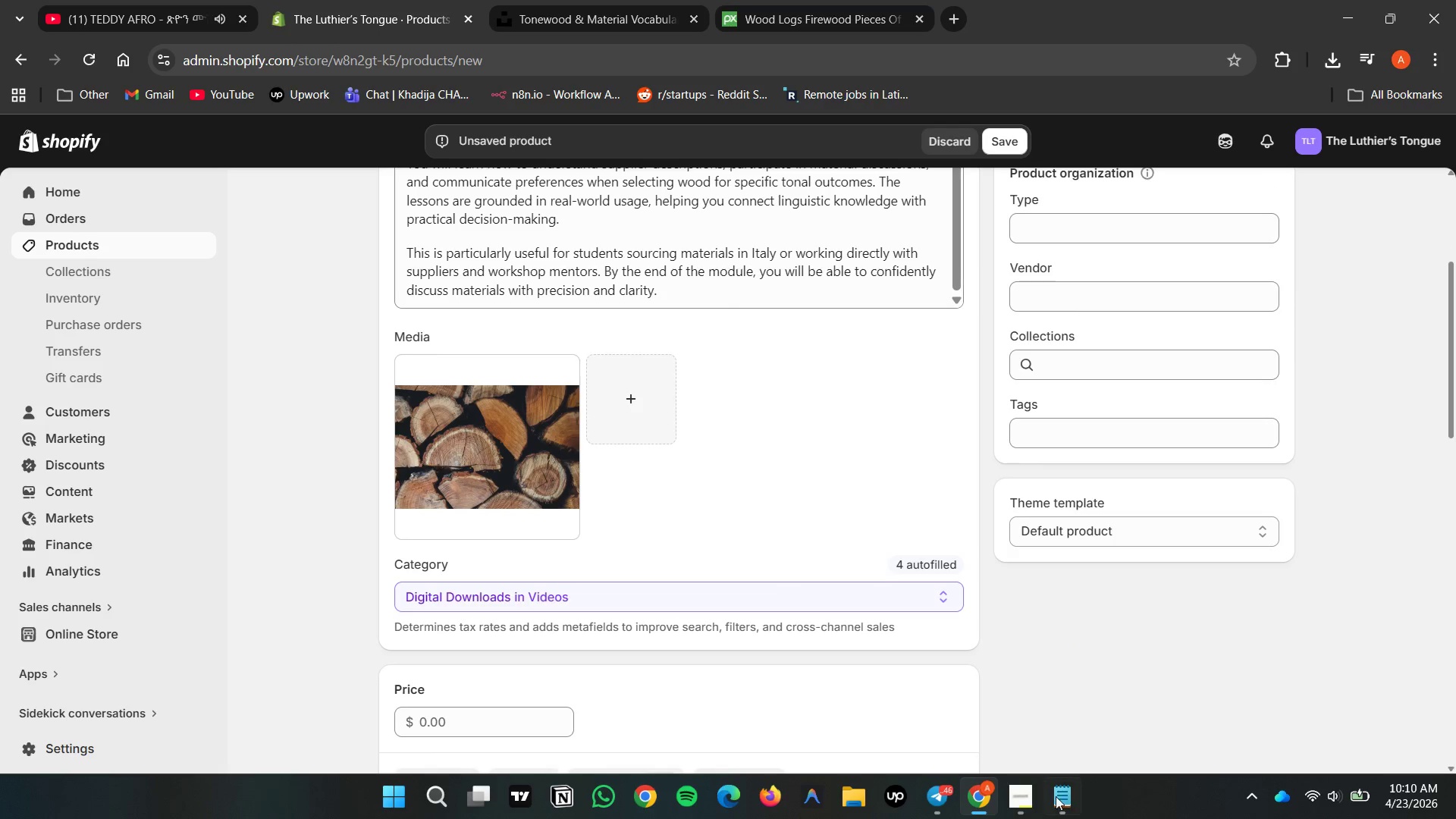 
left_click([1178, 624])
 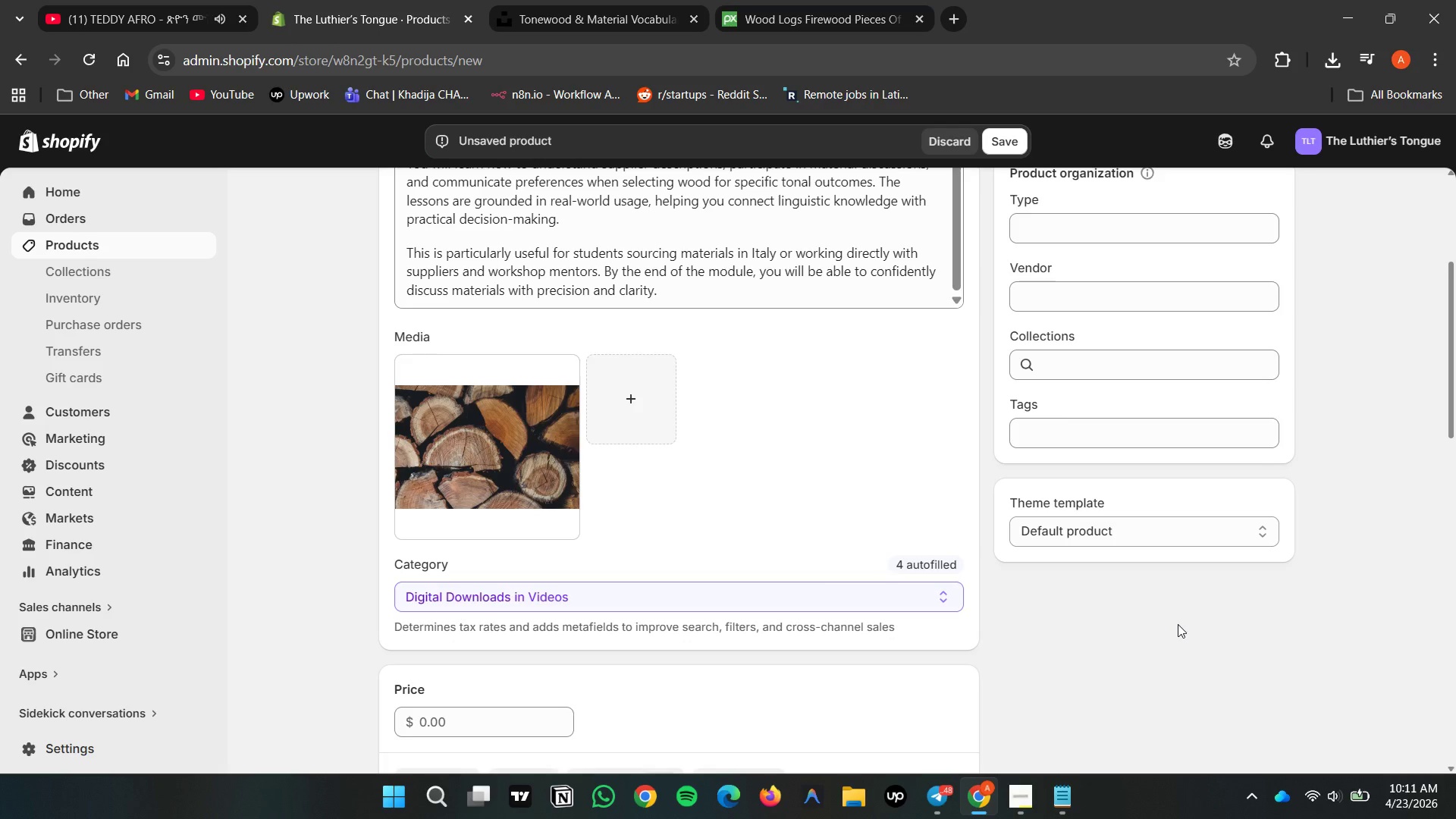 
wait(49.72)
 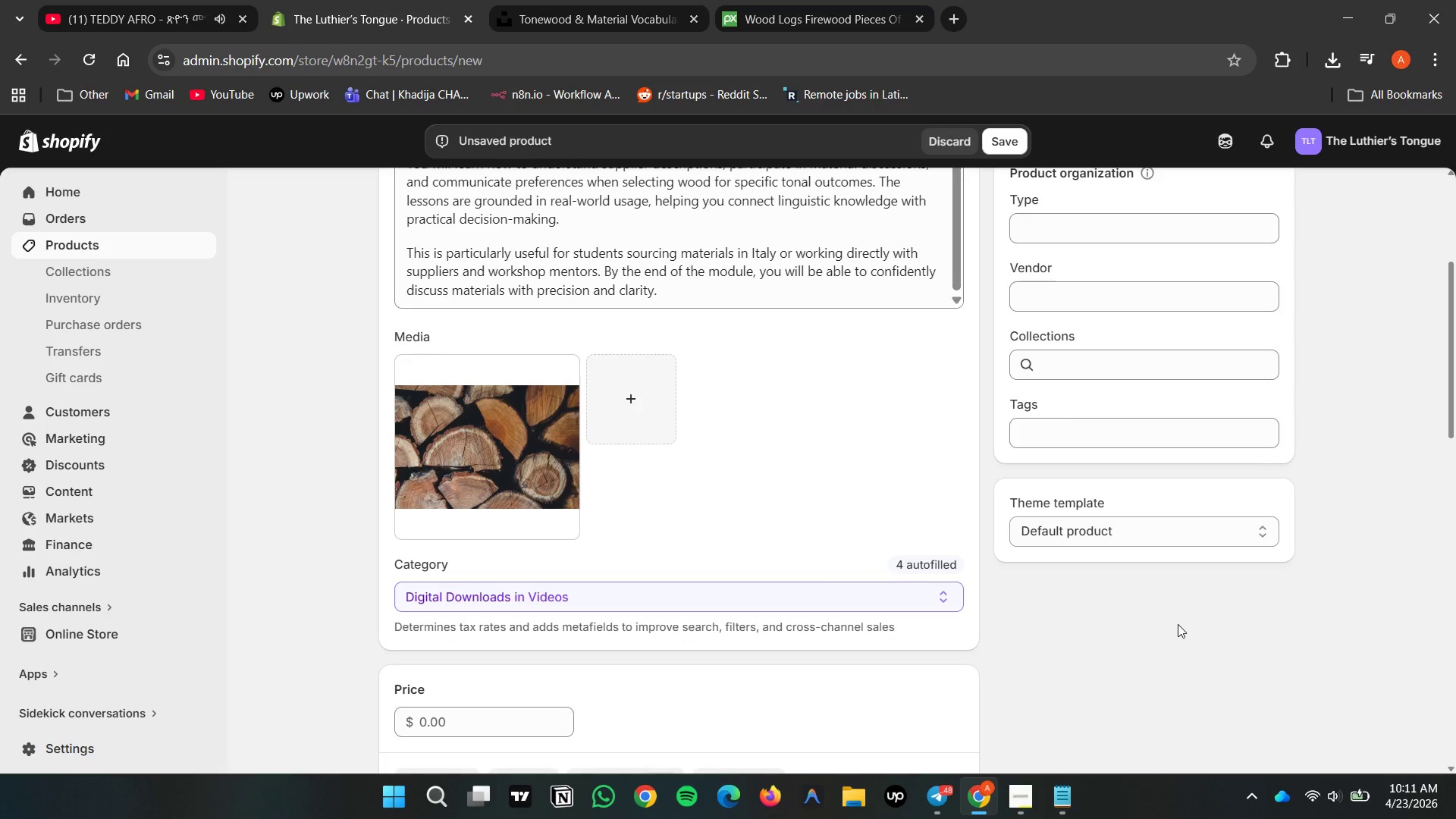 
scroll: coordinate [1210, 633], scroll_direction: down, amount: 1.0
 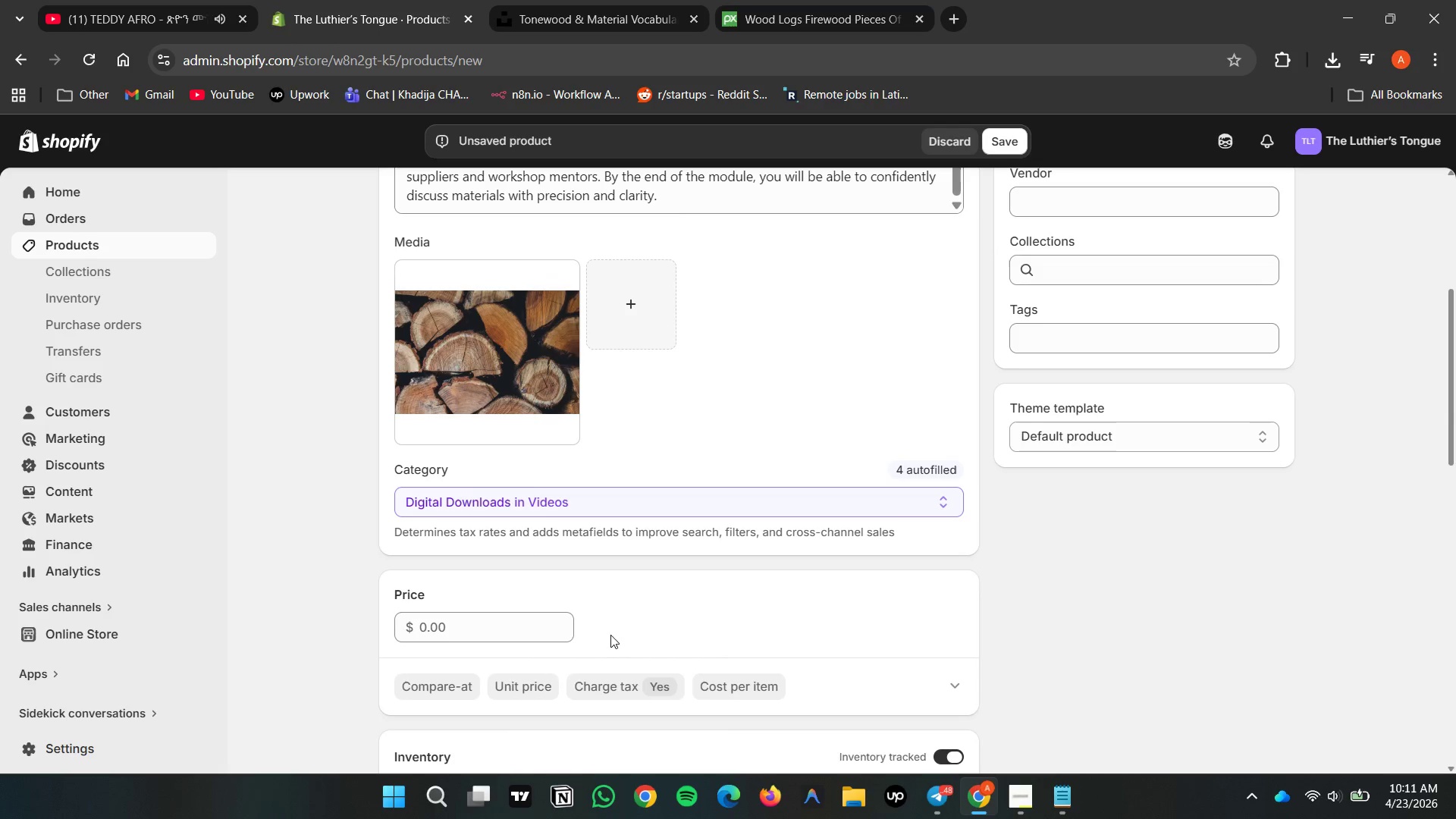 
wait(7.07)
 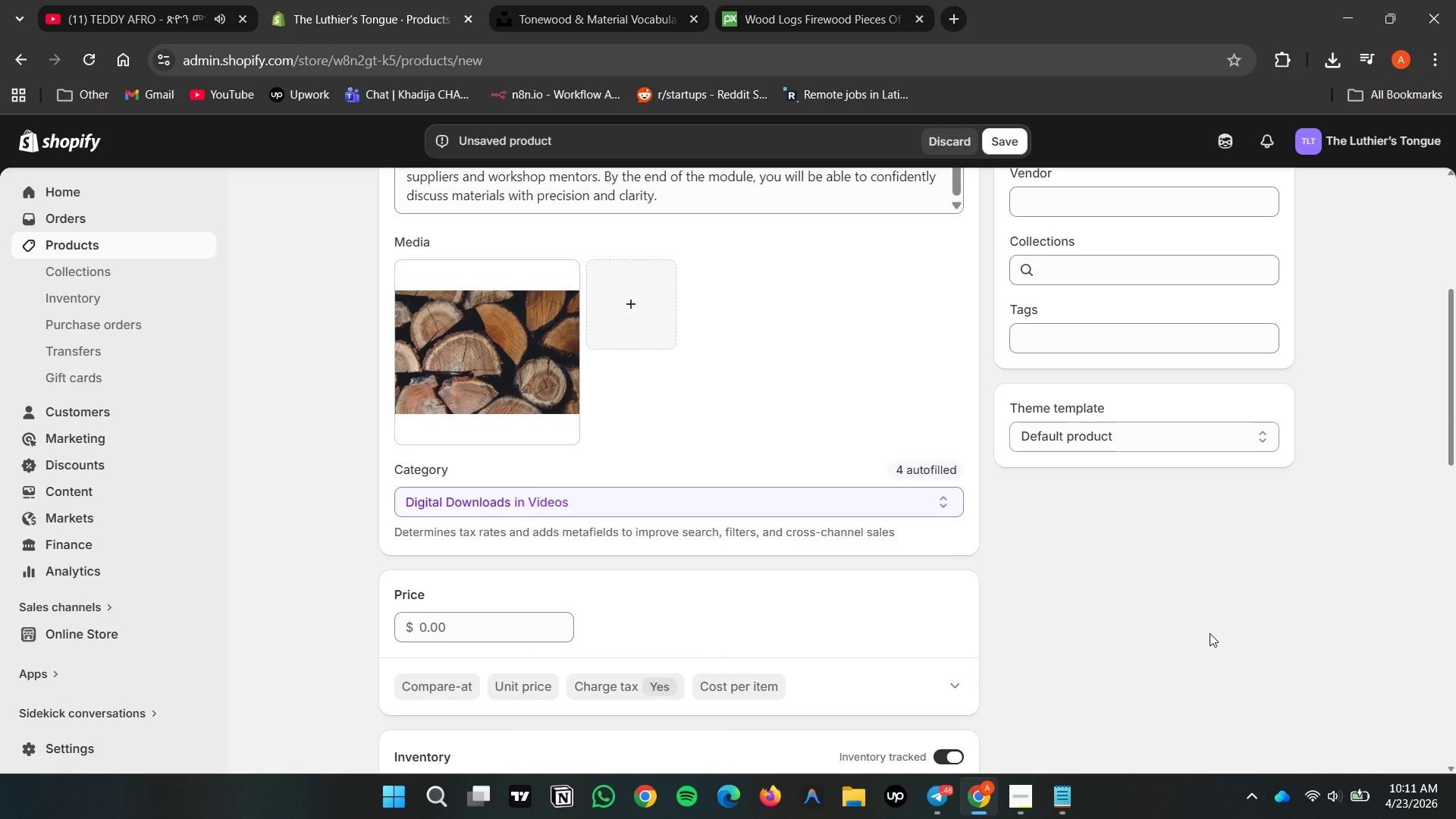 
left_click([1059, 805])
 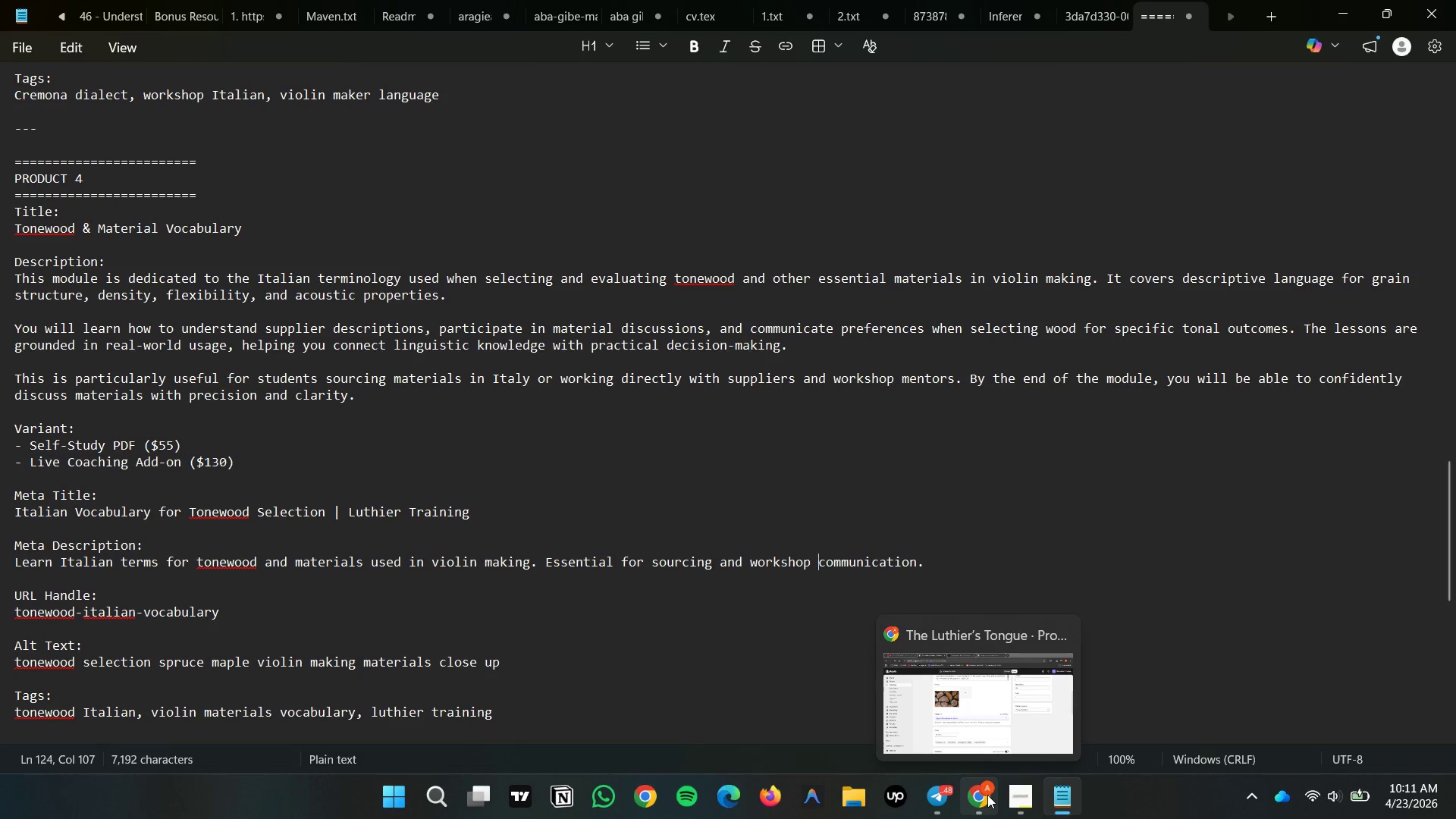 
wait(5.44)
 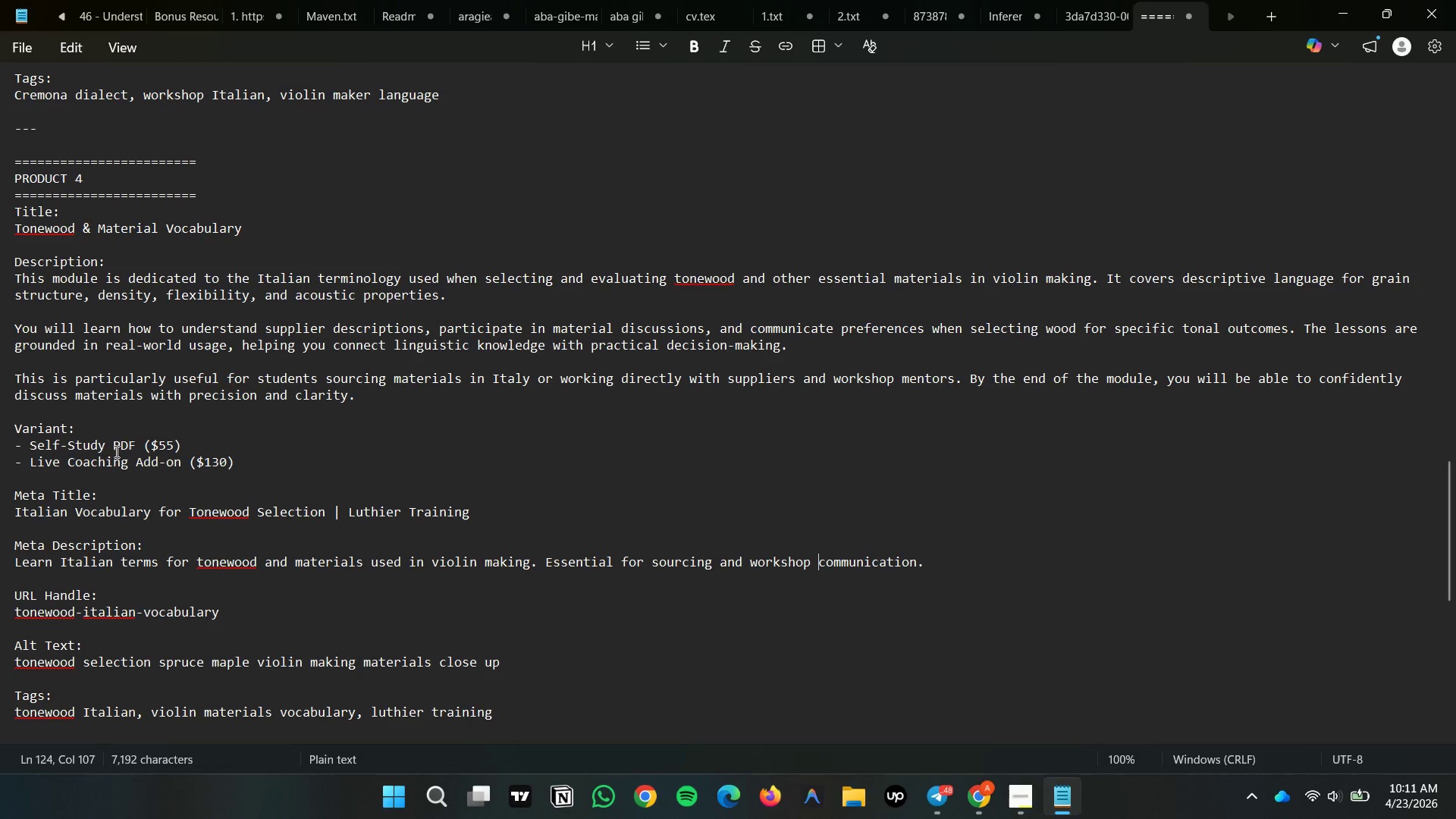 
left_click([987, 795])
 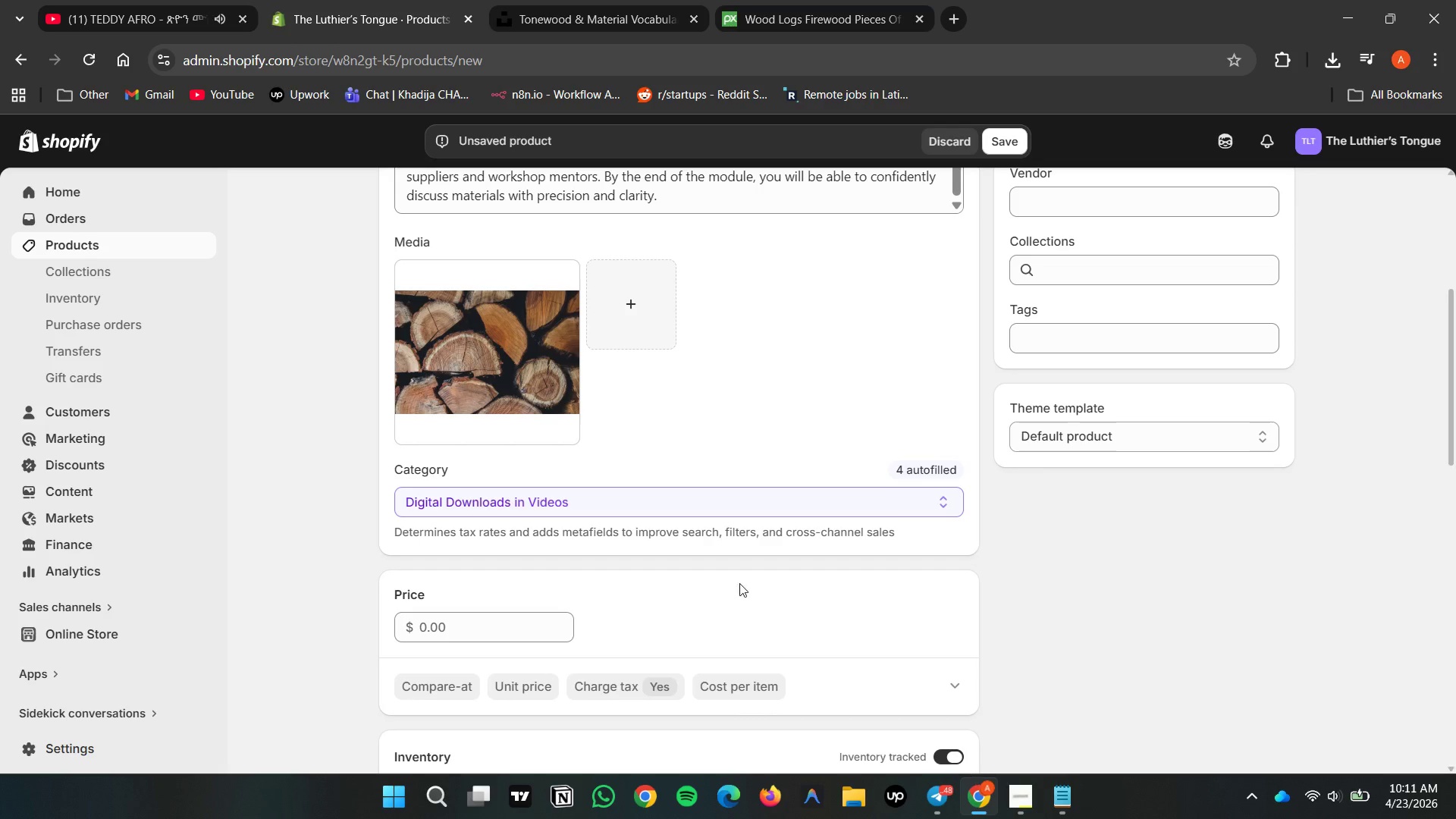 
scroll: coordinate [507, 670], scroll_direction: down, amount: 6.0
 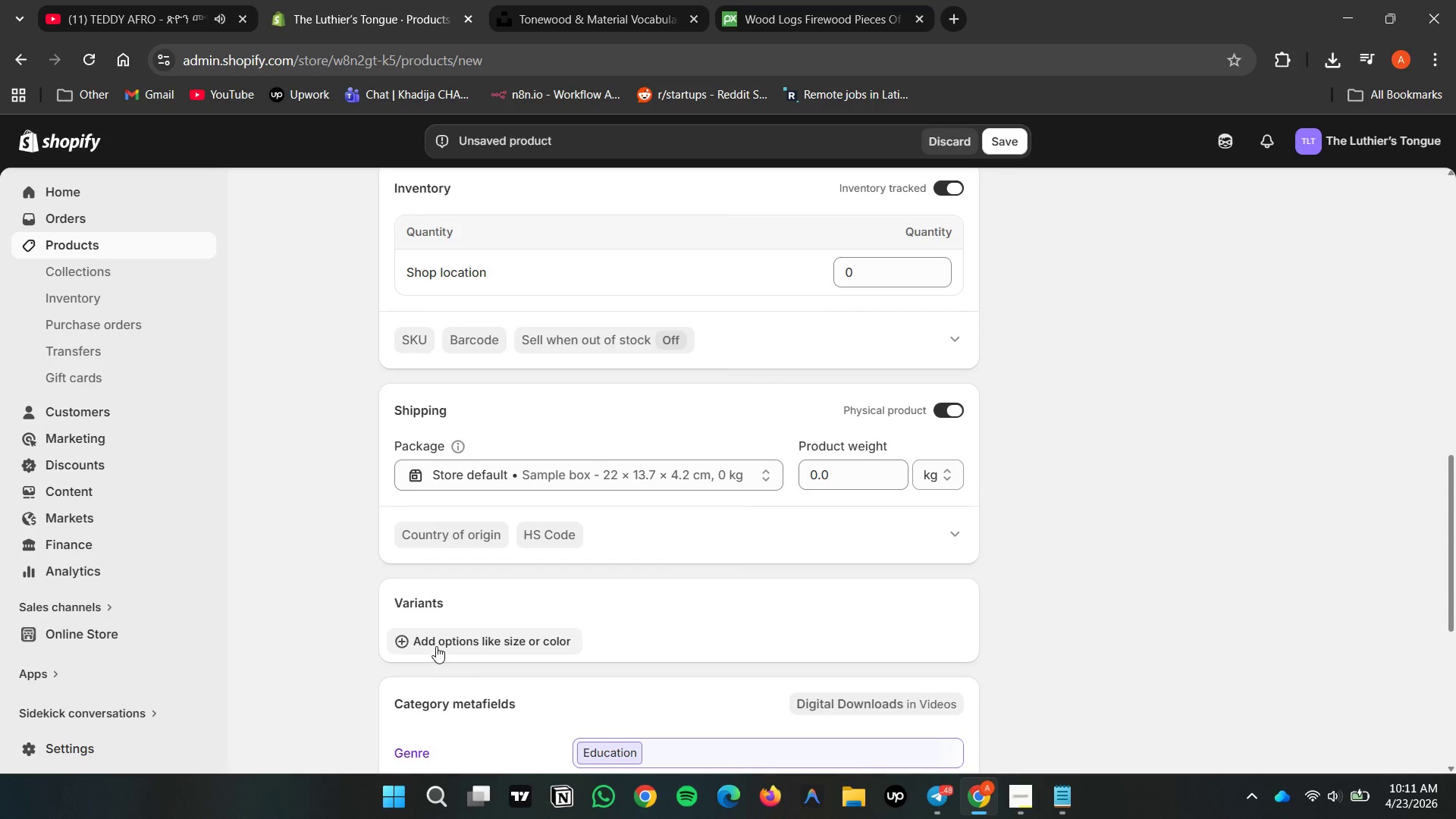 
double_click([436, 646])
 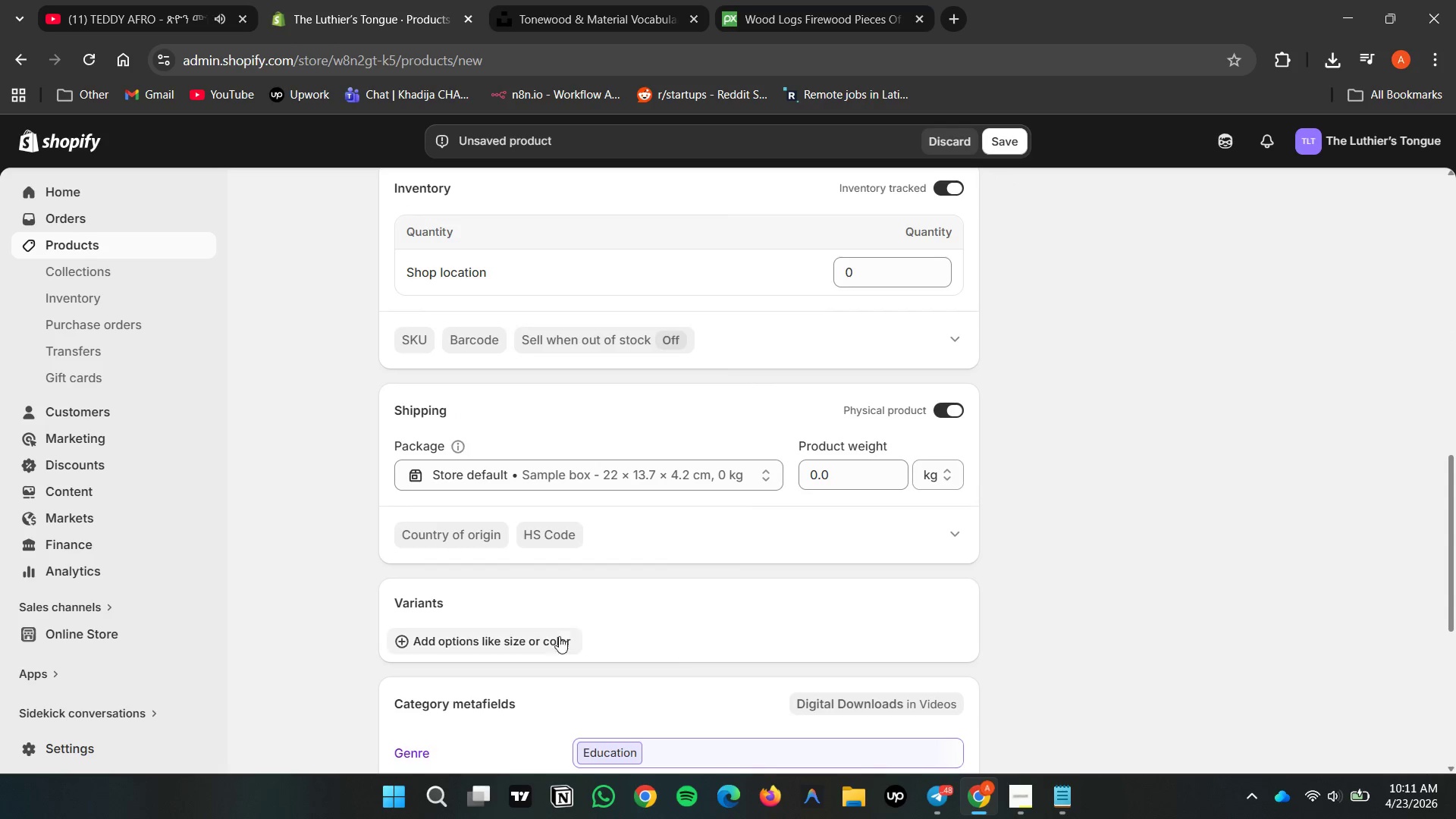 
double_click([533, 638])
 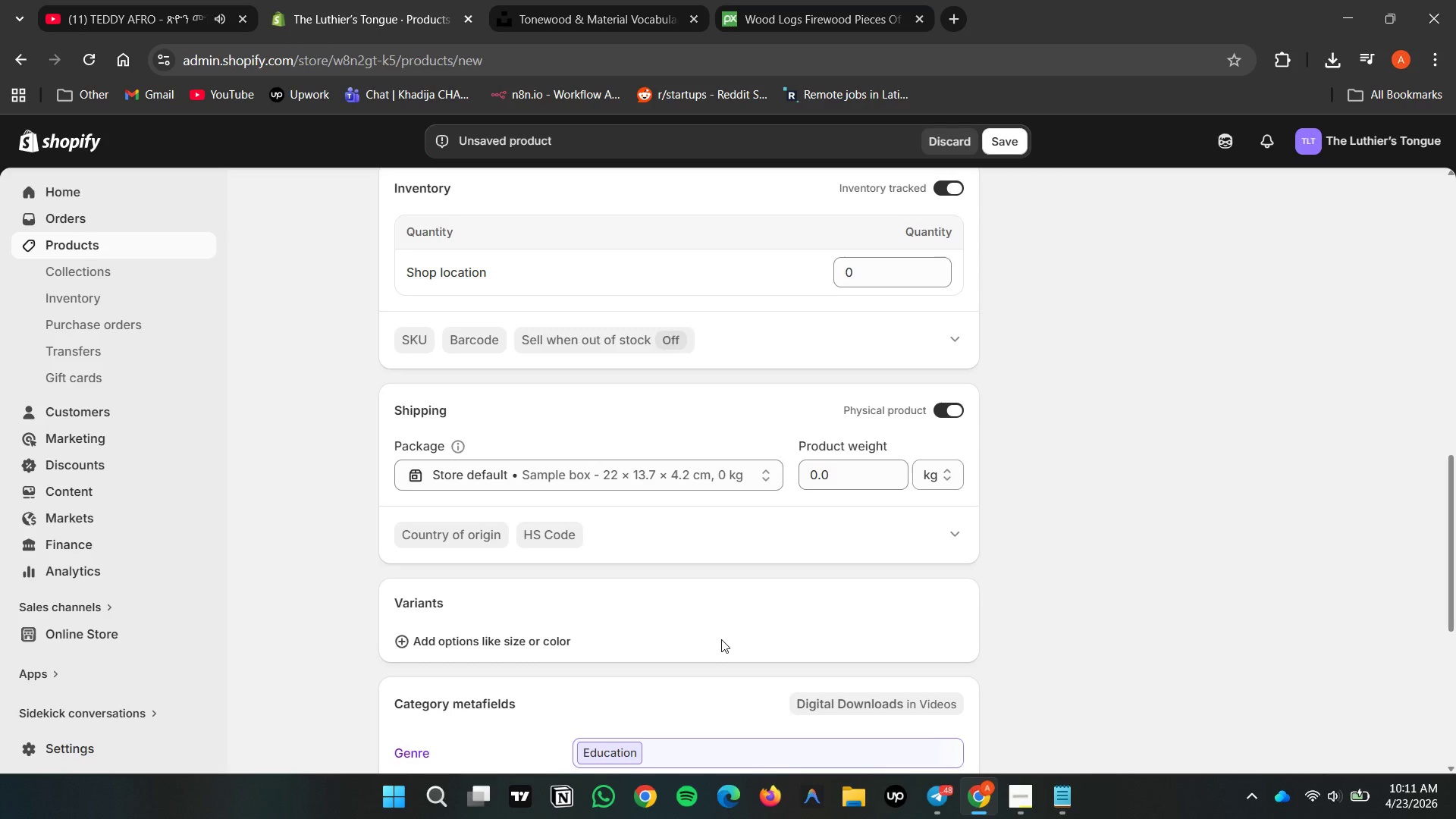 
scroll: coordinate [722, 639], scroll_direction: down, amount: 2.0
 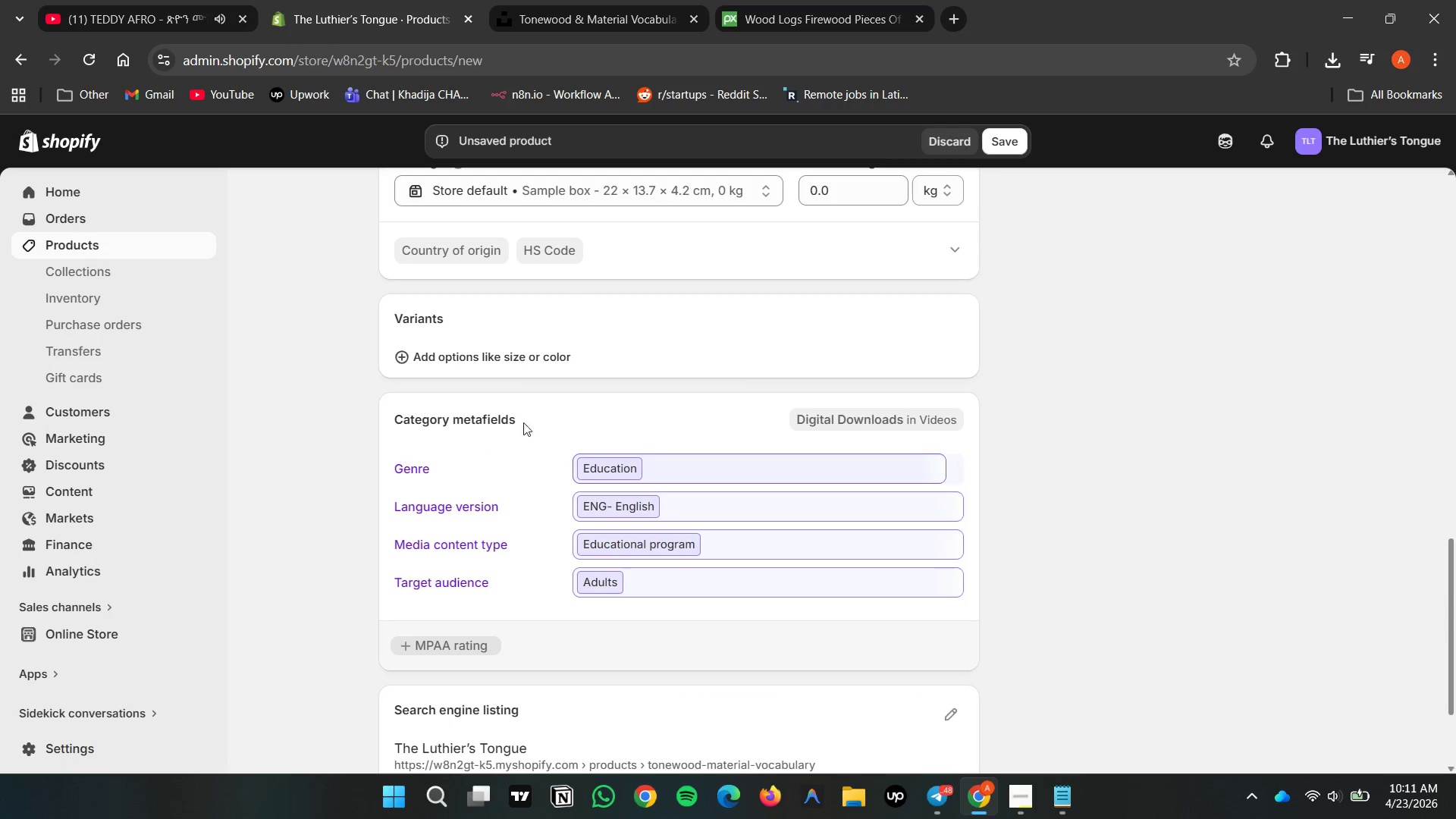 
scroll: coordinate [786, 384], scroll_direction: up, amount: 8.0
 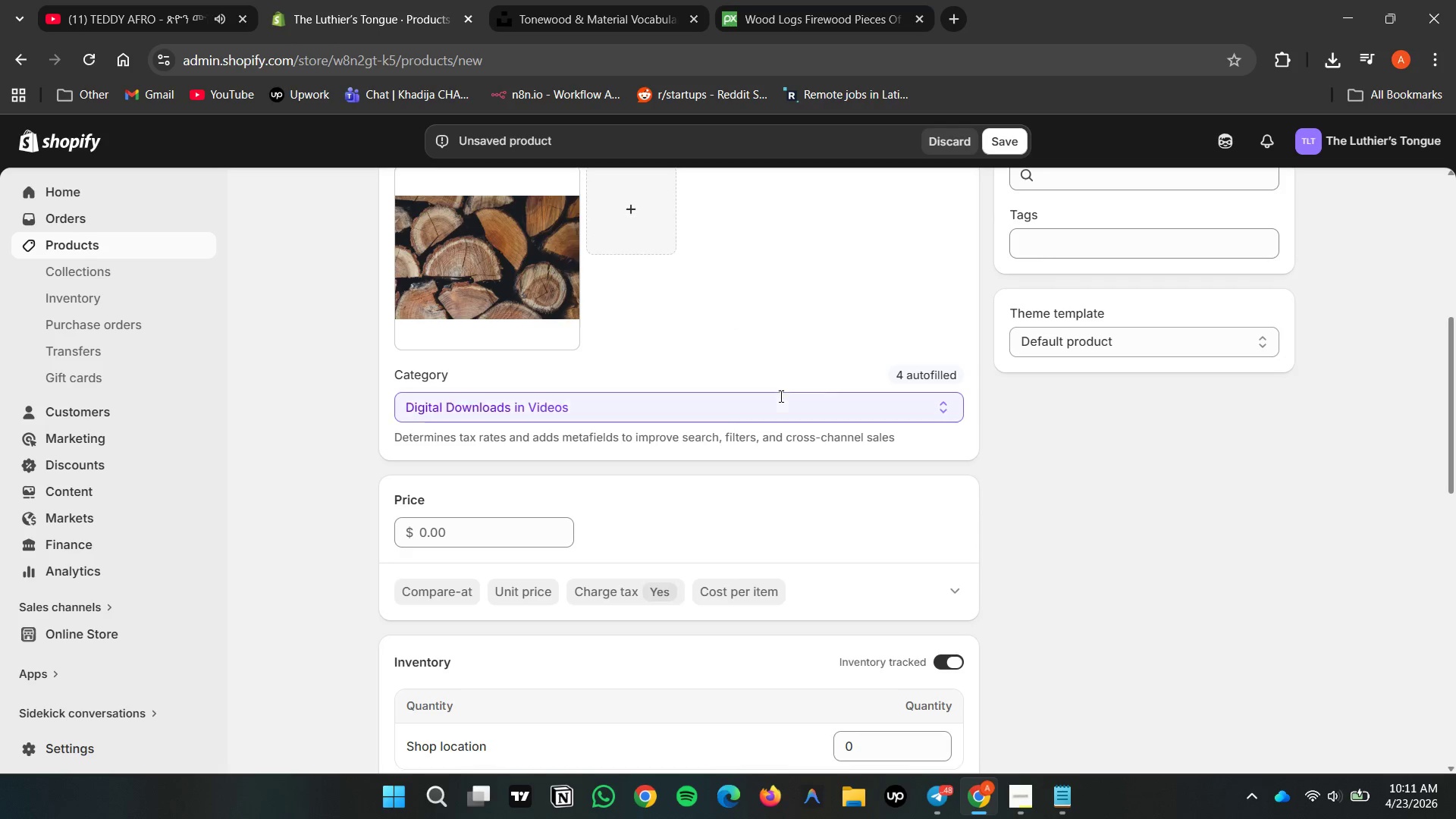 
double_click([780, 403])
 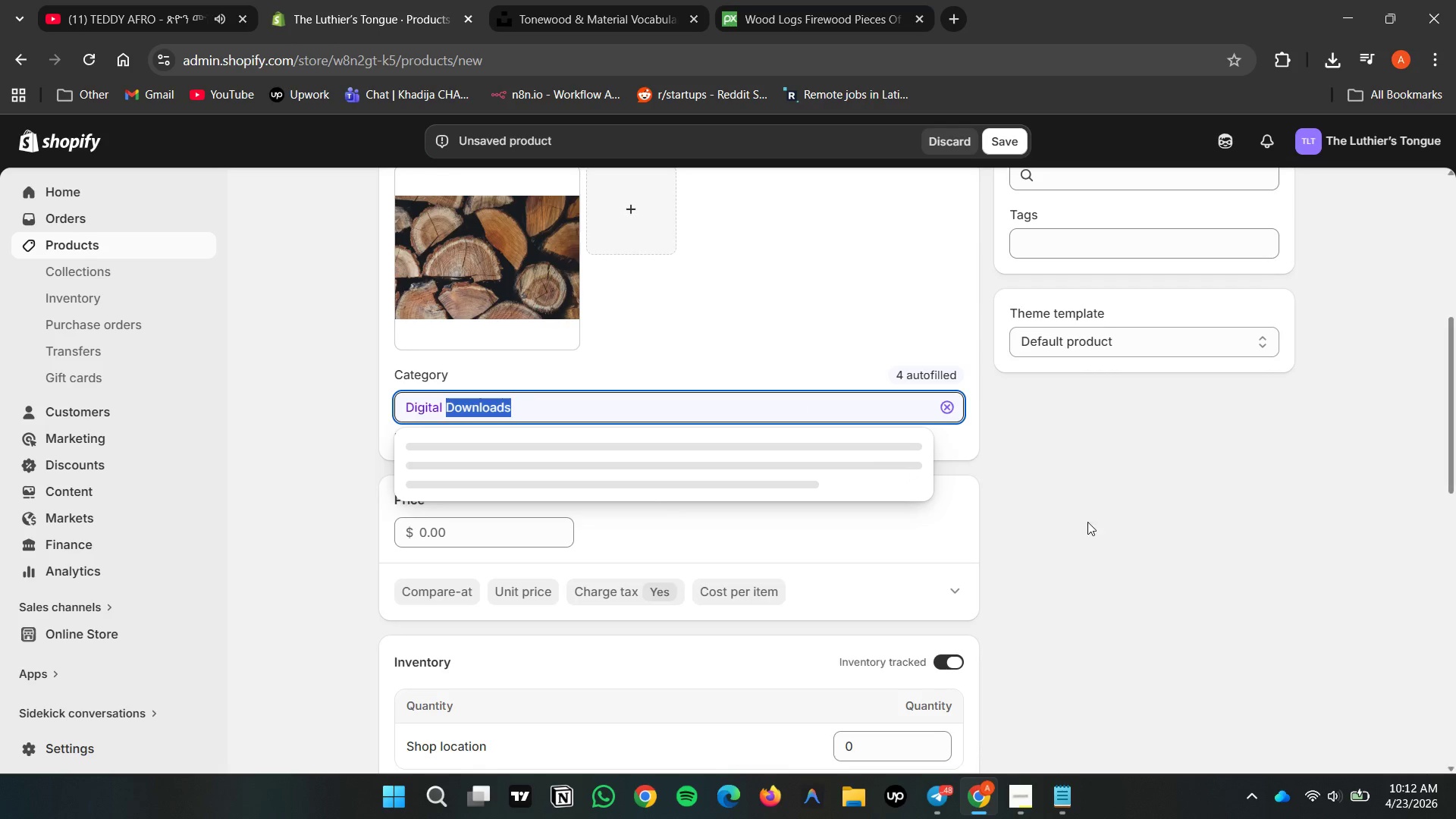 
double_click([1124, 527])
 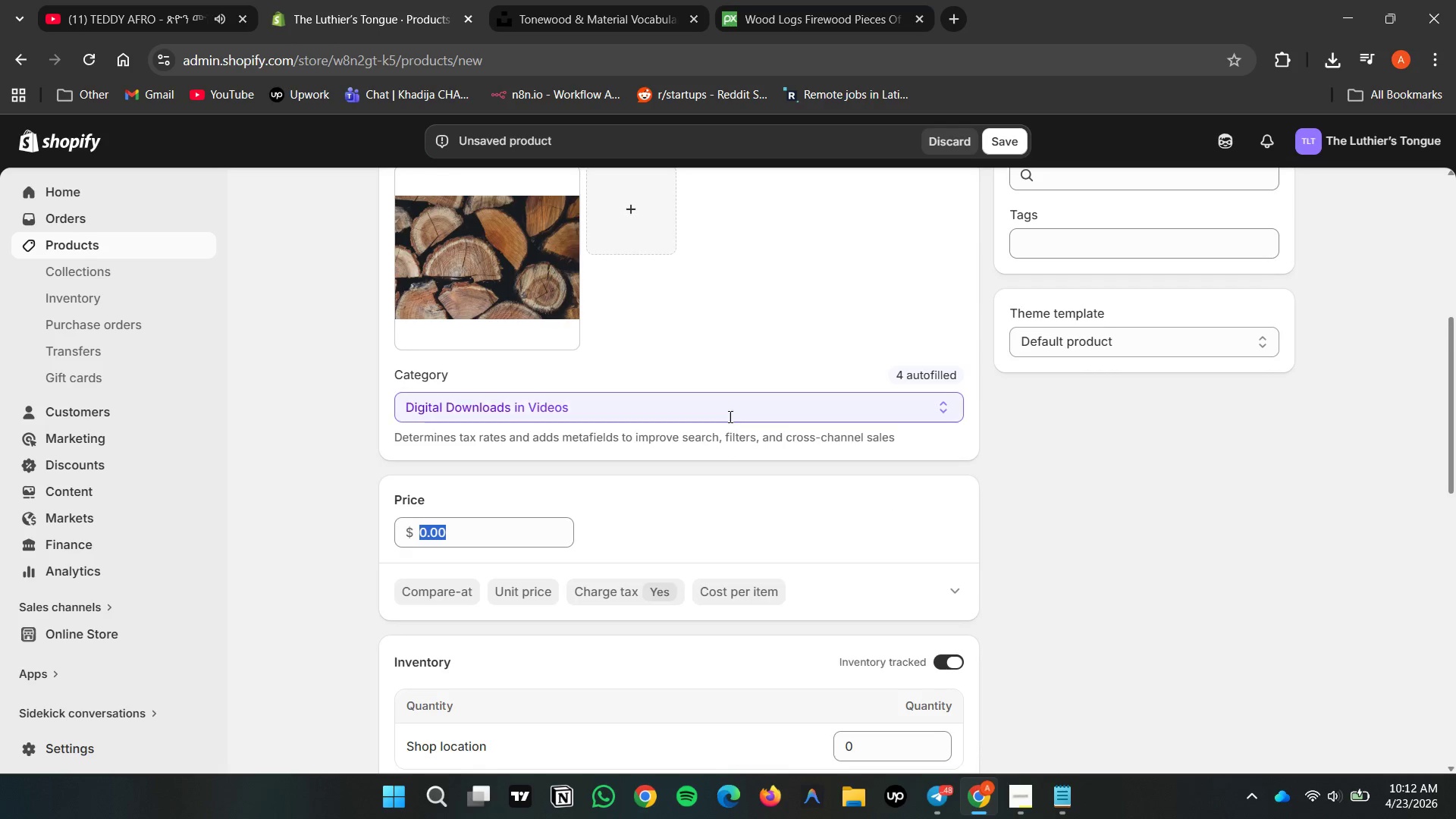 
left_click([728, 414])
 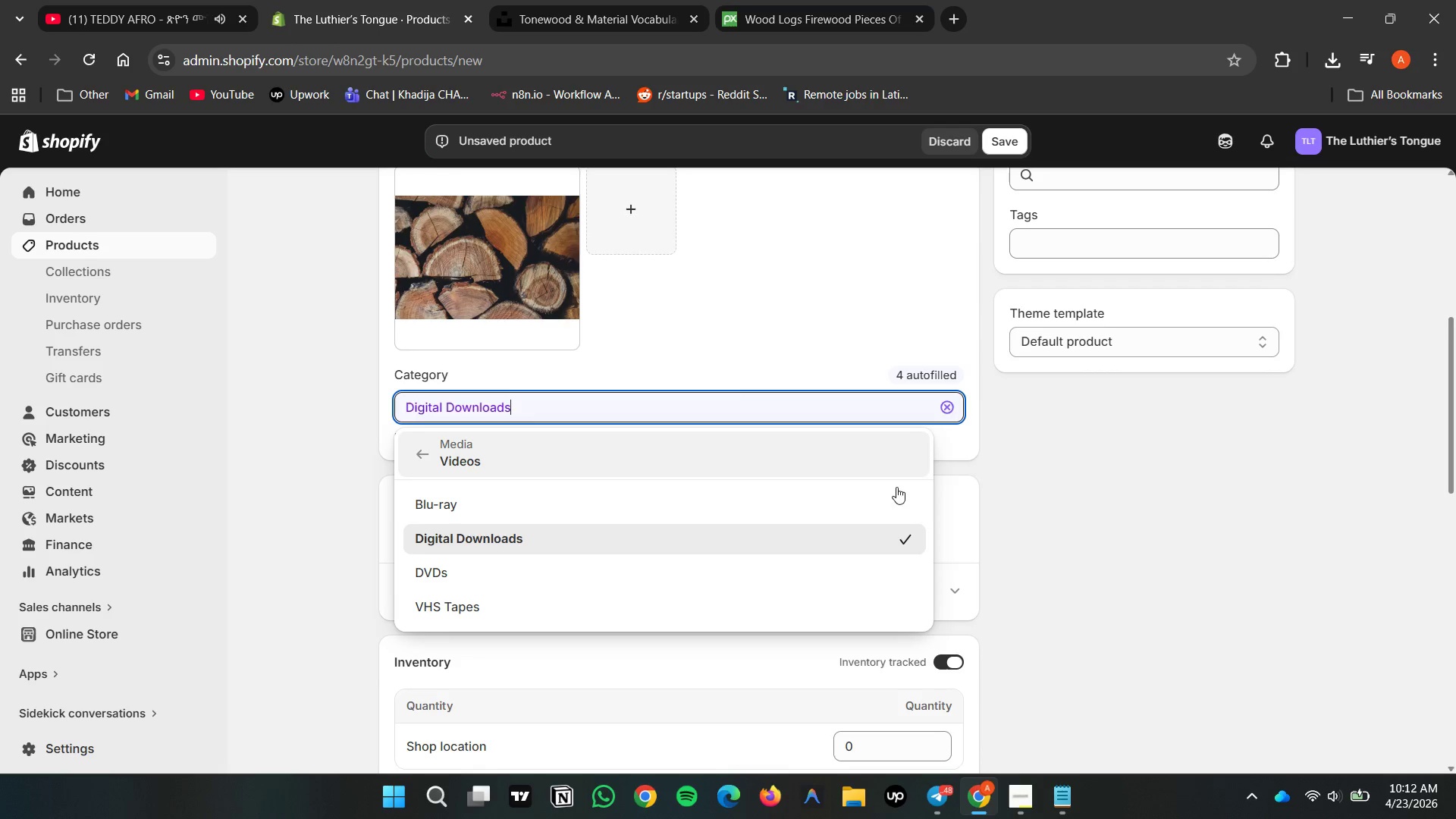 
left_click([999, 551])
 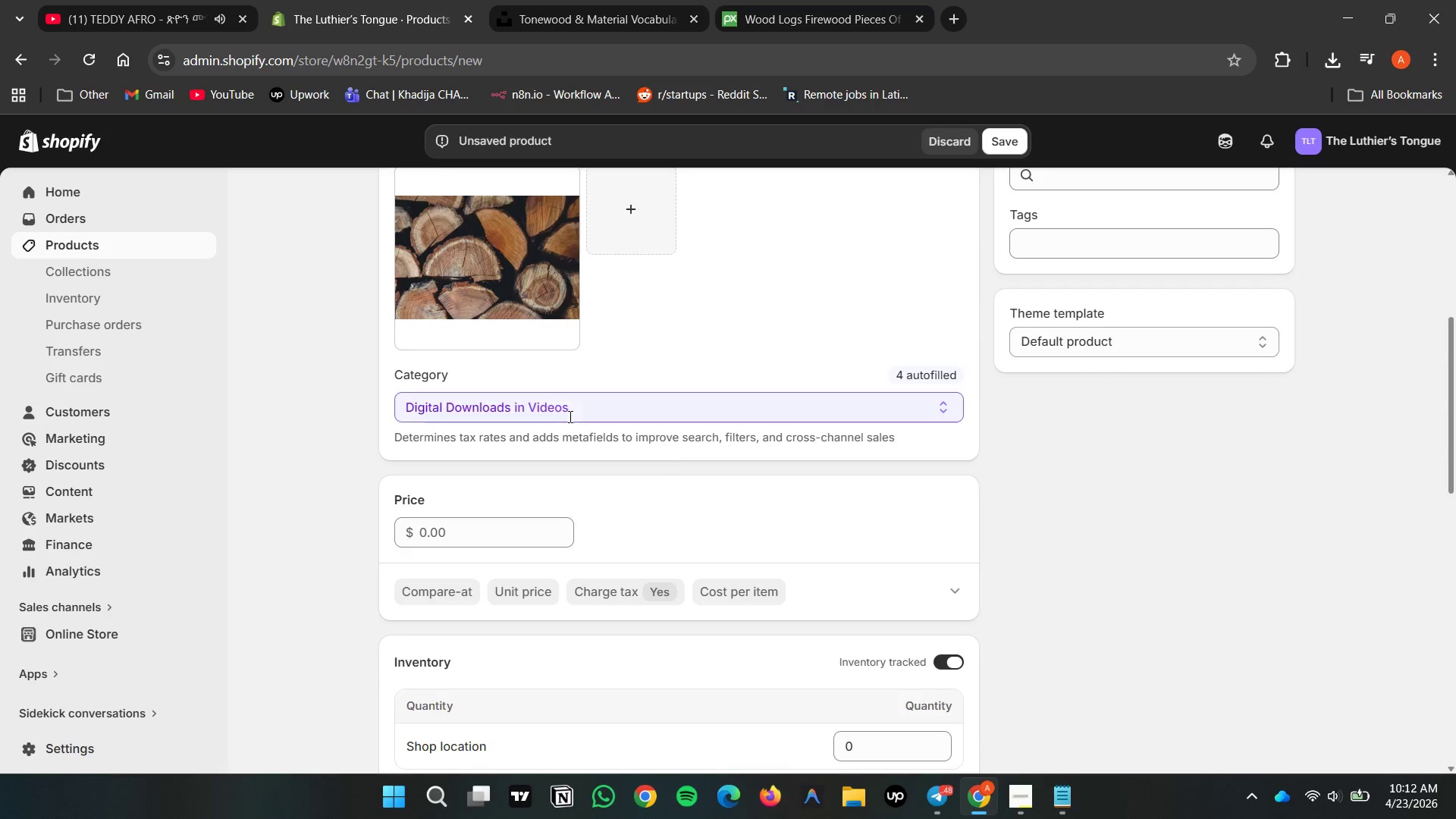 
left_click([565, 408])
 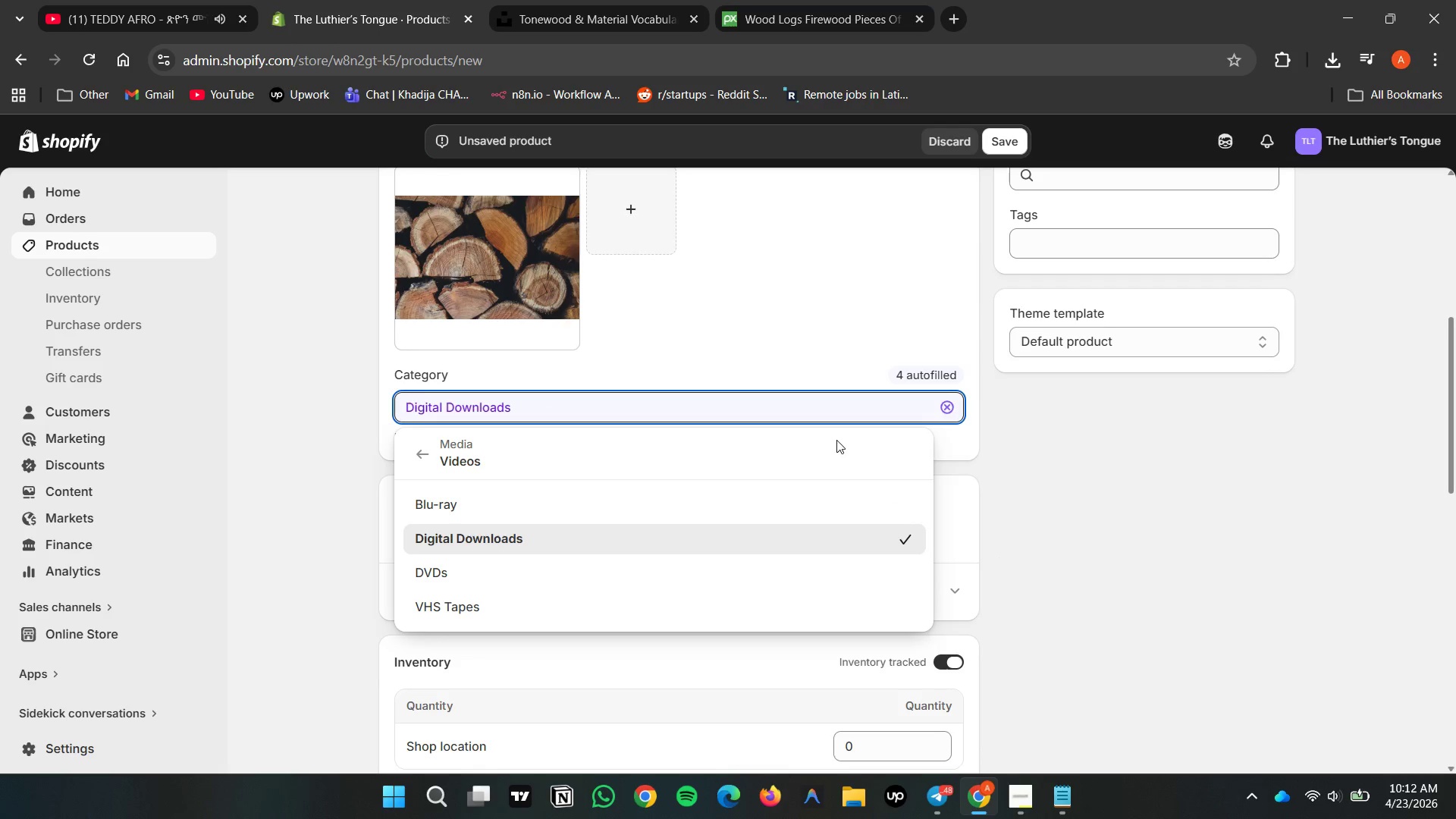 
left_click([1014, 513])
 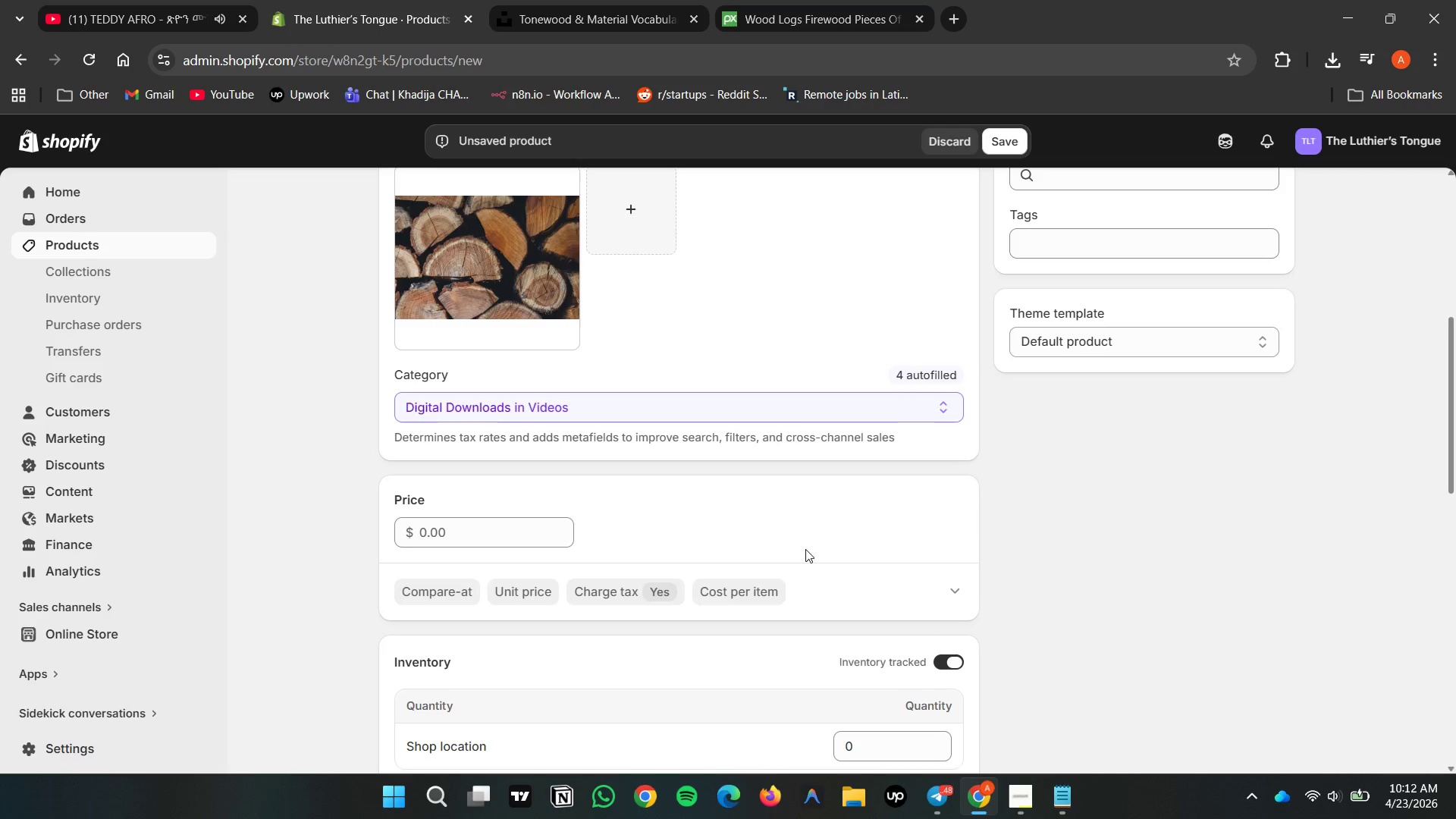 
scroll: coordinate [786, 555], scroll_direction: down, amount: 5.0
 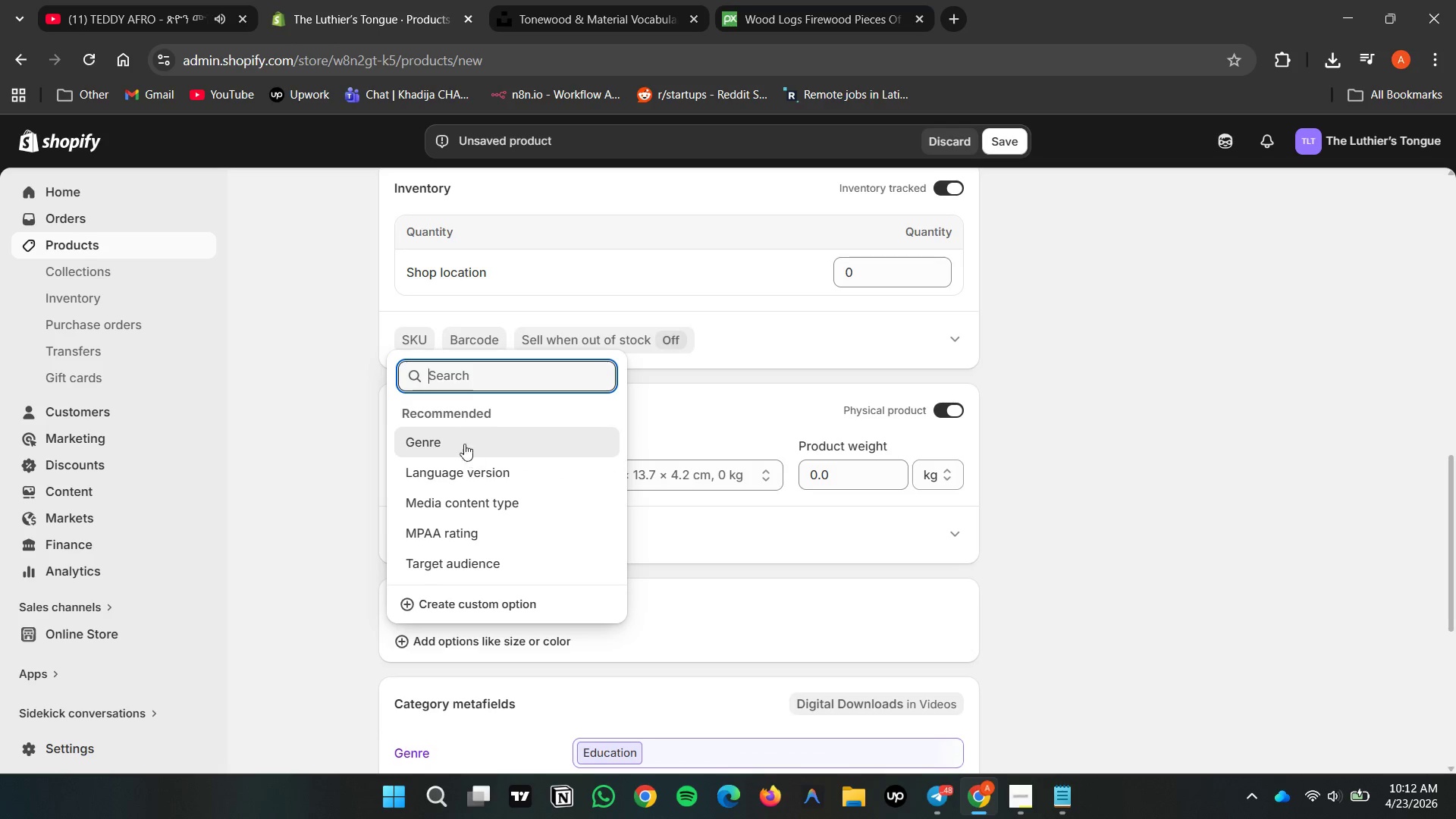 
left_click([1042, 676])
 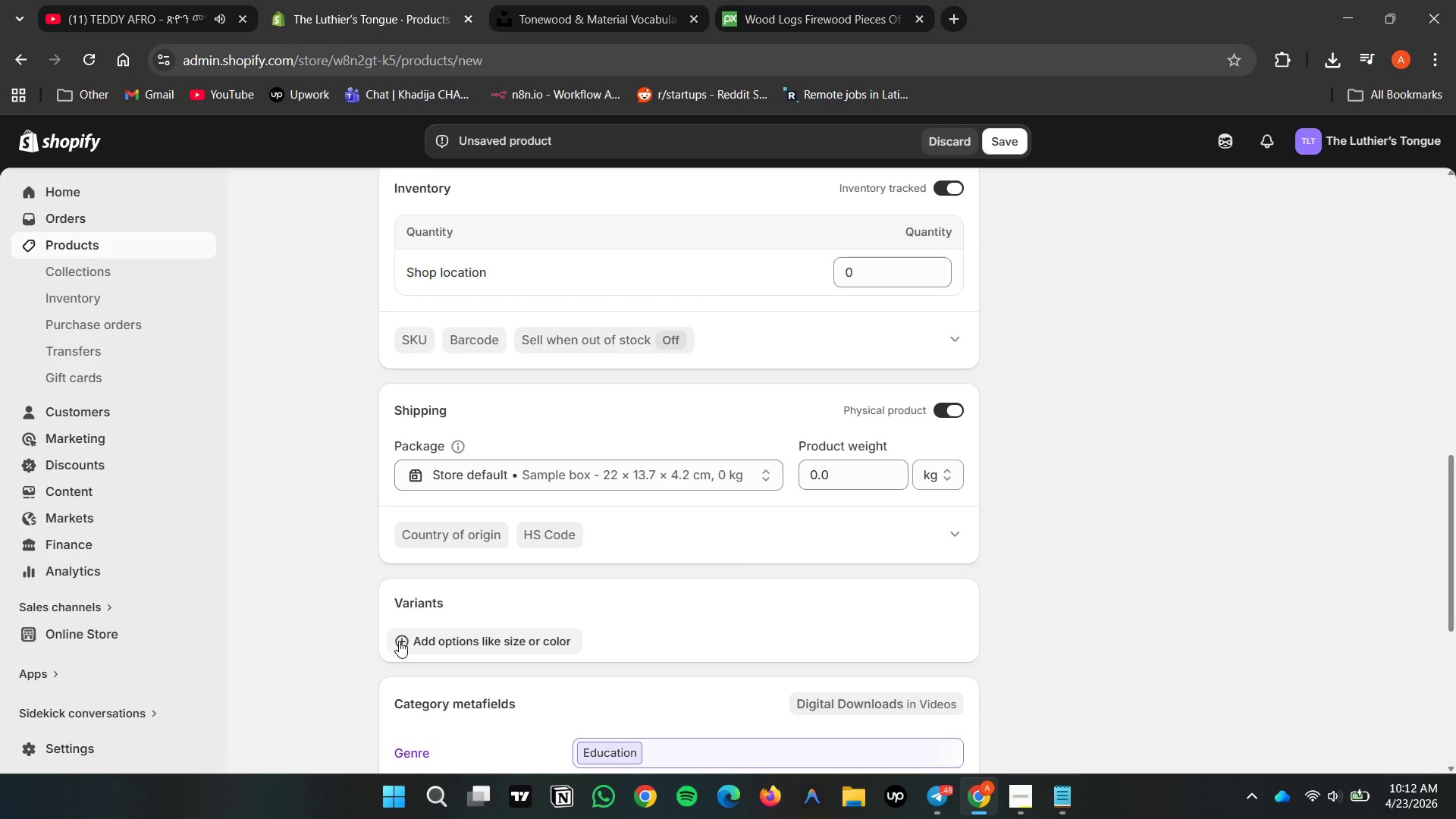 
left_click([403, 642])
 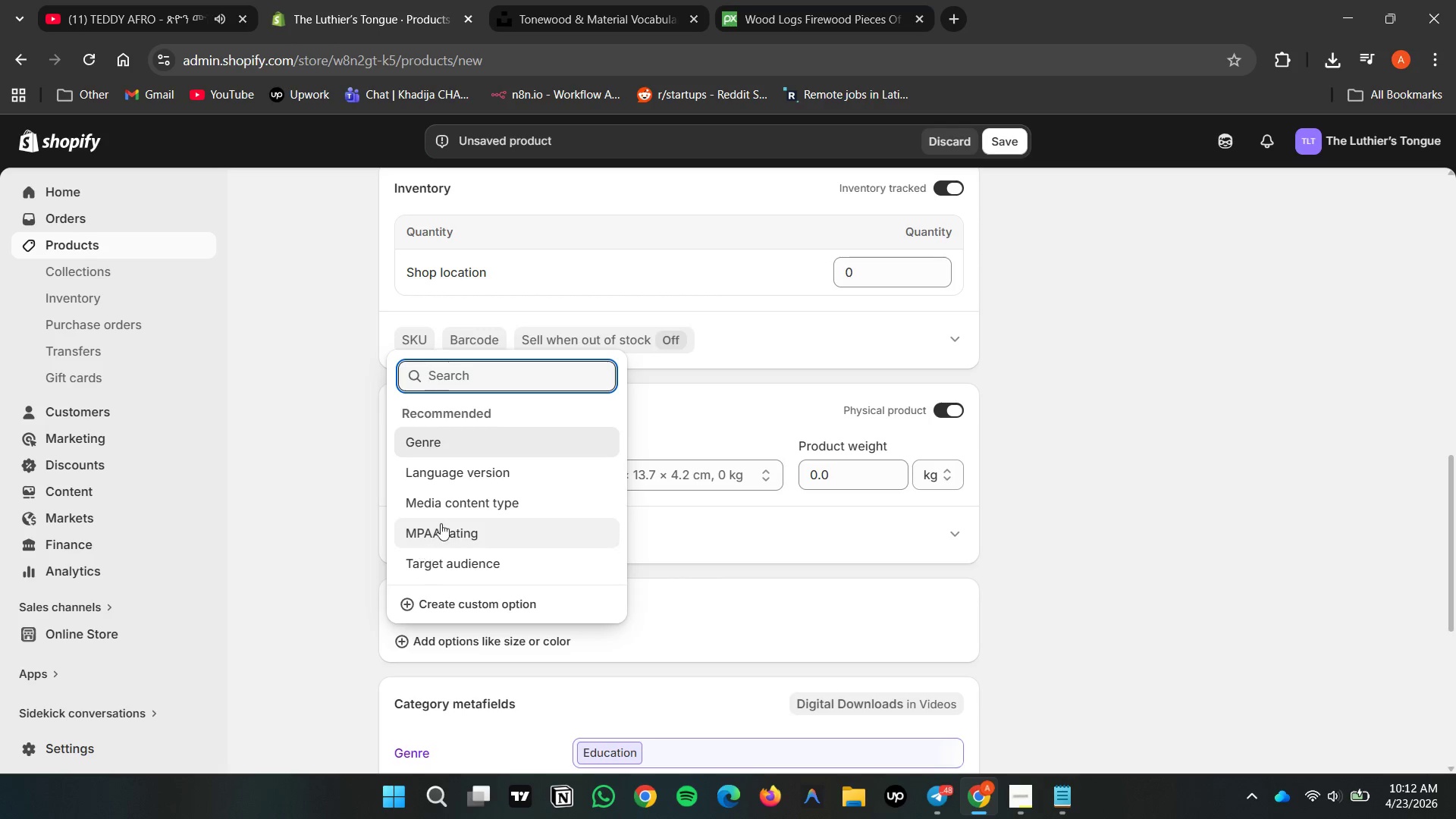 
left_click([457, 439])
 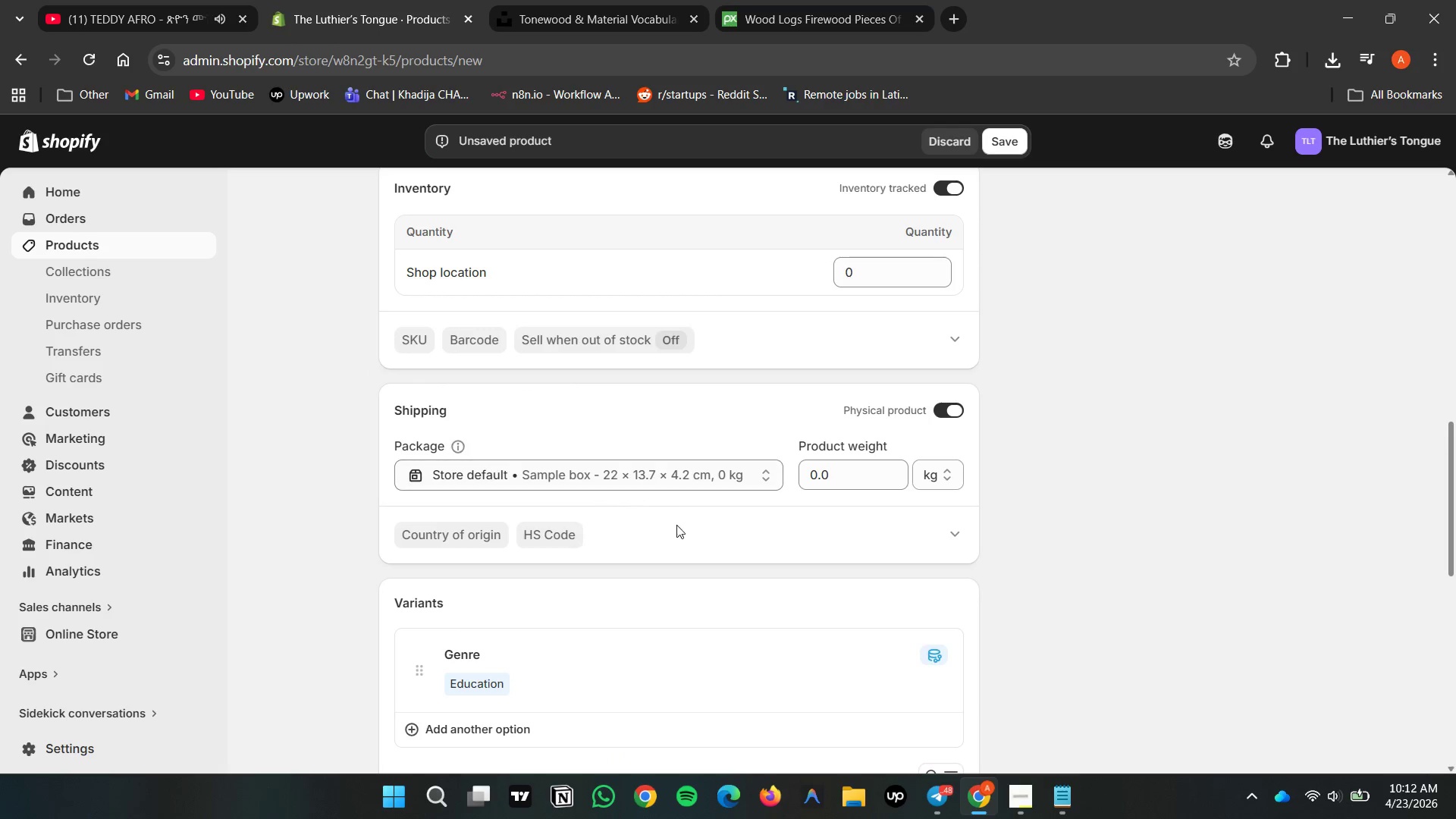 
scroll: coordinate [1015, 597], scroll_direction: down, amount: 4.0
 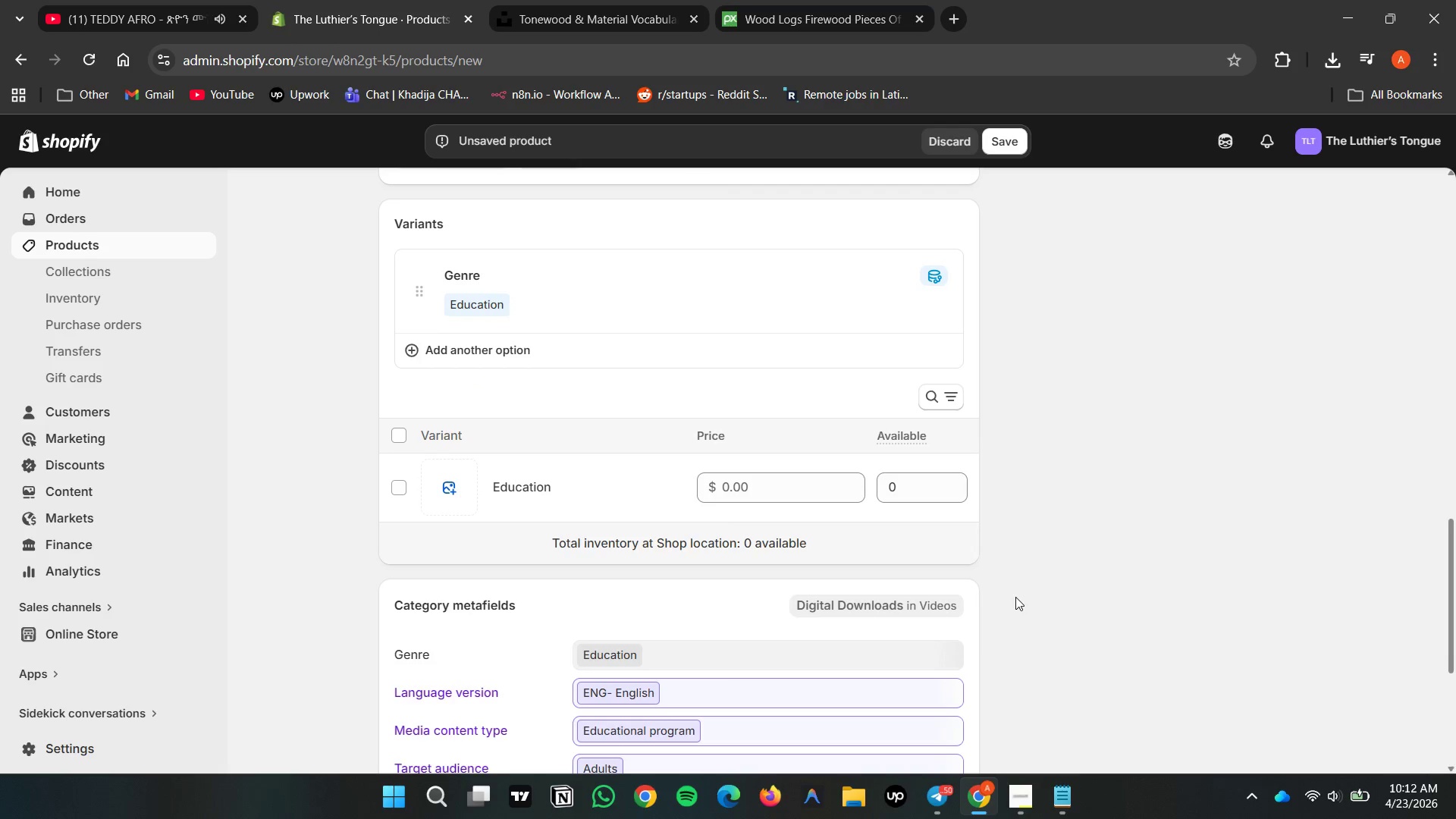 
scroll: coordinate [538, 471], scroll_direction: up, amount: 2.0
 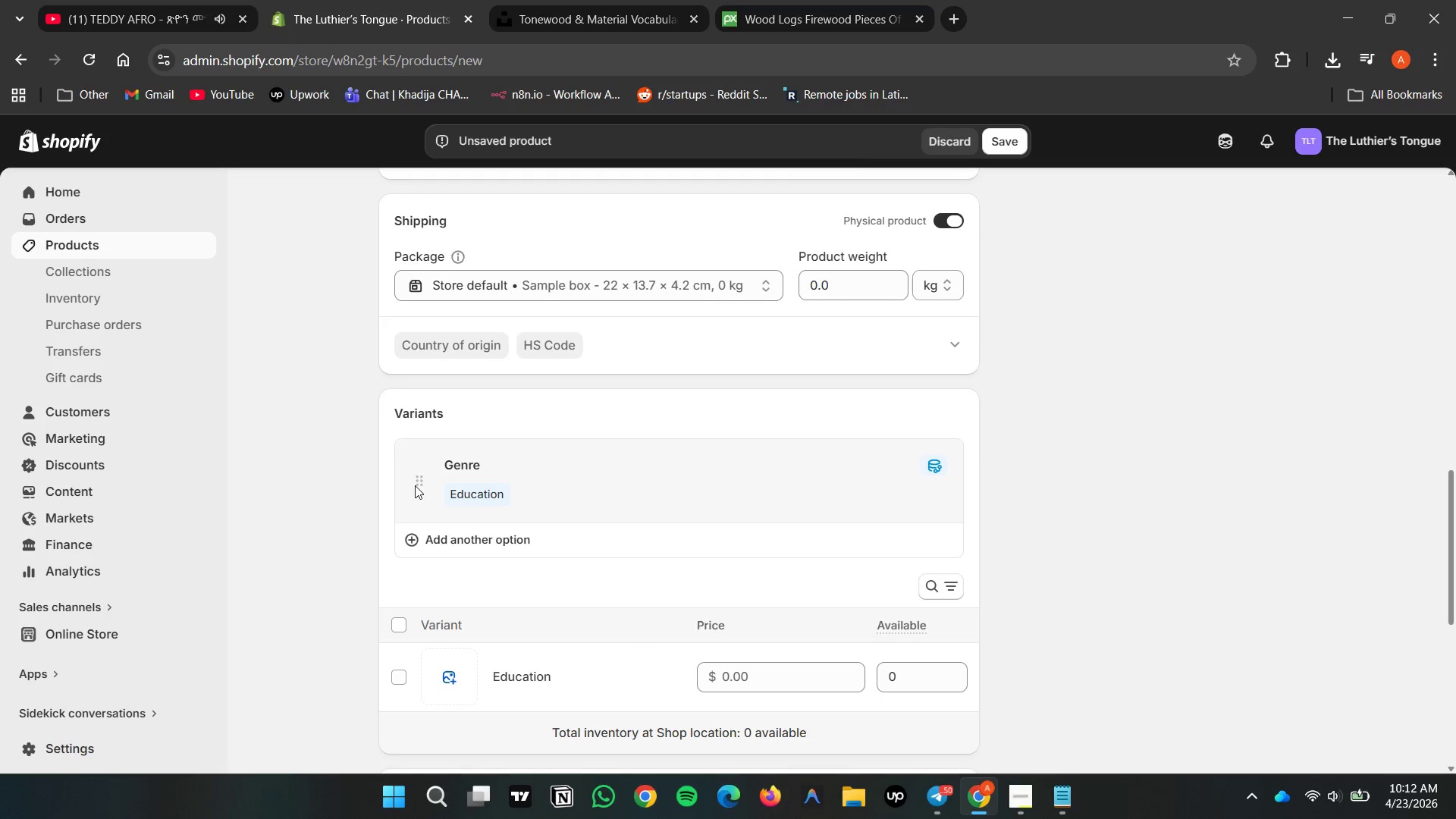 
left_click([418, 481])
 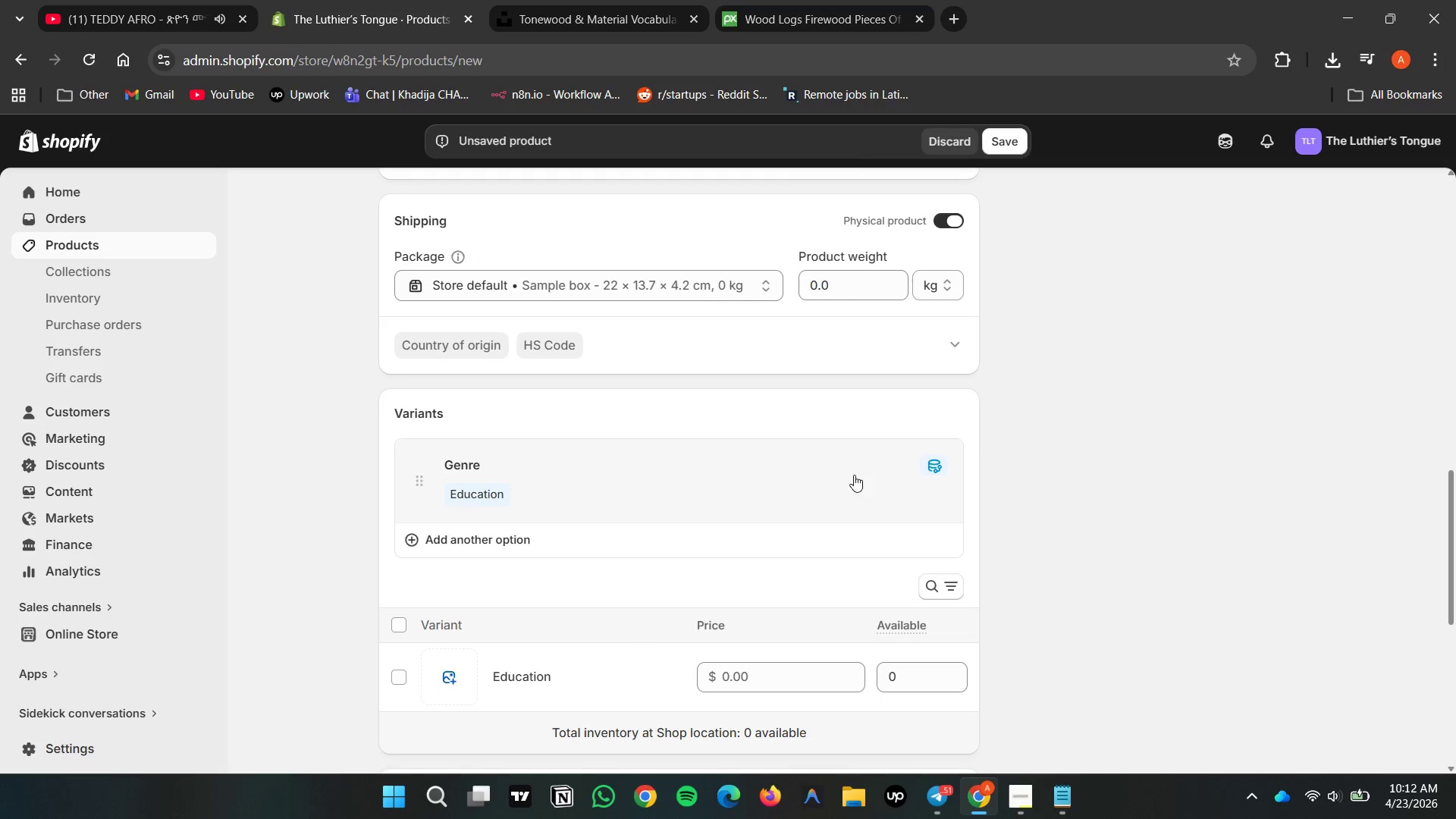 
mouse_move([940, 493])
 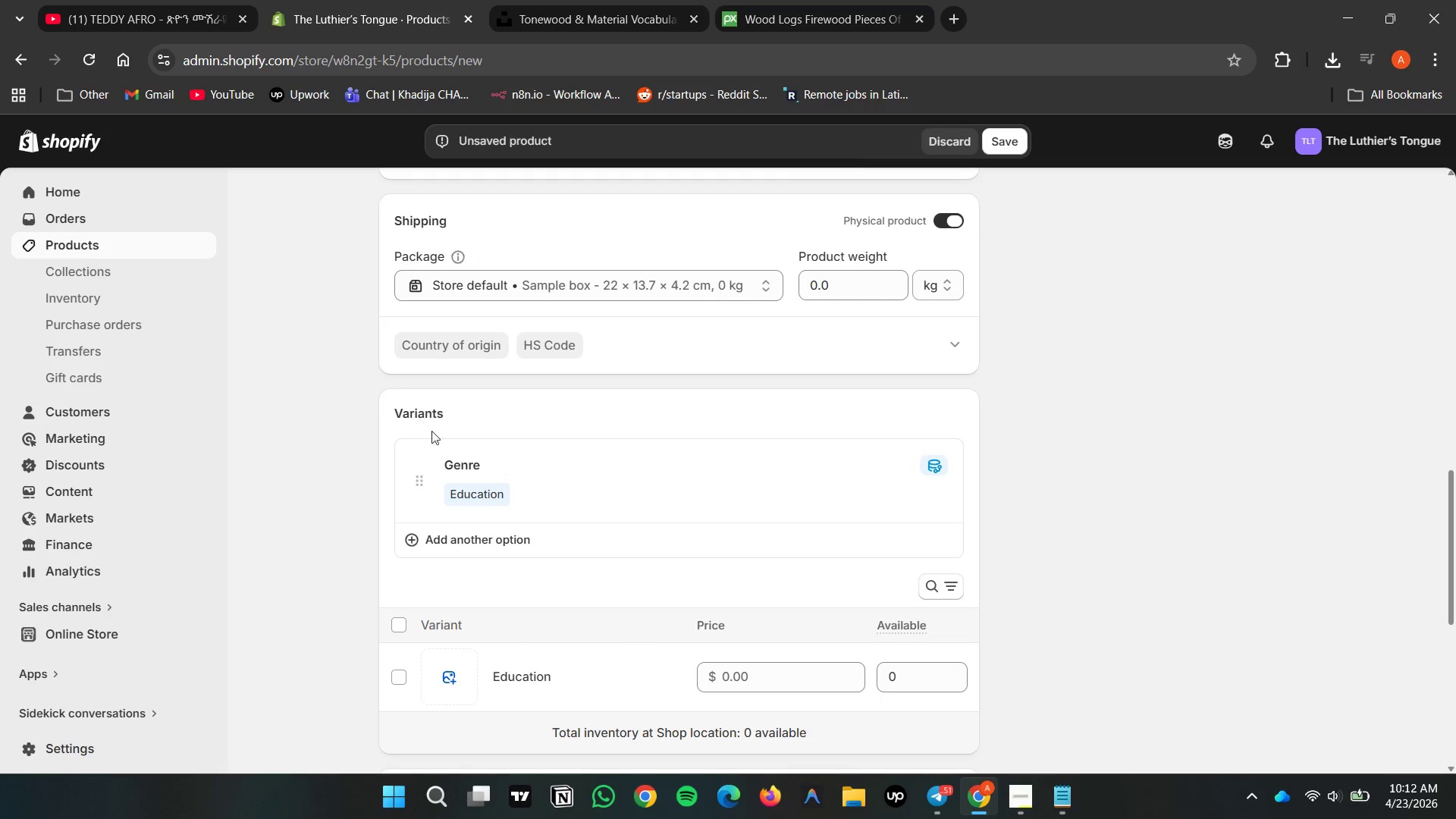 
scroll: coordinate [528, 515], scroll_direction: down, amount: 3.0
 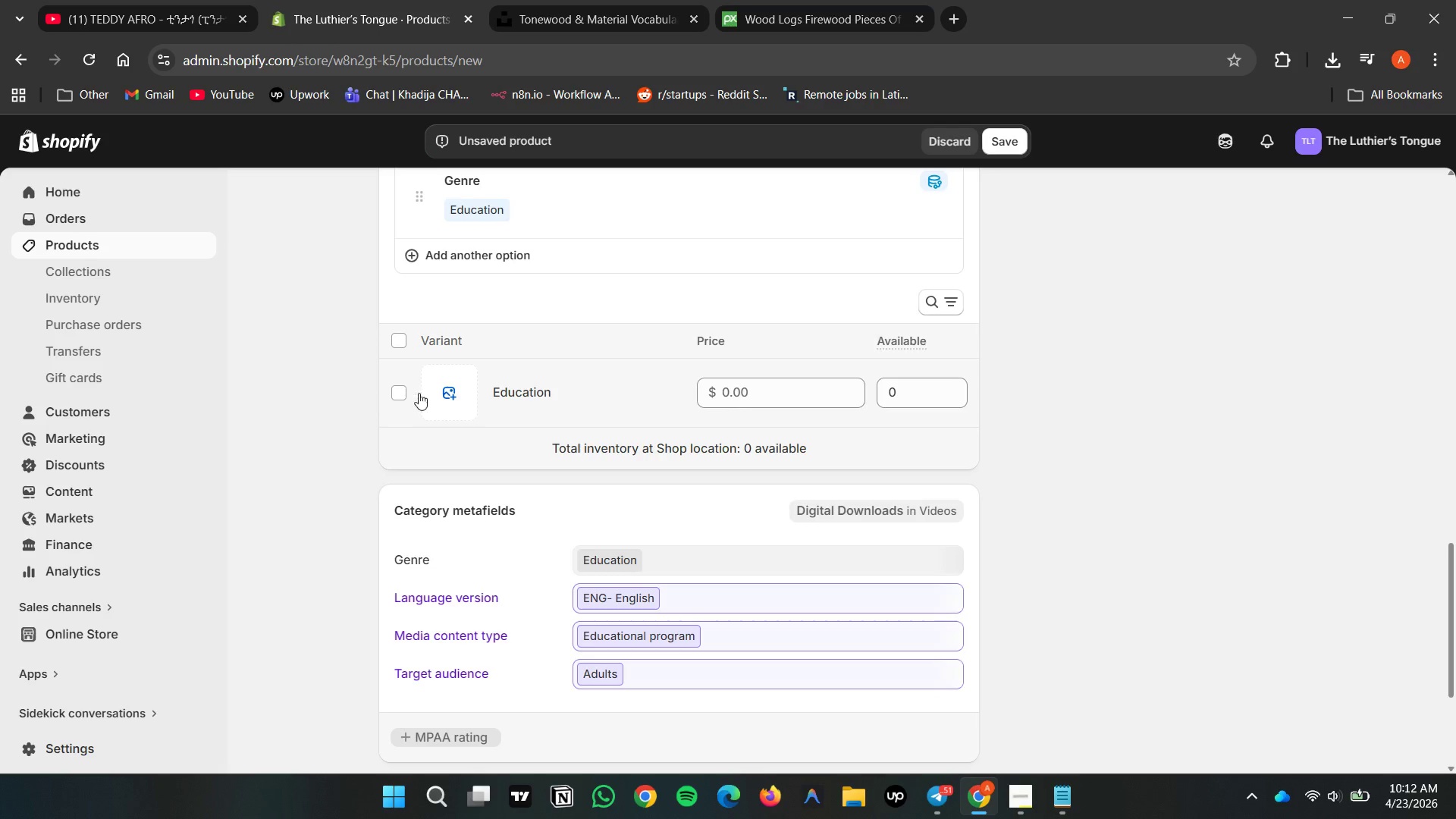 
scroll: coordinate [493, 421], scroll_direction: up, amount: 3.0
 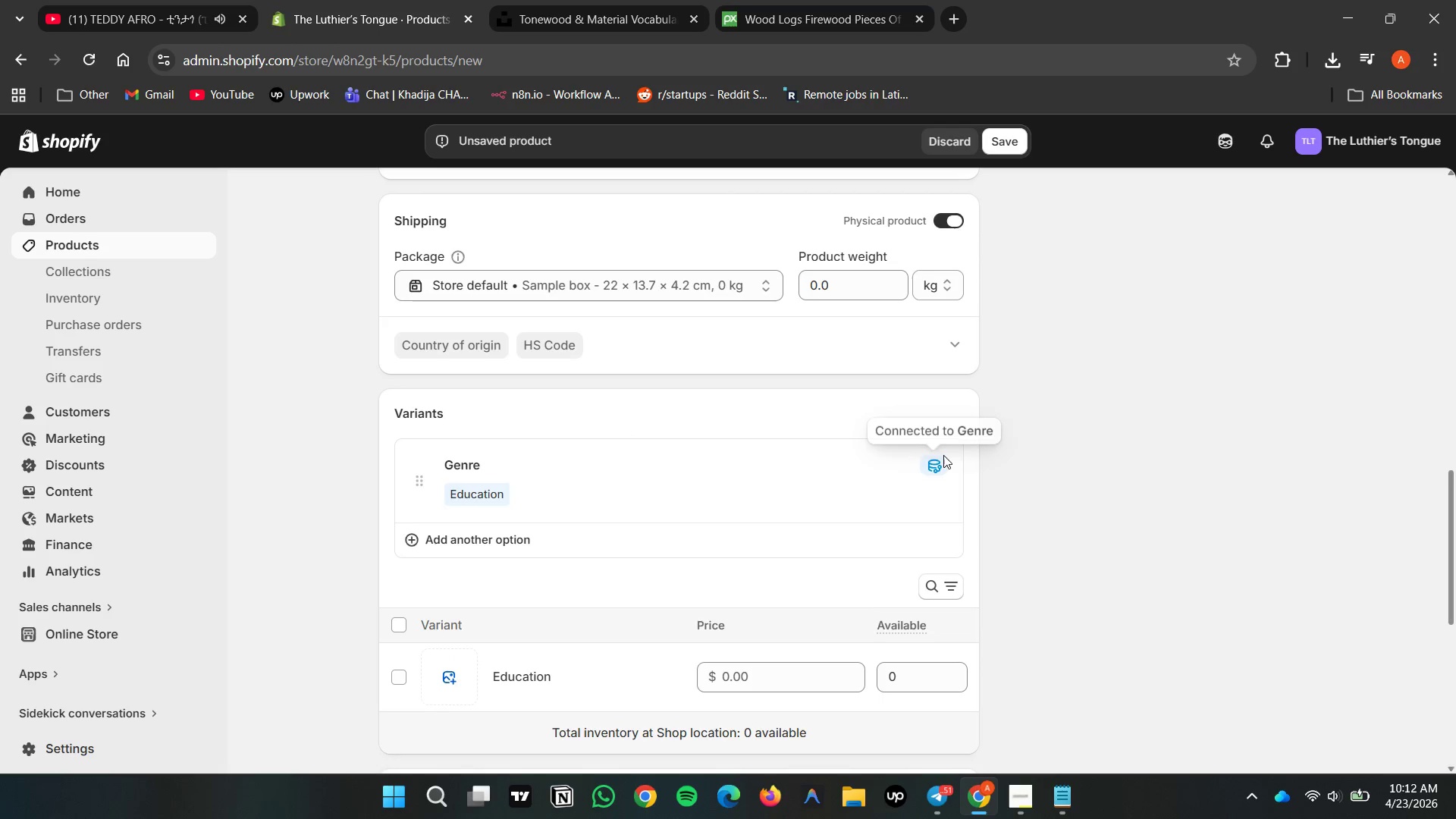 
left_click([796, 476])
 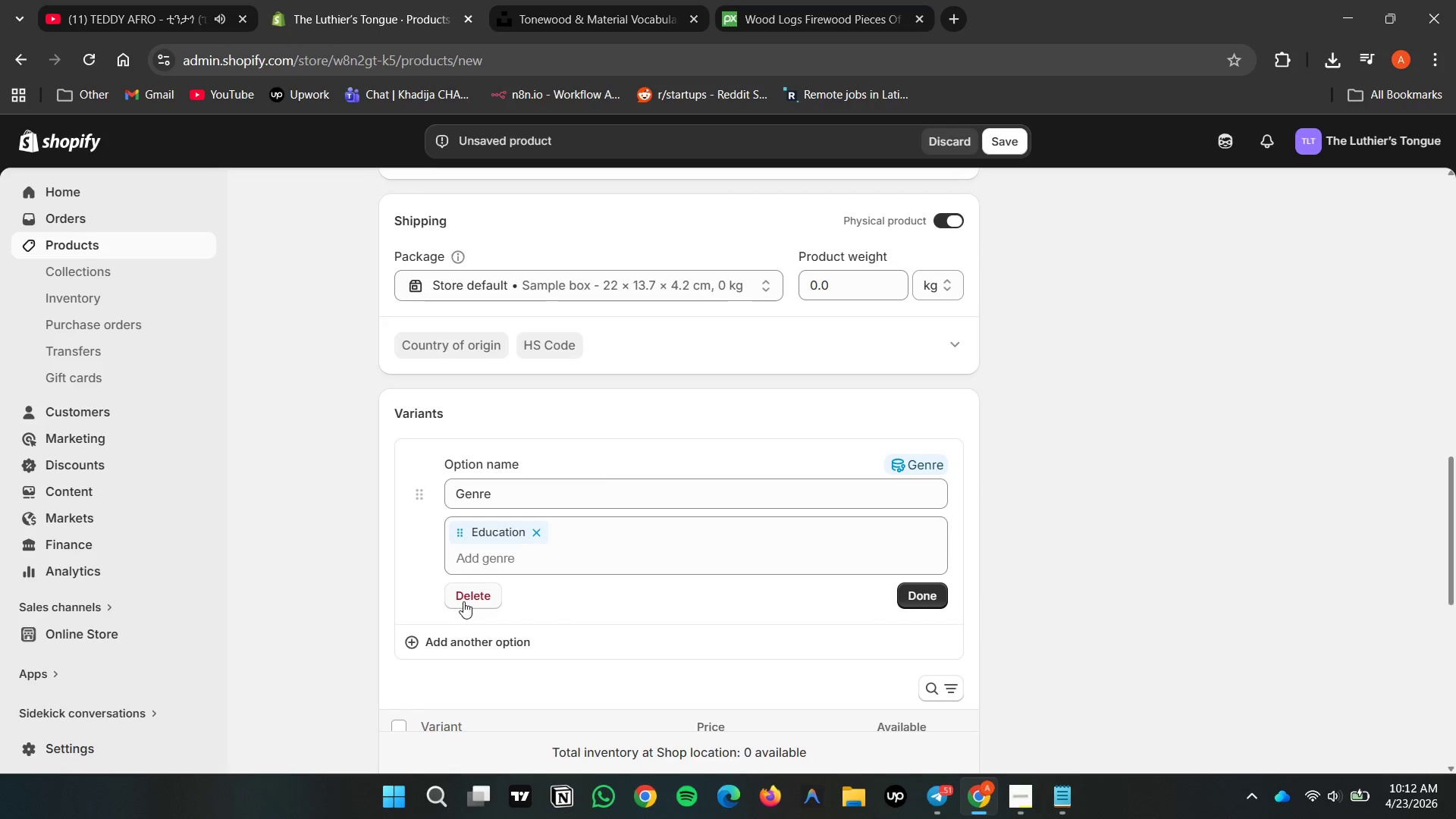 
left_click([488, 599])
 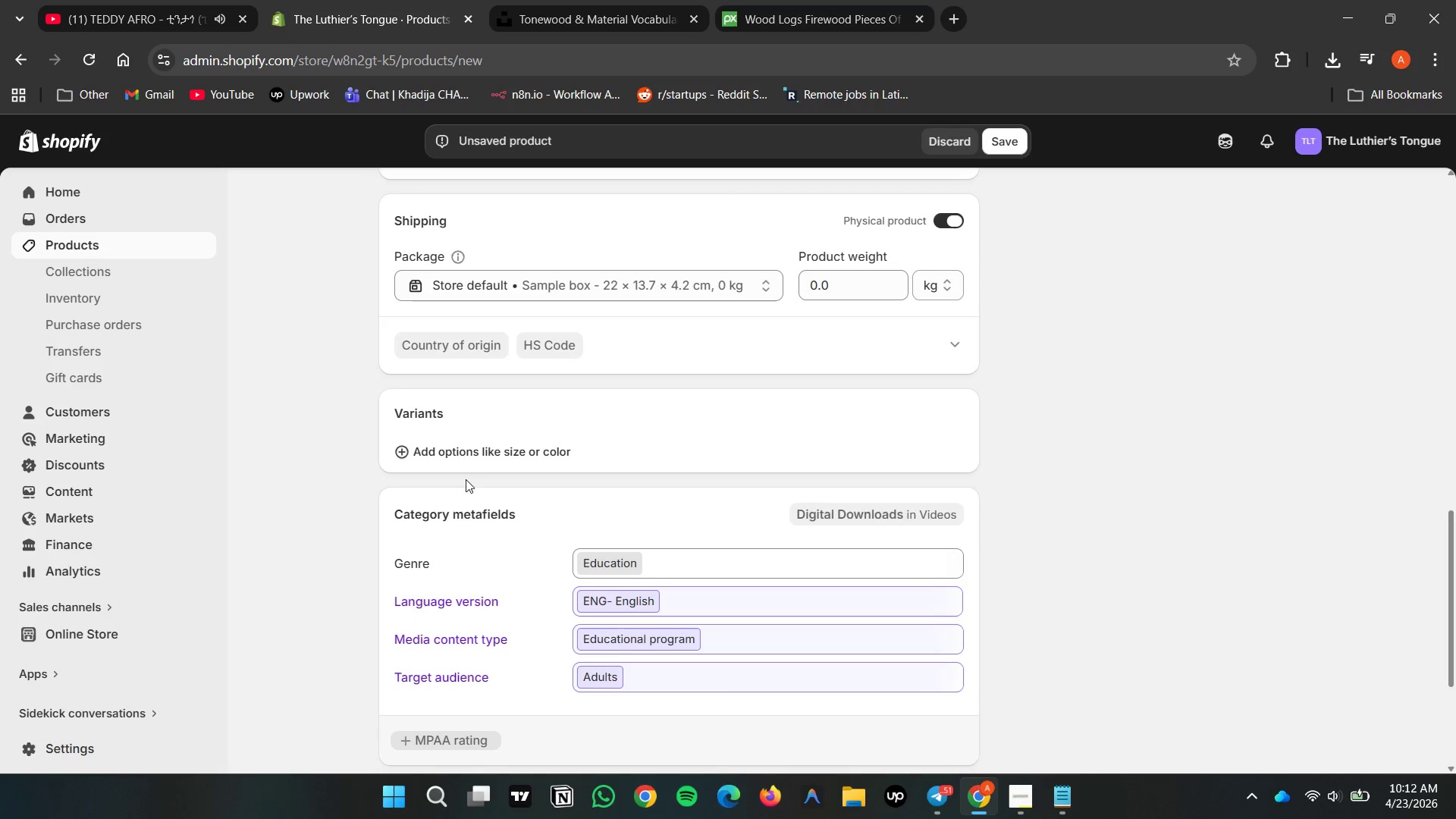 
left_click([416, 457])
 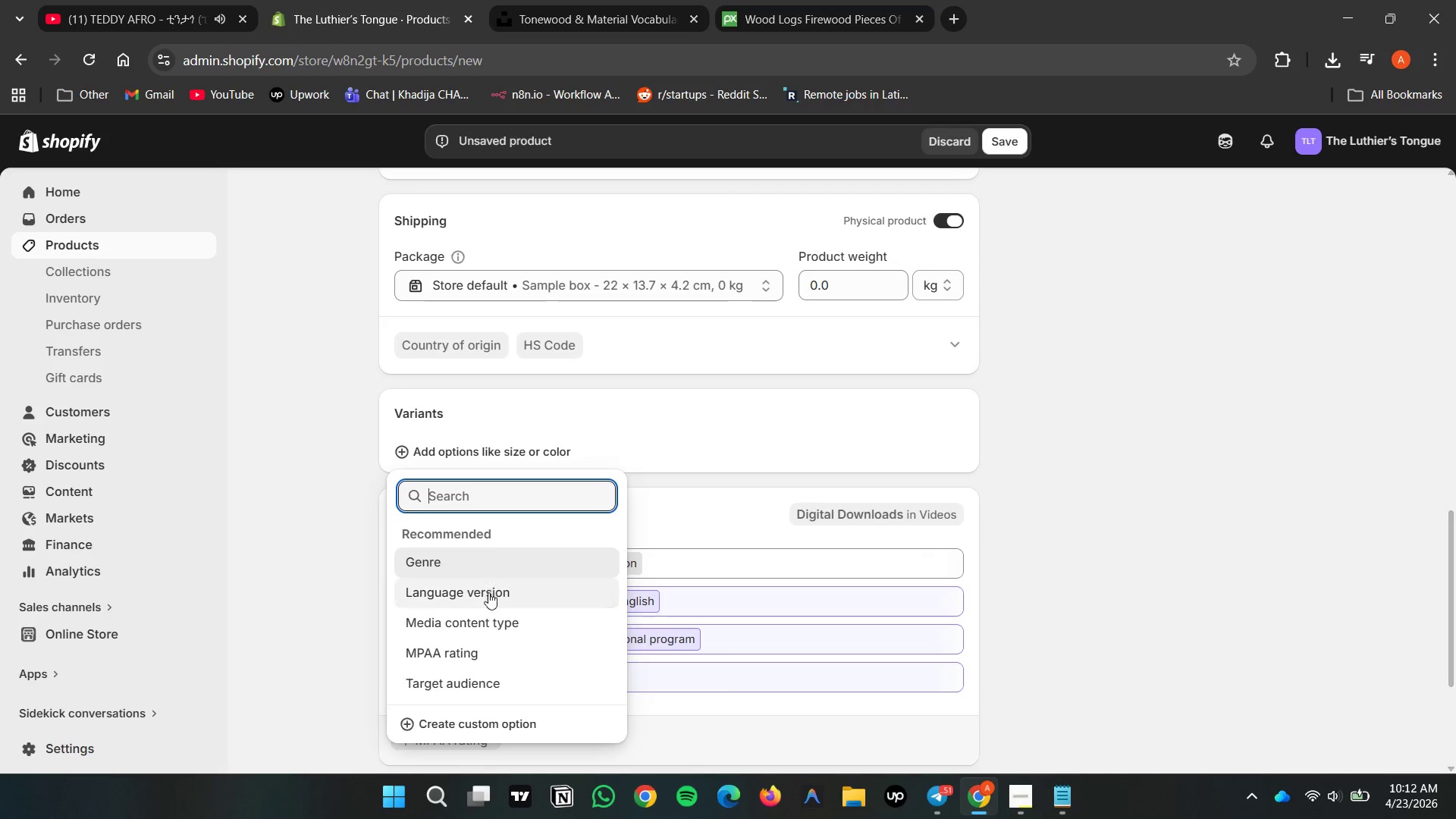 
scroll: coordinate [491, 642], scroll_direction: up, amount: 1.0
 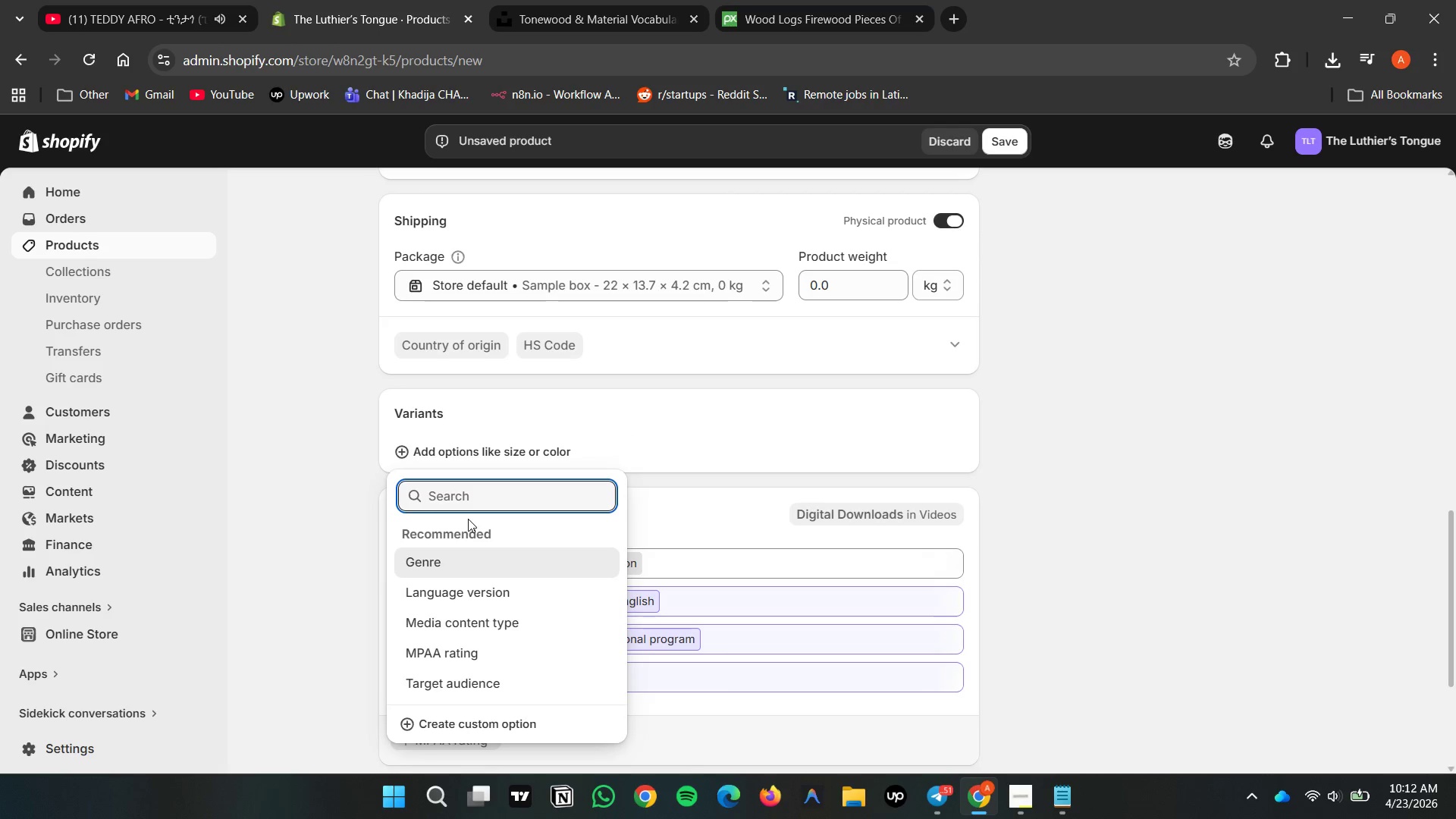 
type(colo)
key(Backspace)
key(Backspace)
key(Backspace)
key(Backspace)
 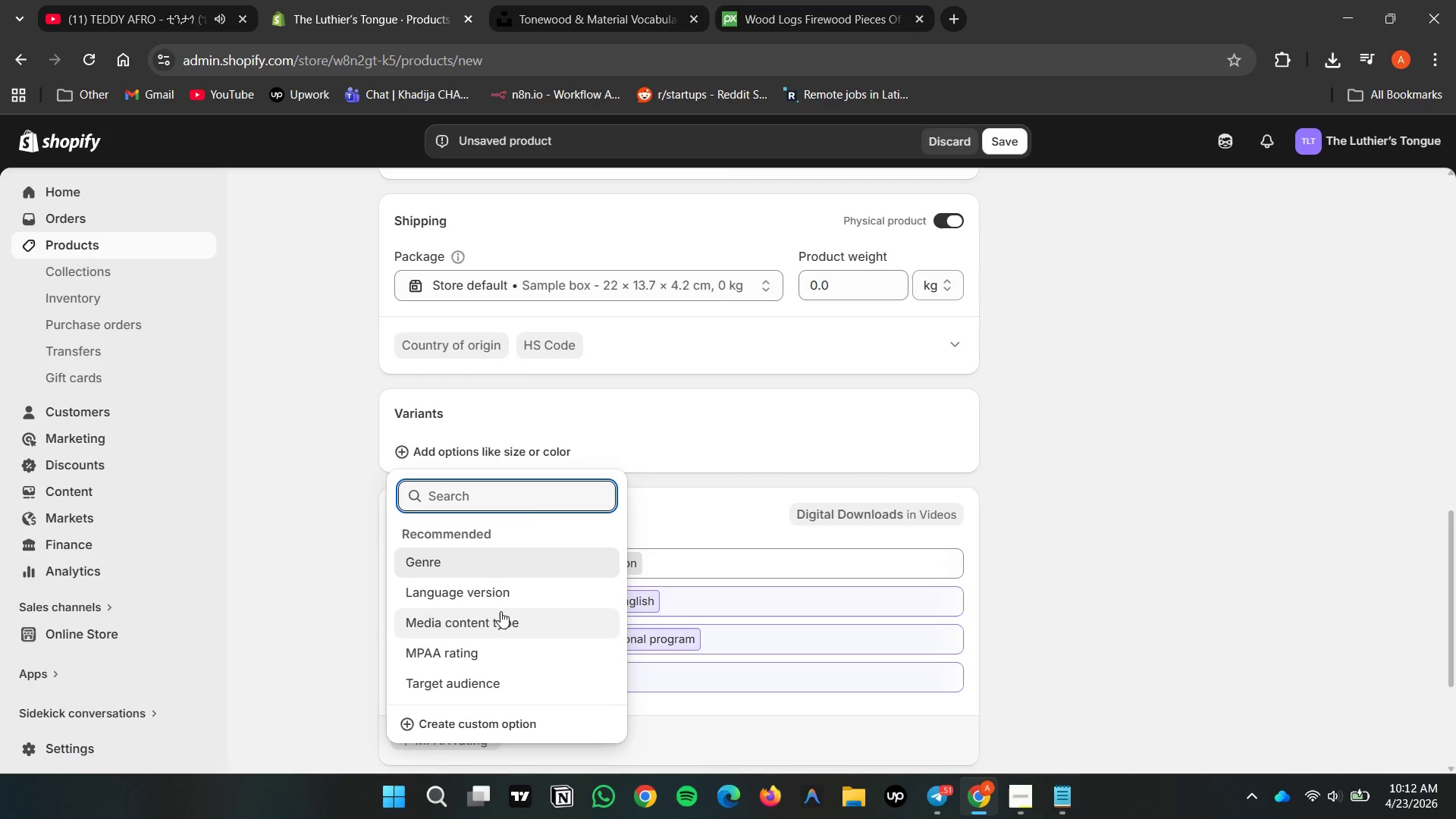 
scroll: coordinate [497, 640], scroll_direction: down, amount: 1.0
 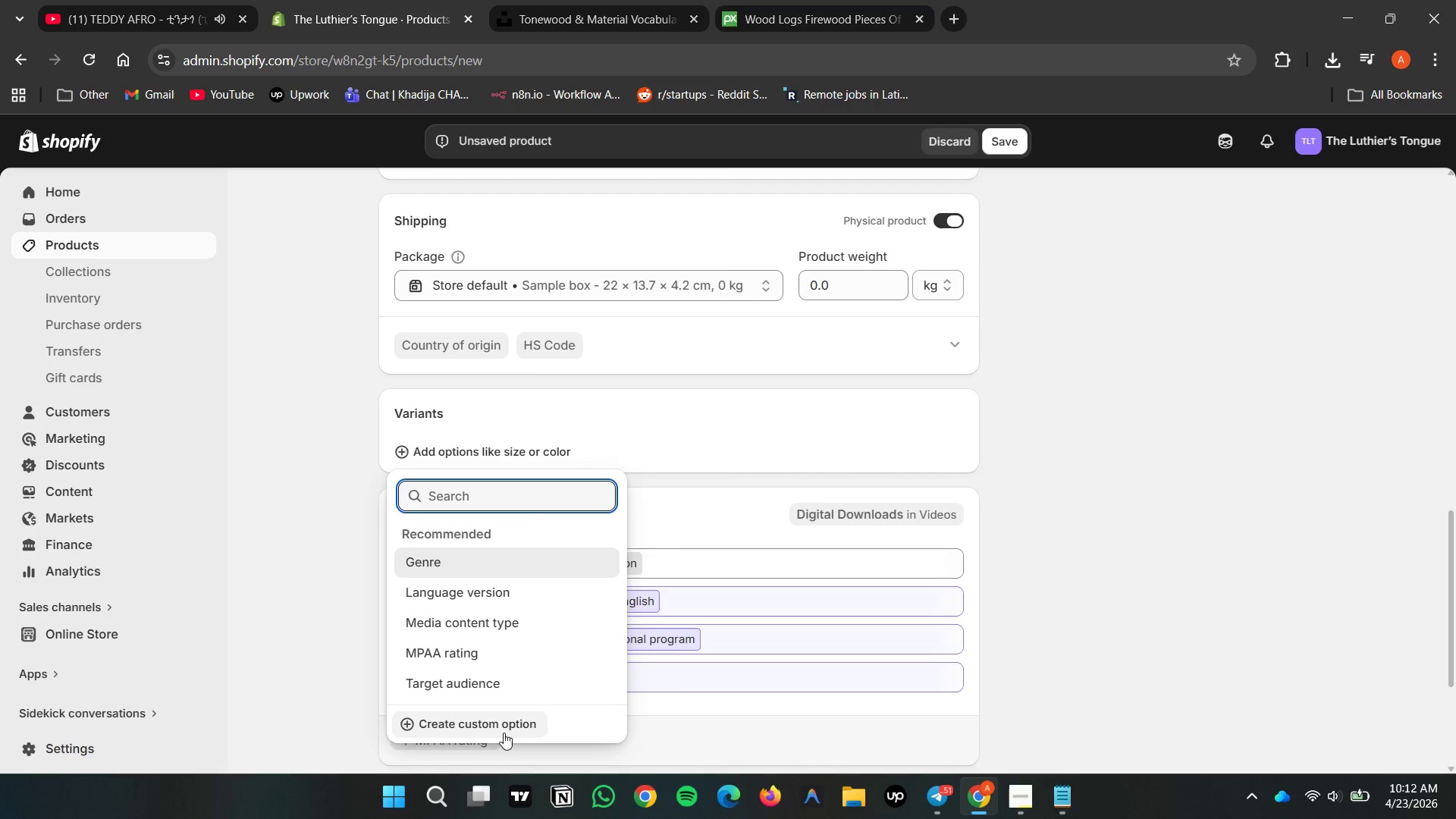 
double_click([503, 732])
 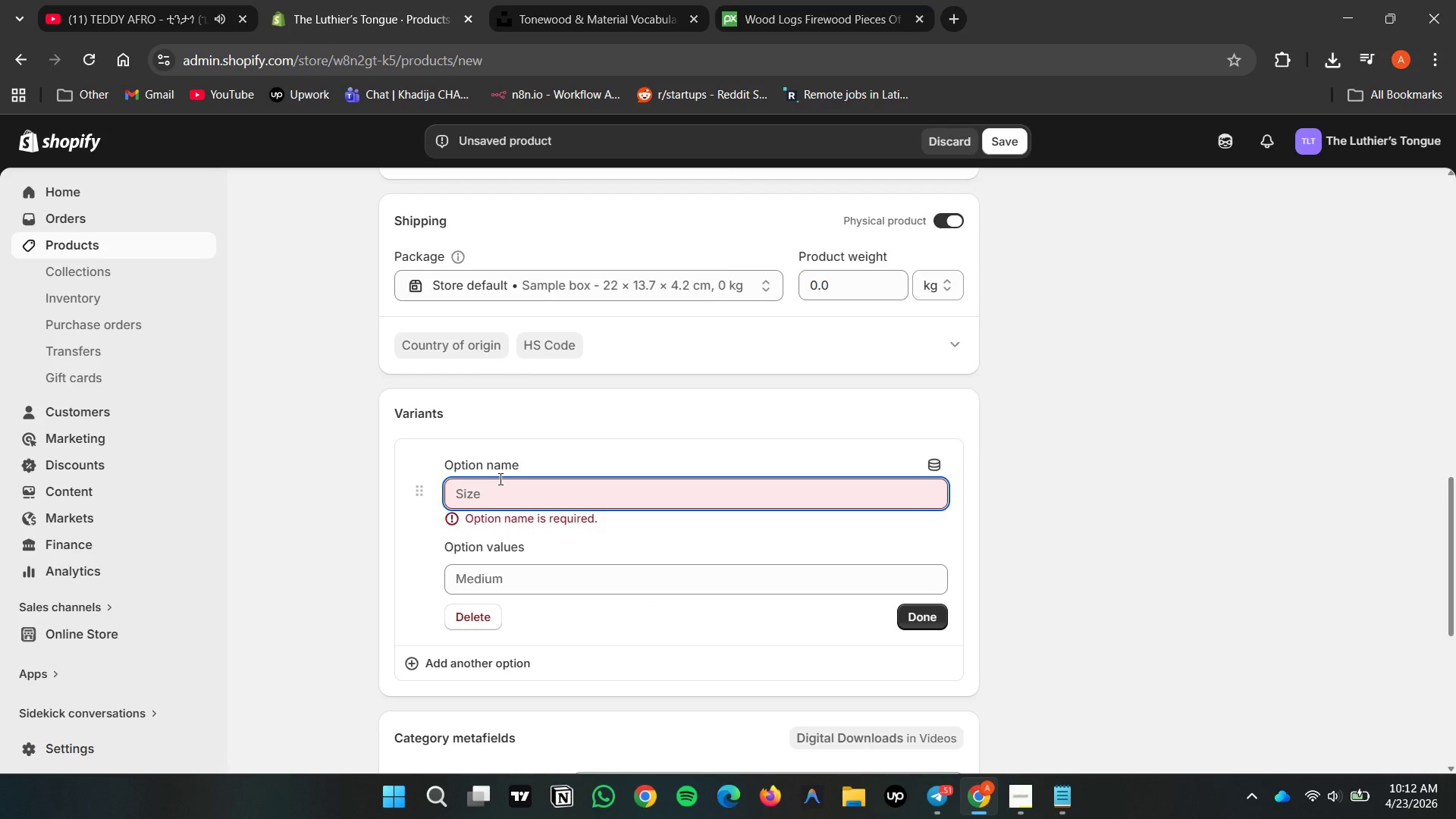 
key(Meta+V)
 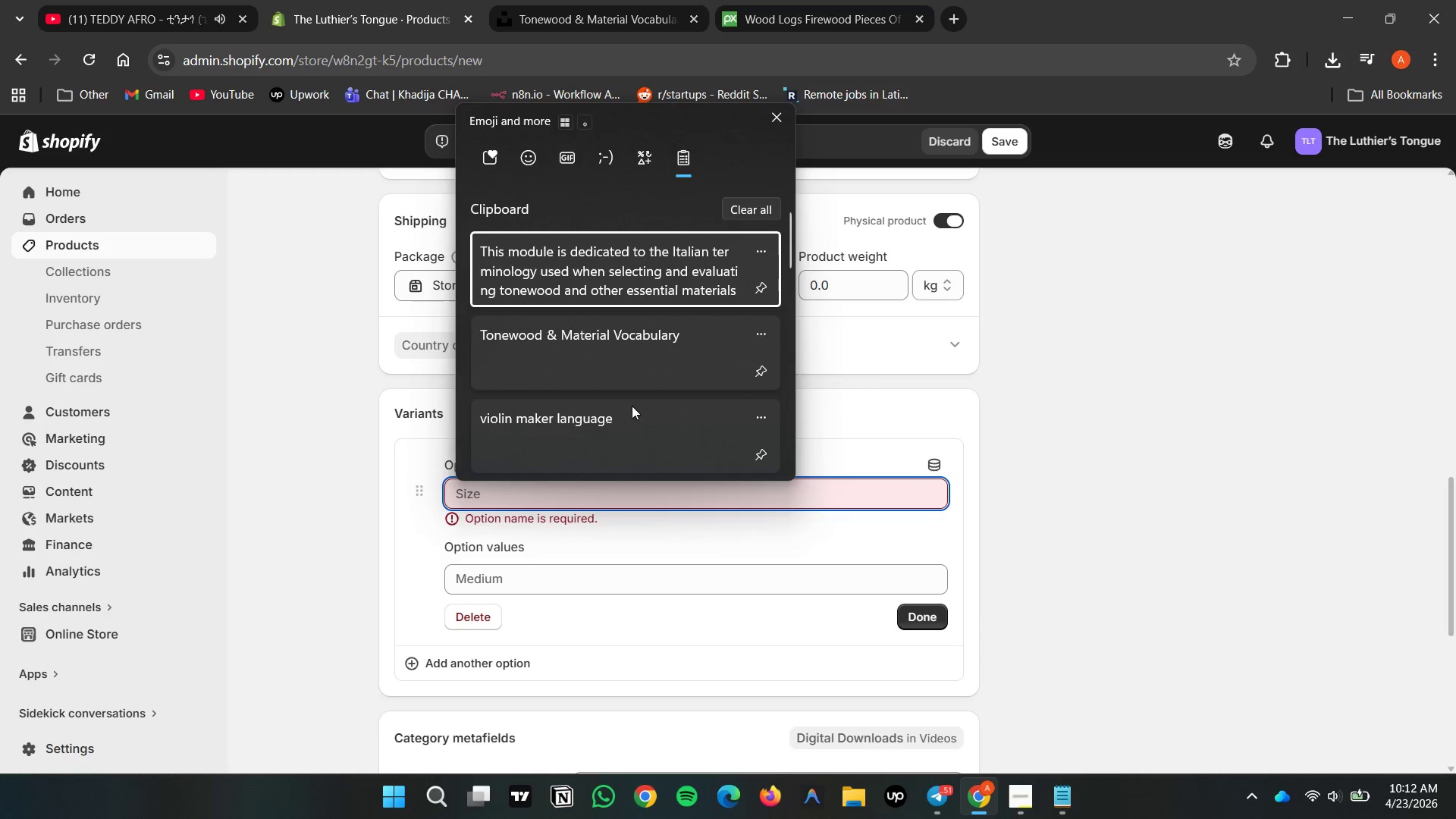 
scroll: coordinate [629, 417], scroll_direction: down, amount: 19.0
 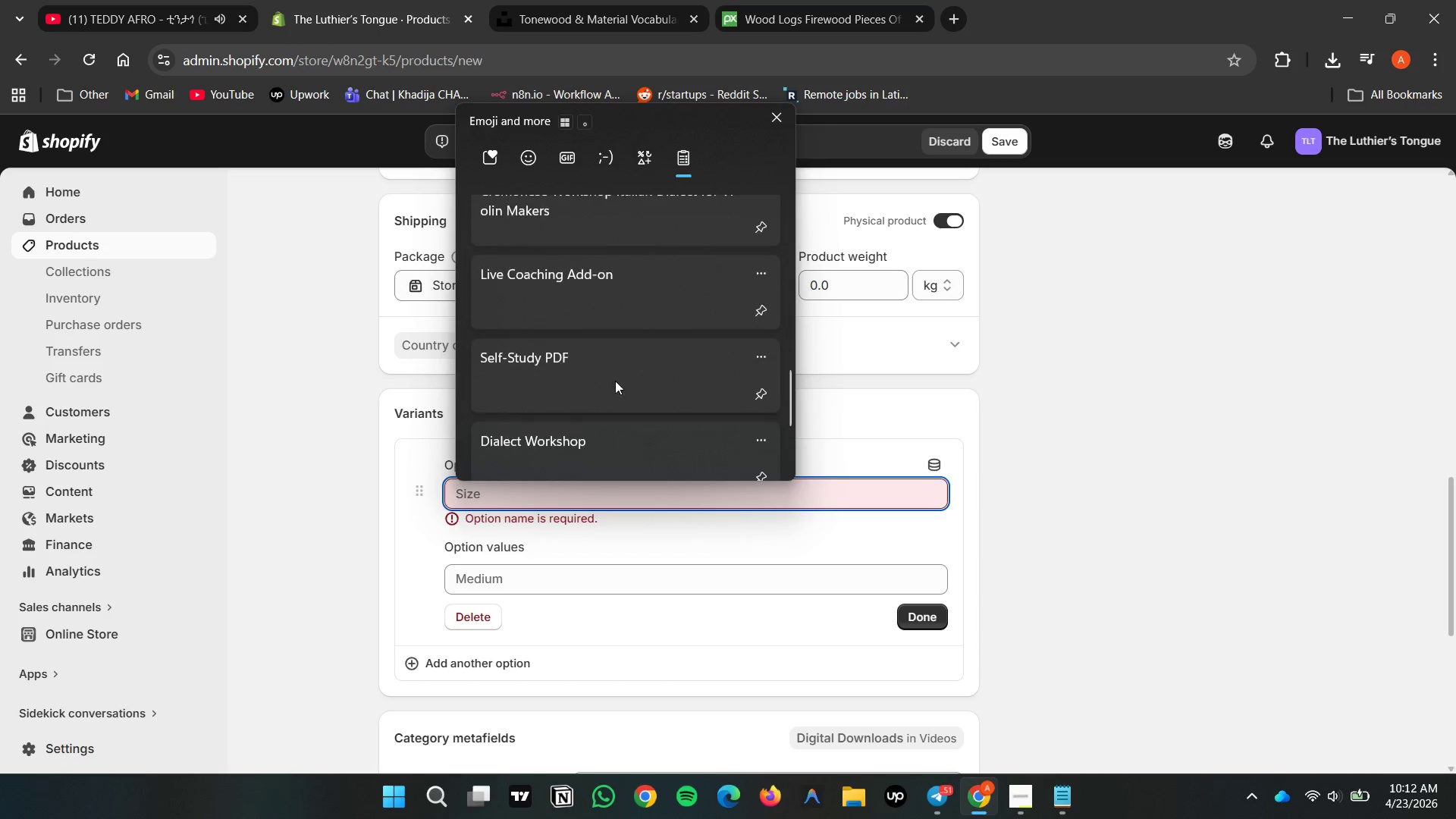 
left_click([610, 373])
 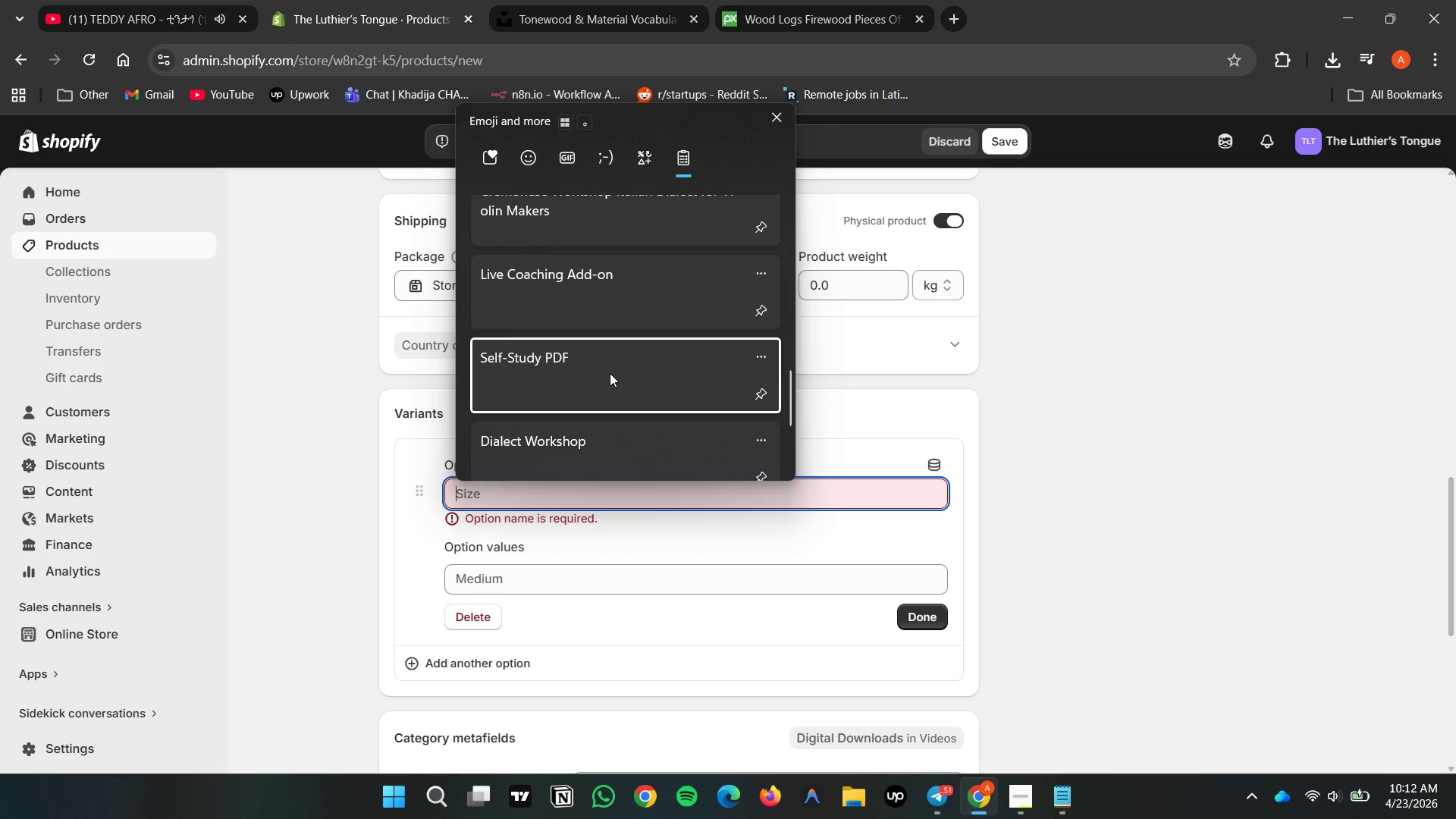 
key(Control+ControlLeft)
 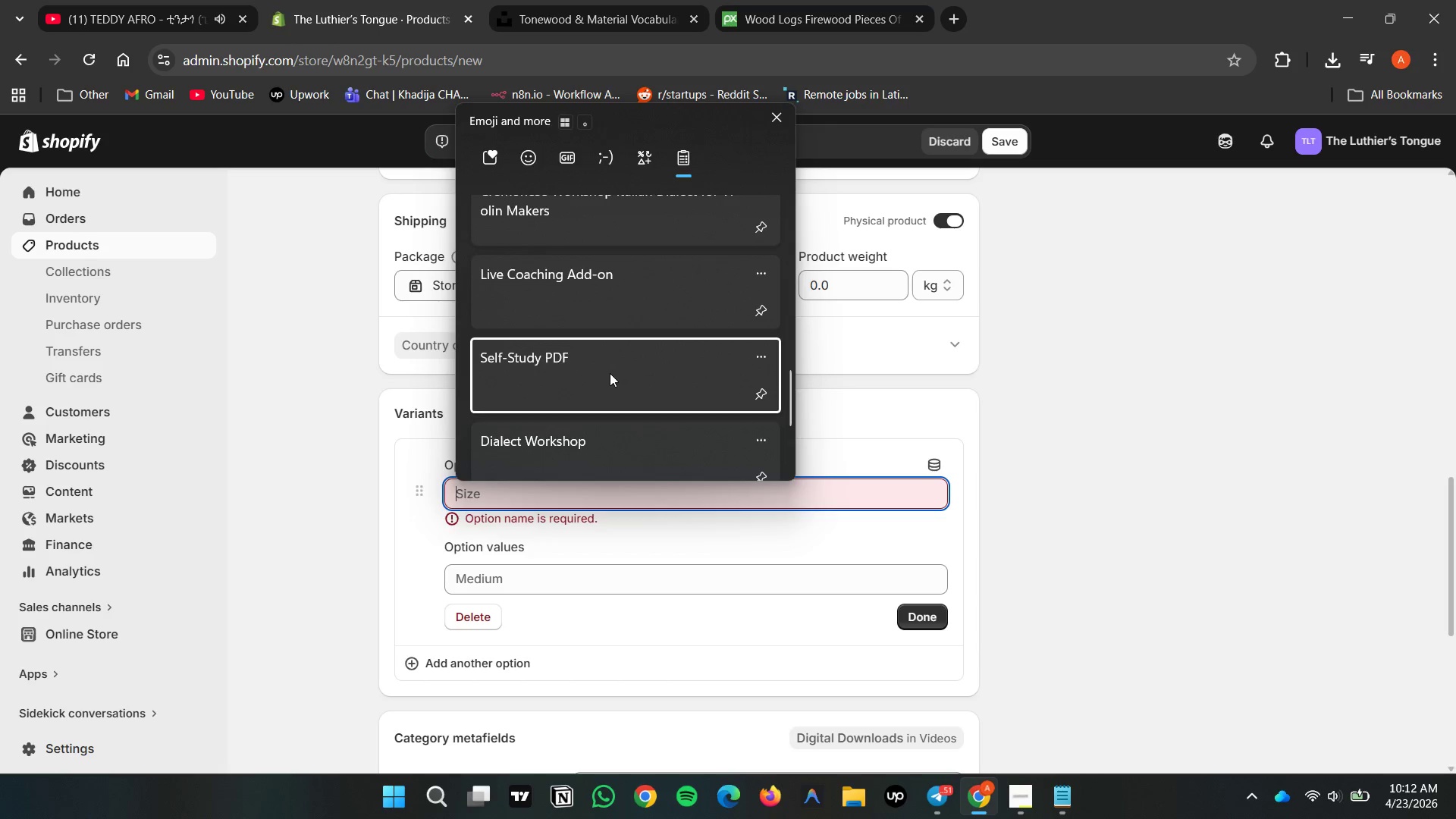 
key(Control+V)
 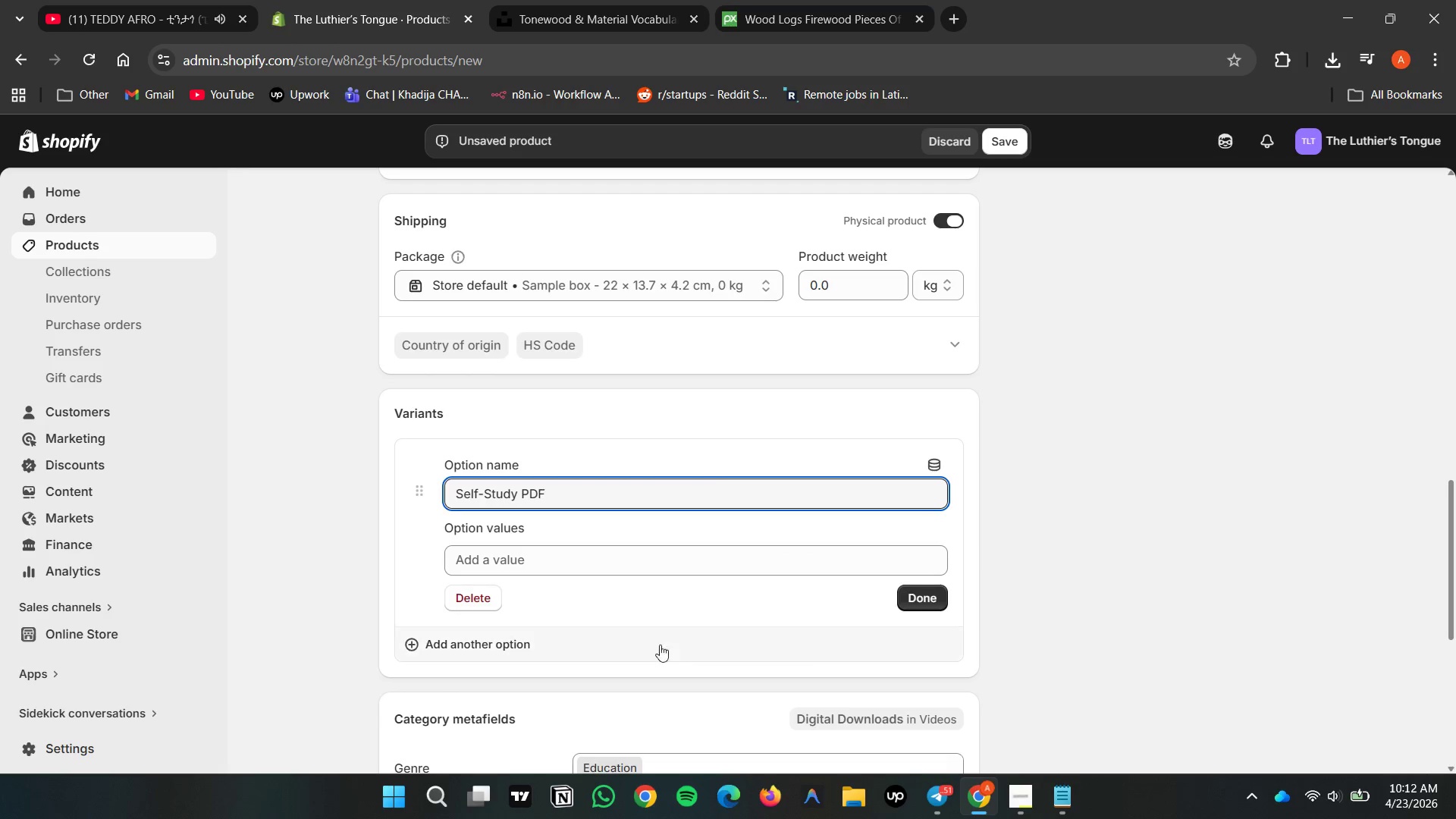 
left_click([475, 644])
 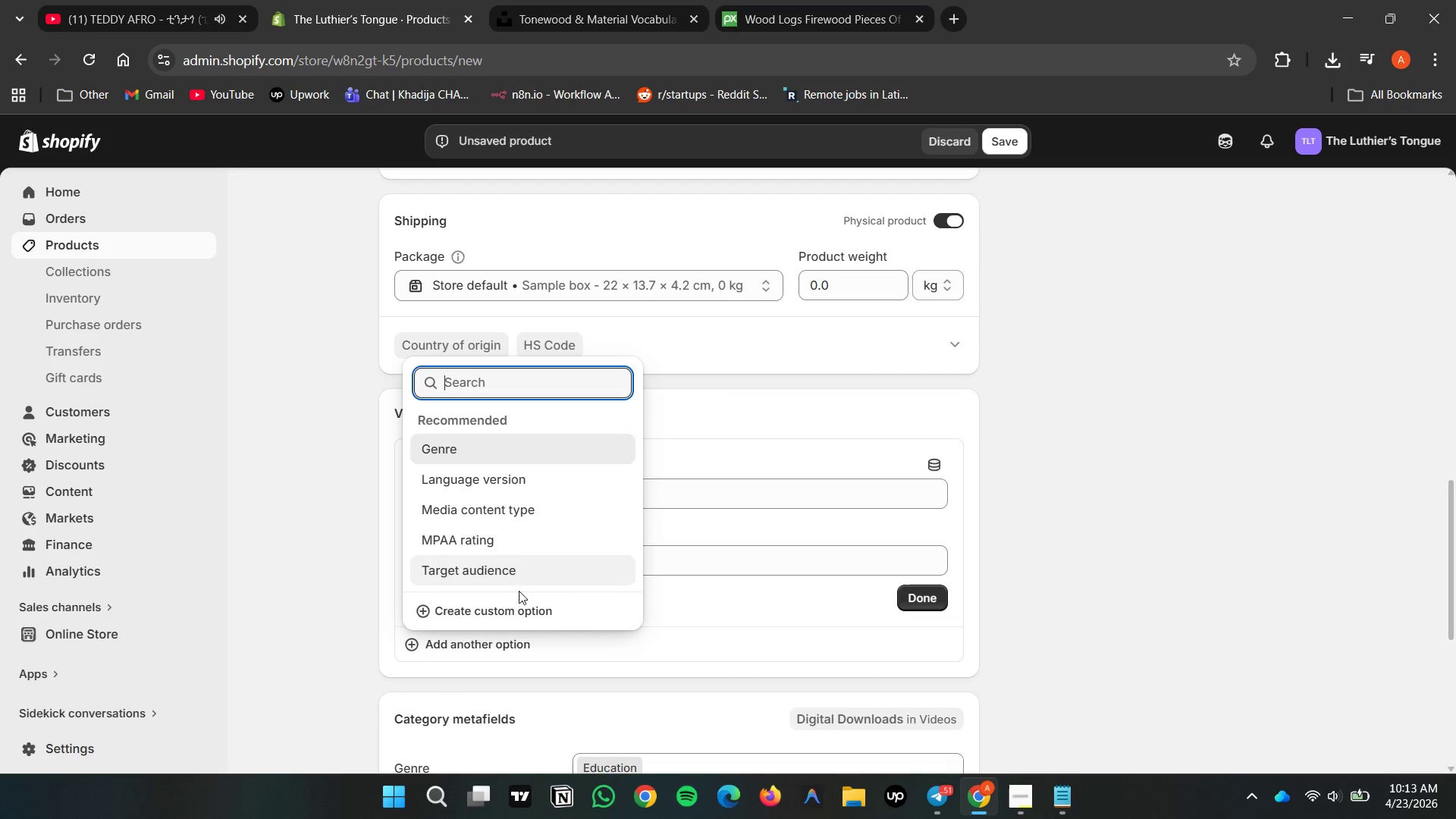 
double_click([509, 603])
 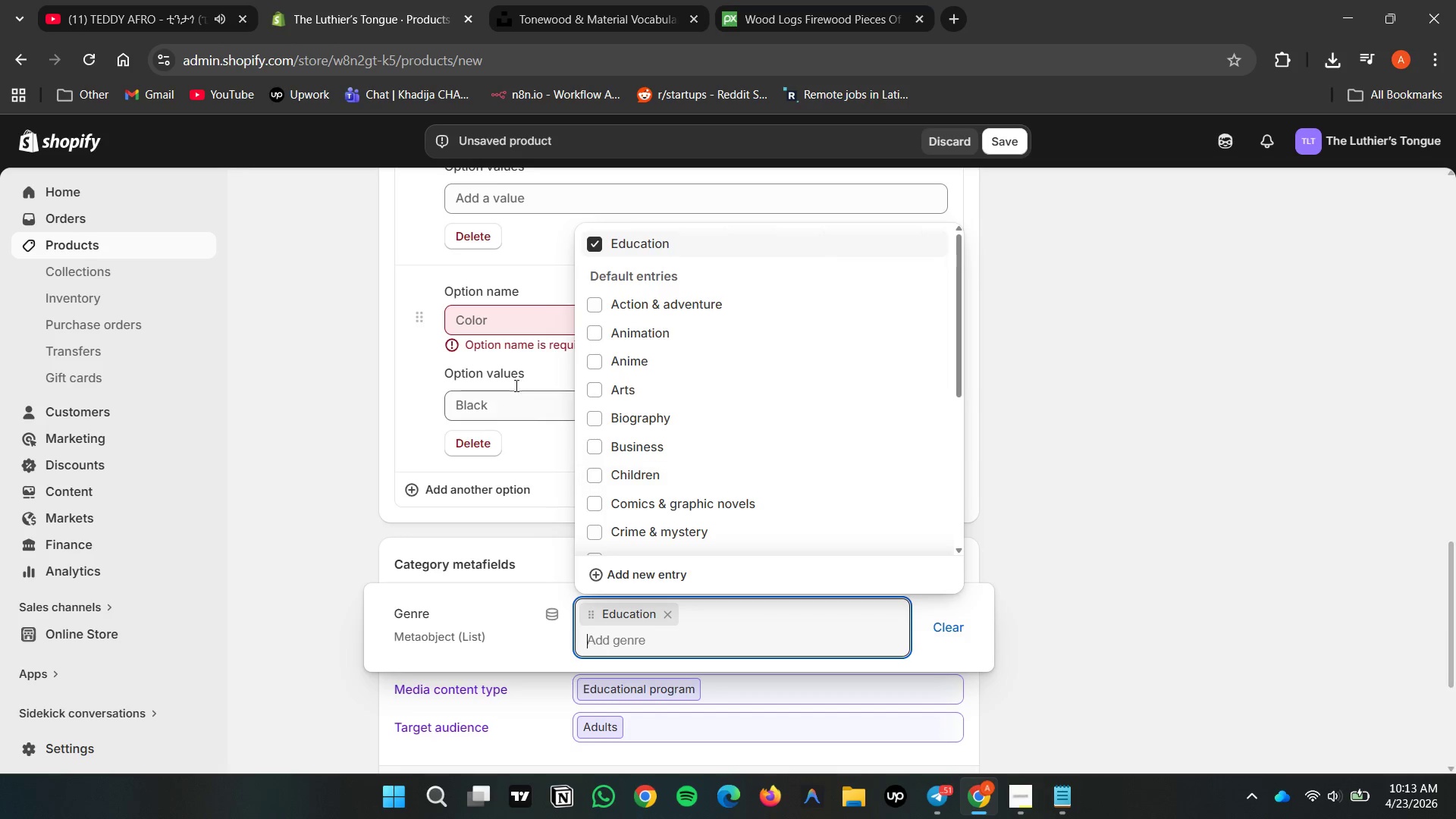 
double_click([510, 310])
 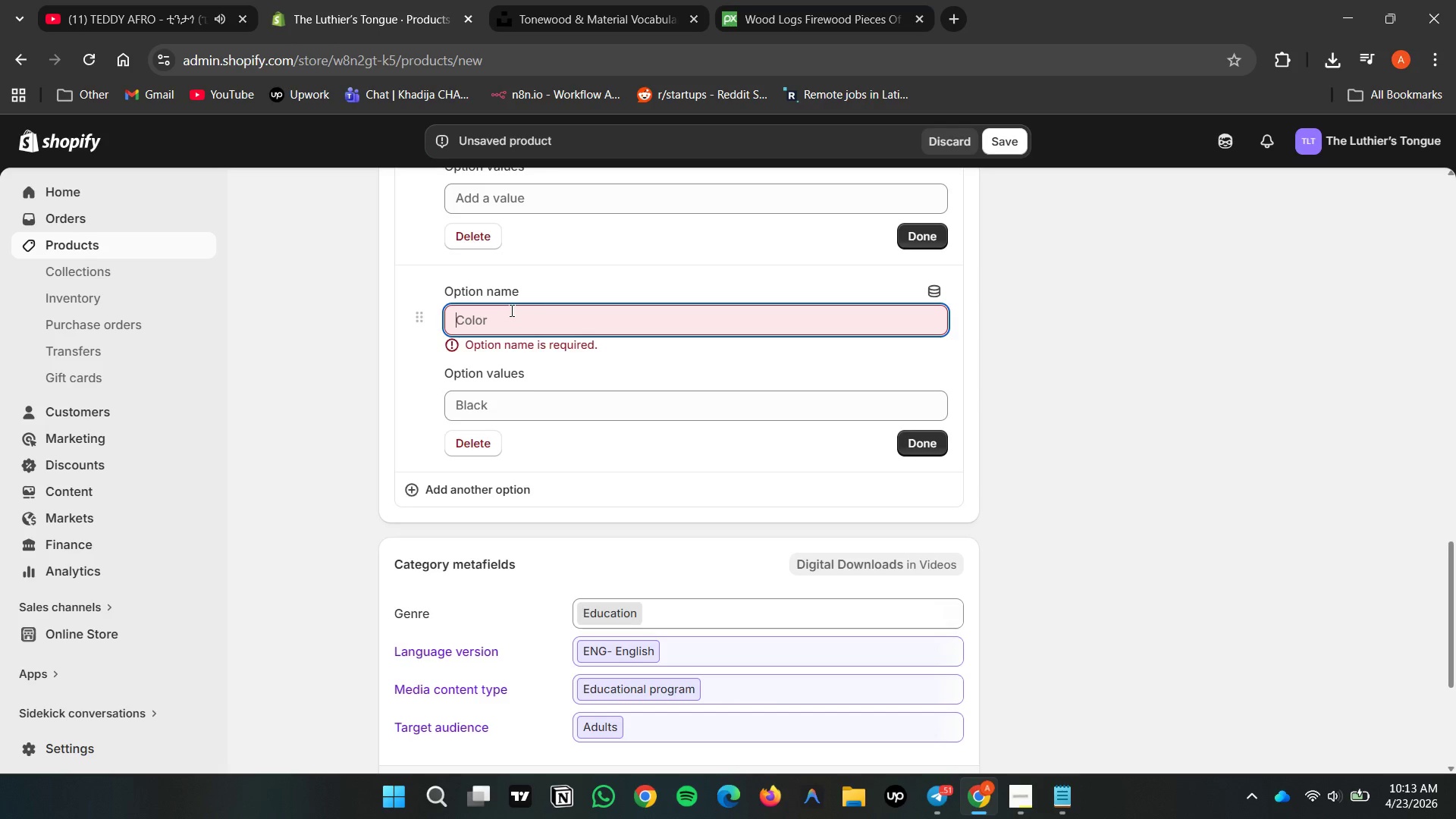 
key(Meta+V)
 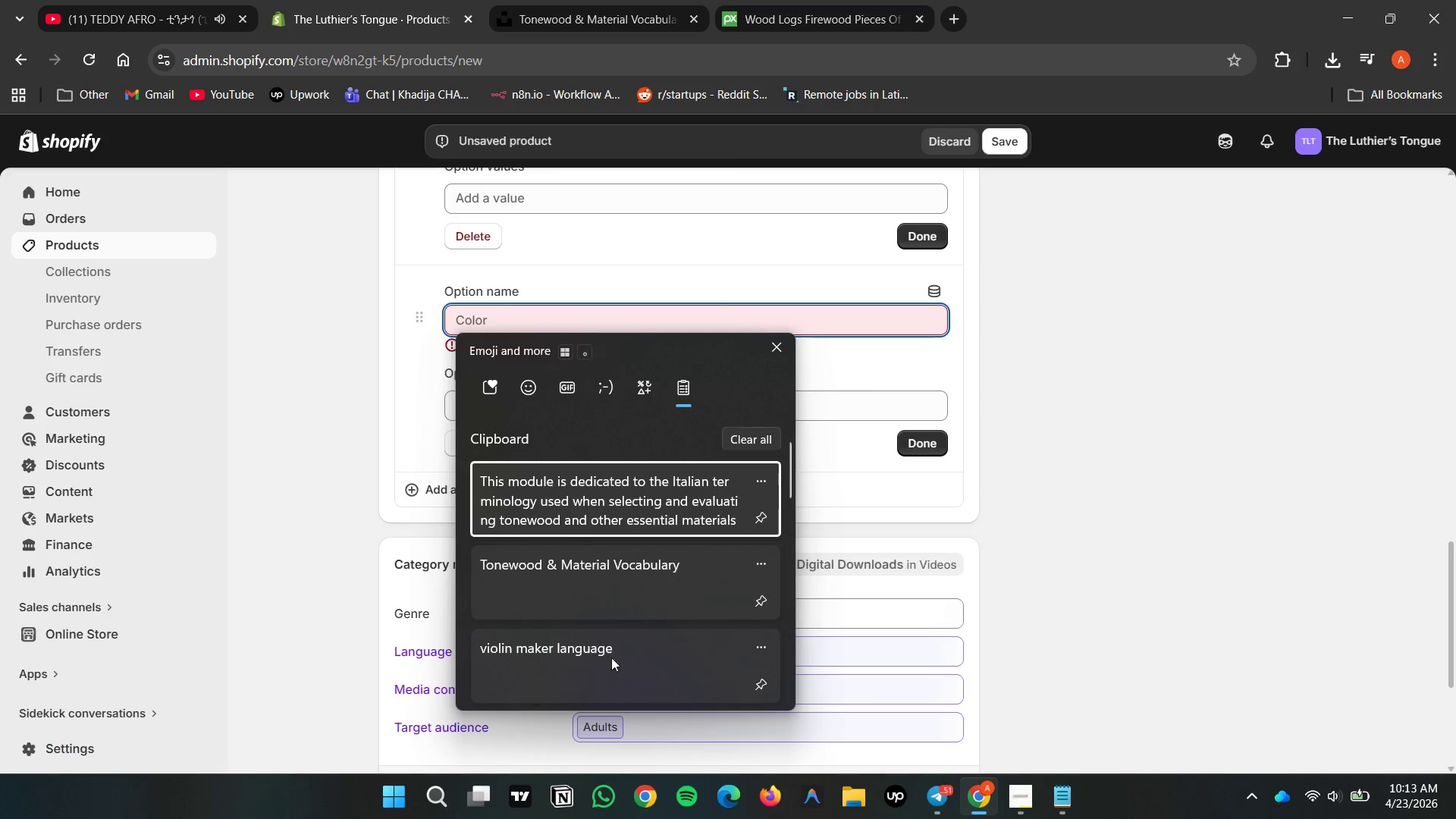 
scroll: coordinate [633, 654], scroll_direction: down, amount: 18.0
 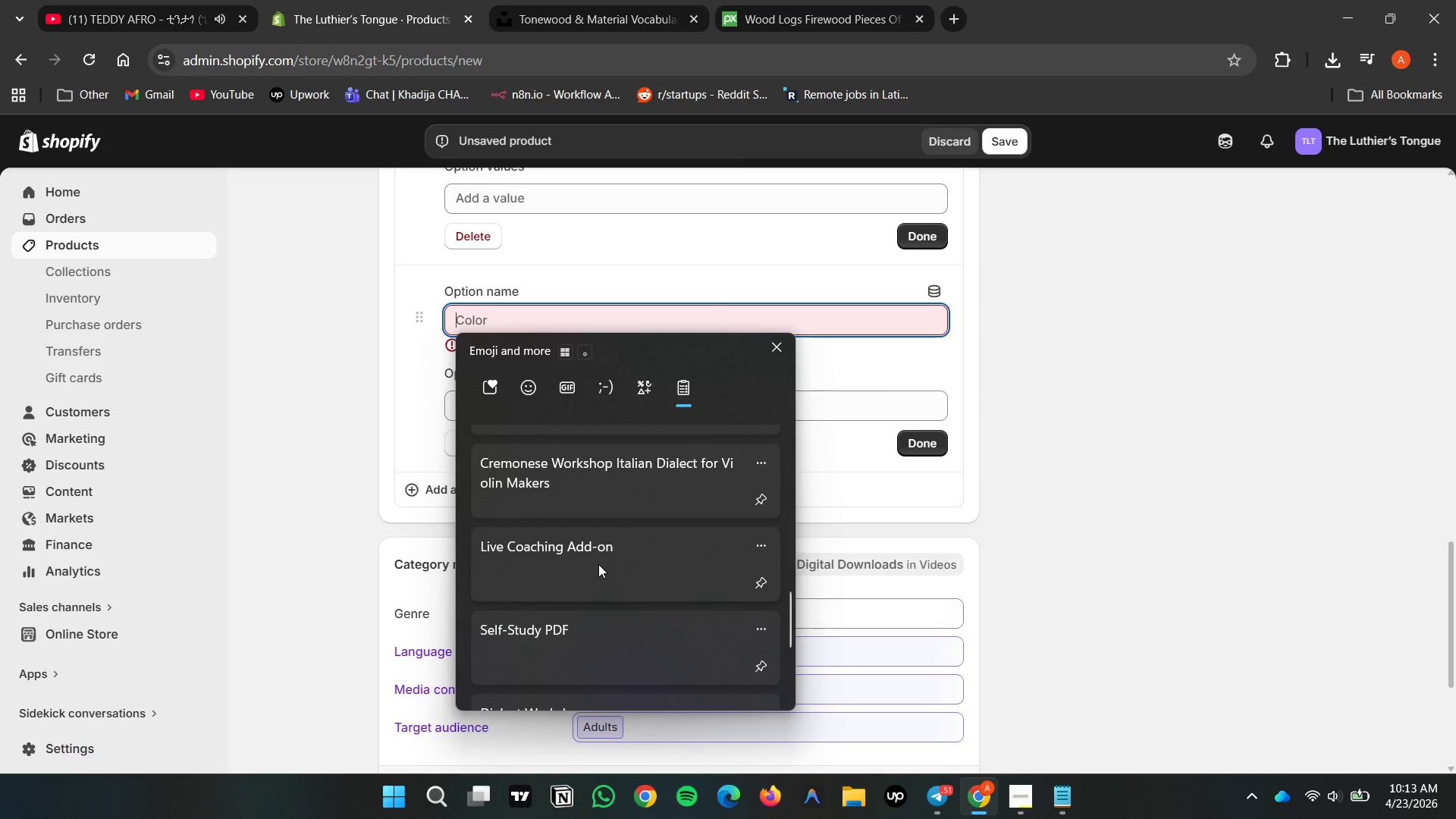 
left_click([597, 562])
 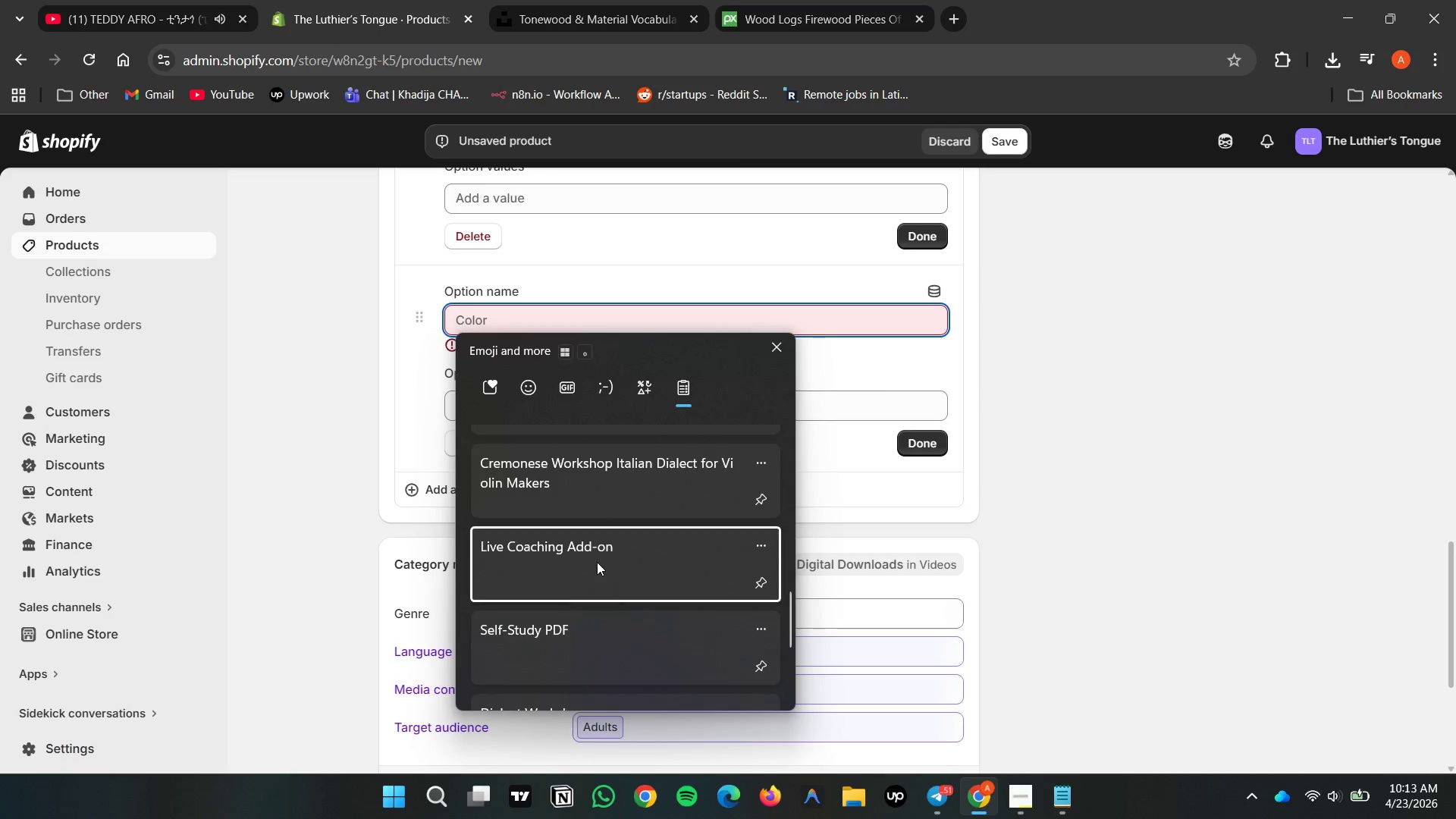 
key(Control+ControlLeft)
 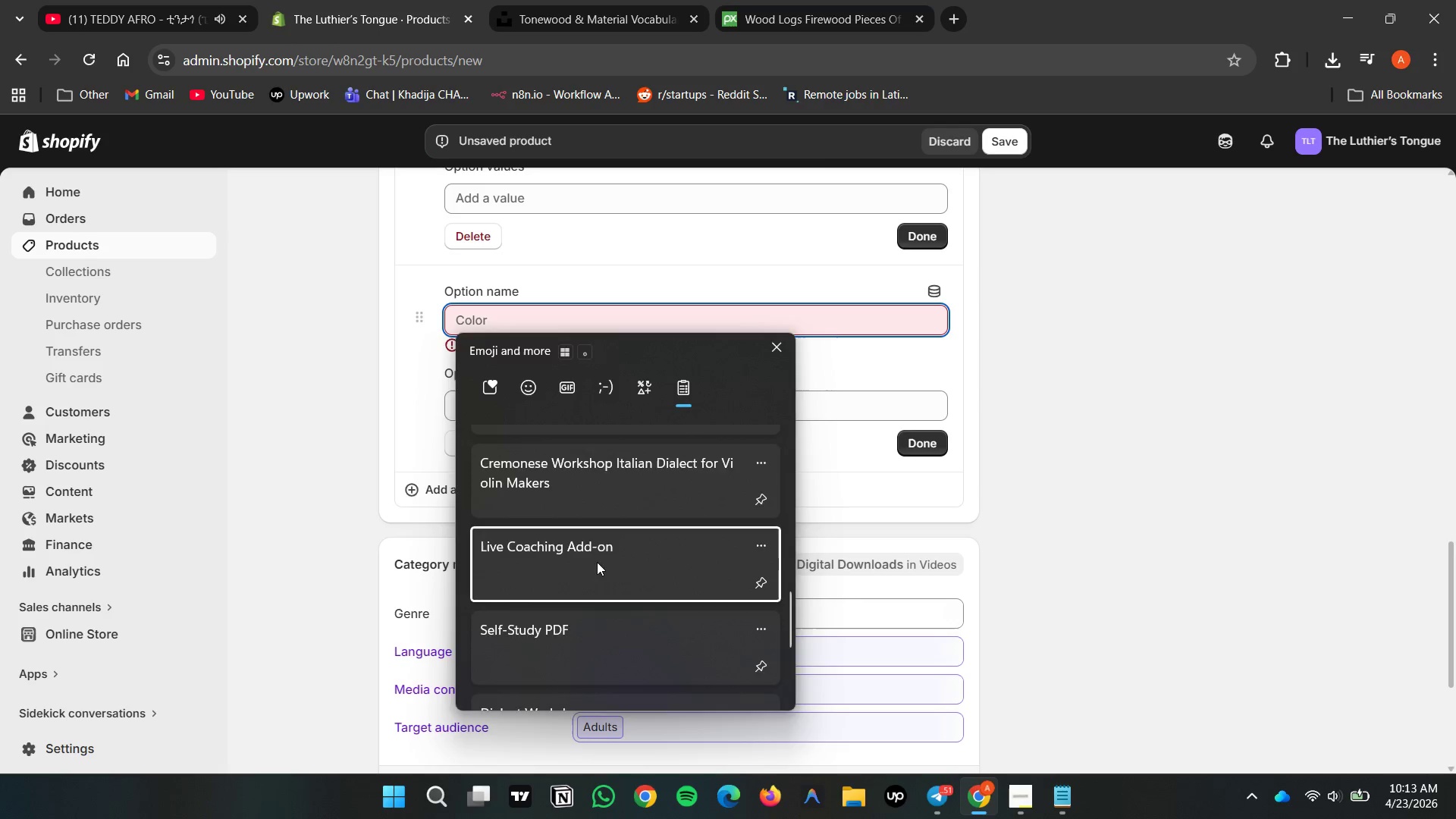 
key(Control+V)
 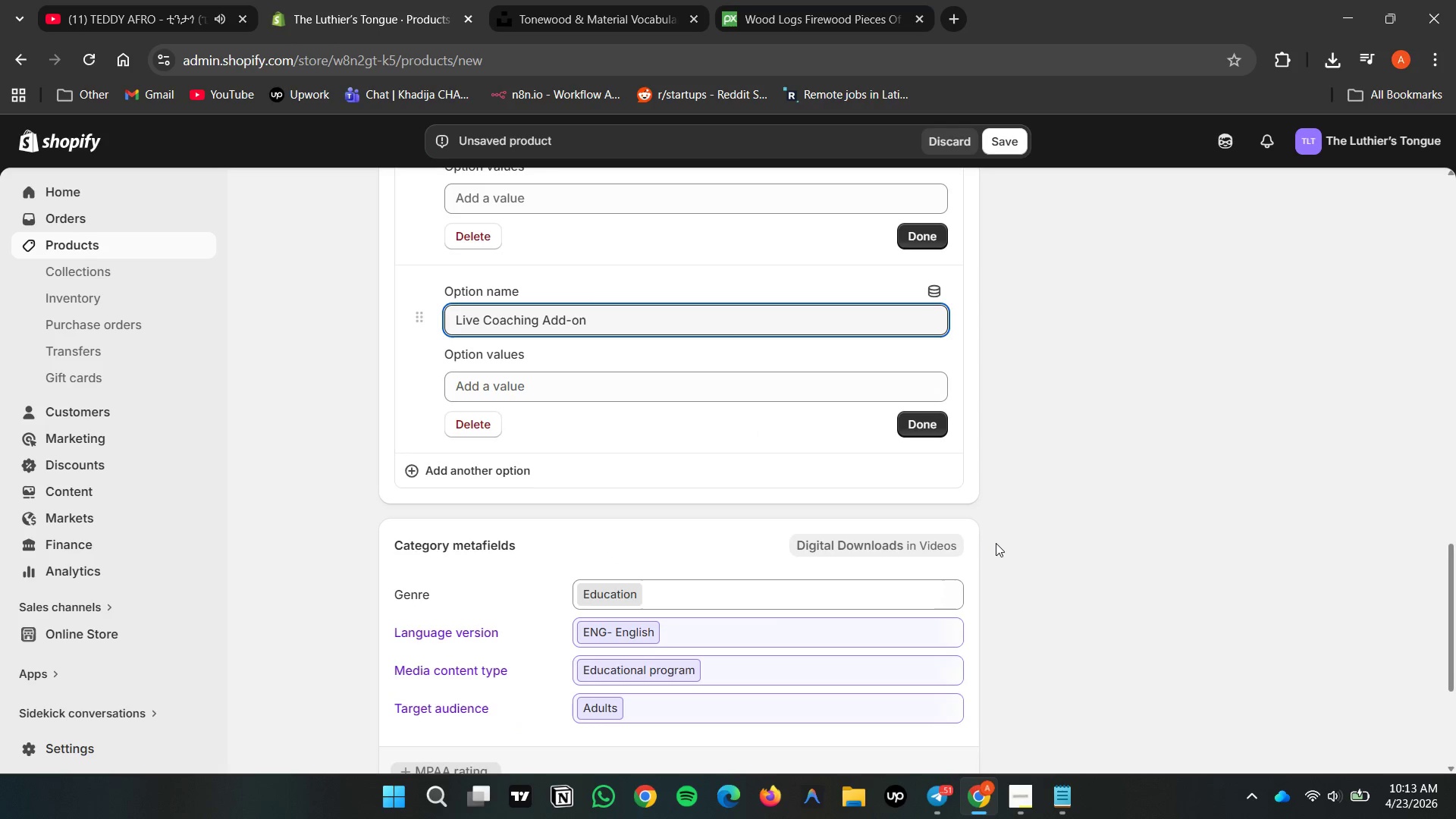 
left_click([996, 543])
 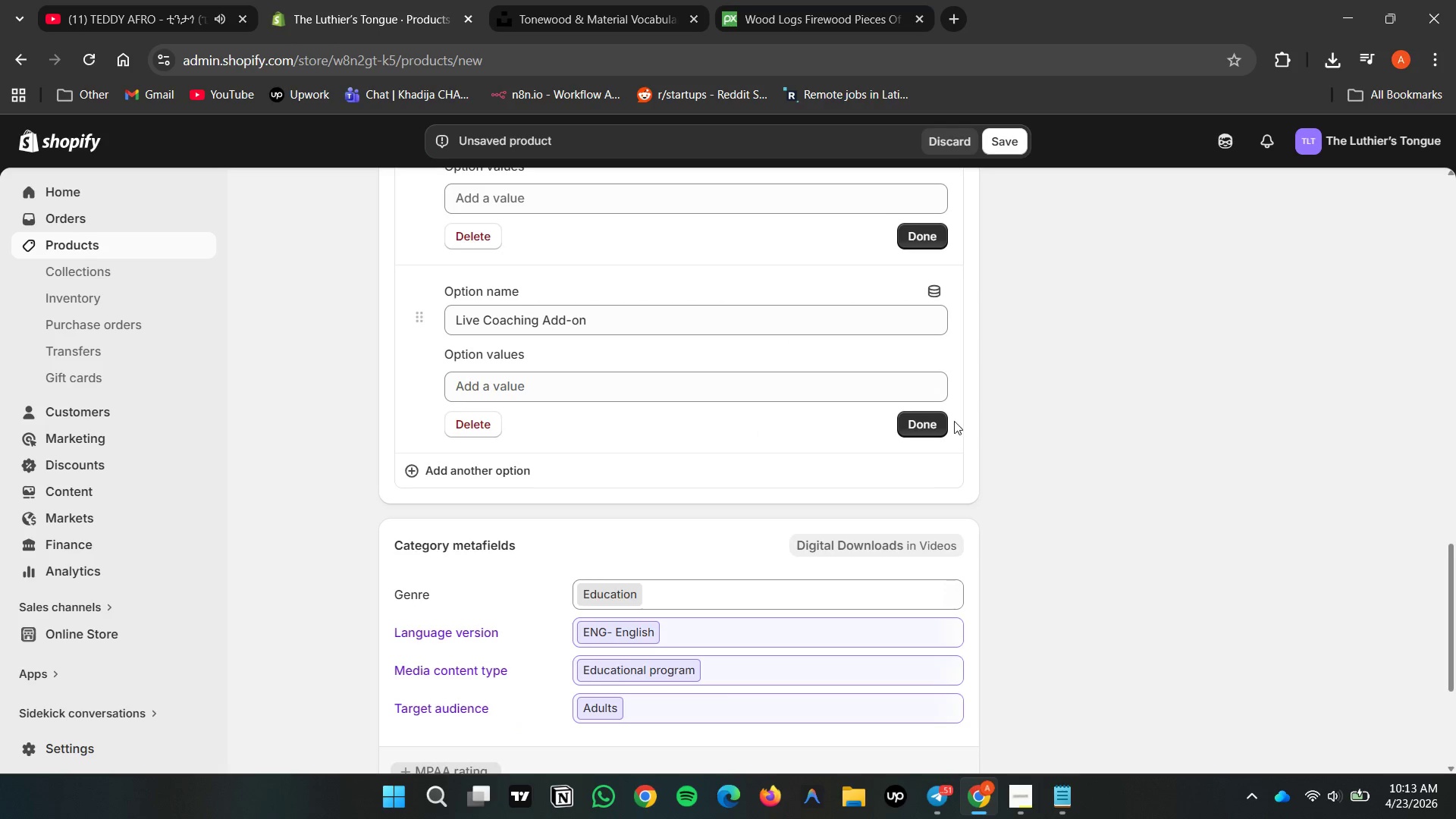 
scroll: coordinate [954, 421], scroll_direction: up, amount: 2.0
 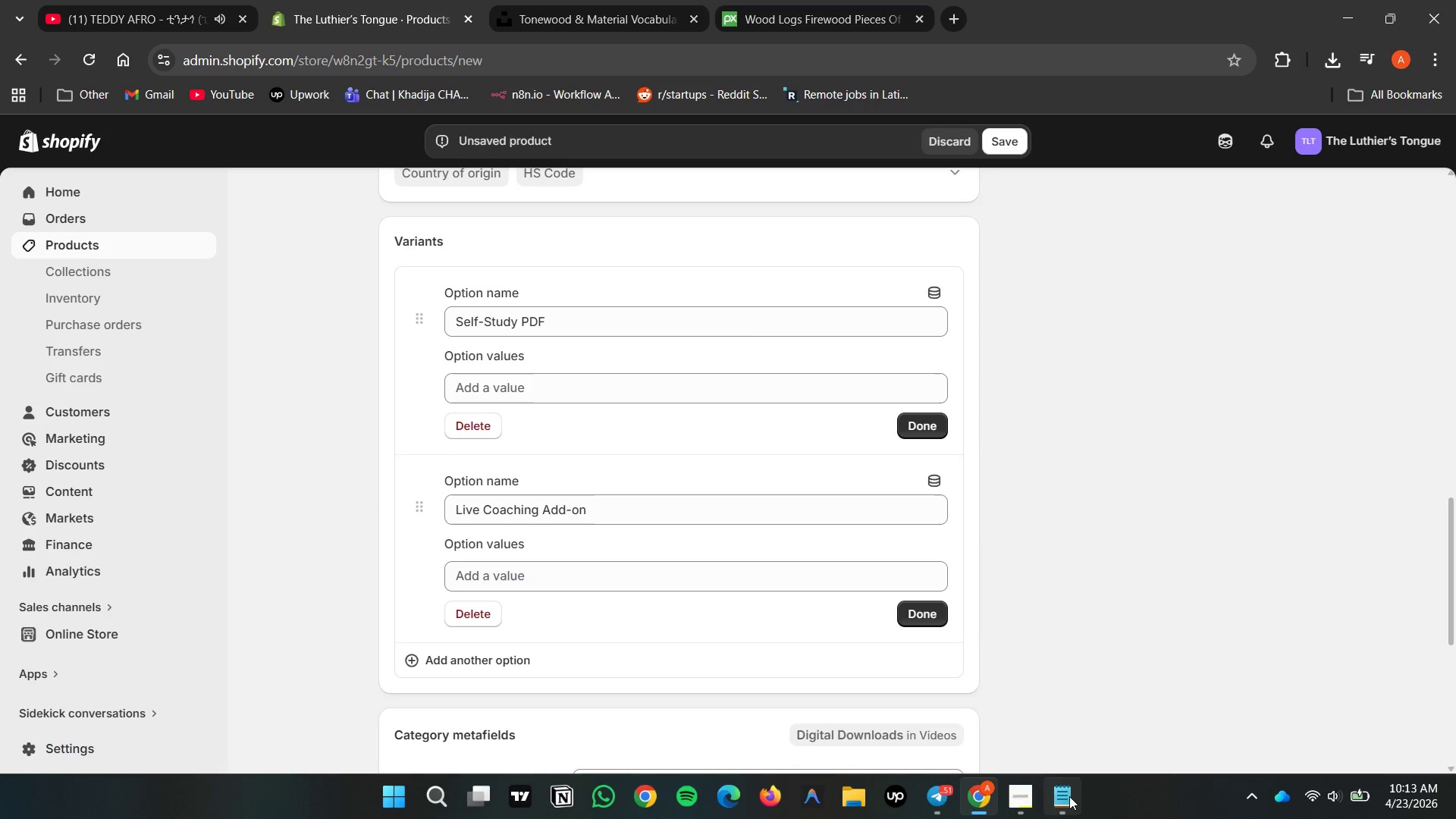 
left_click([1069, 796])
 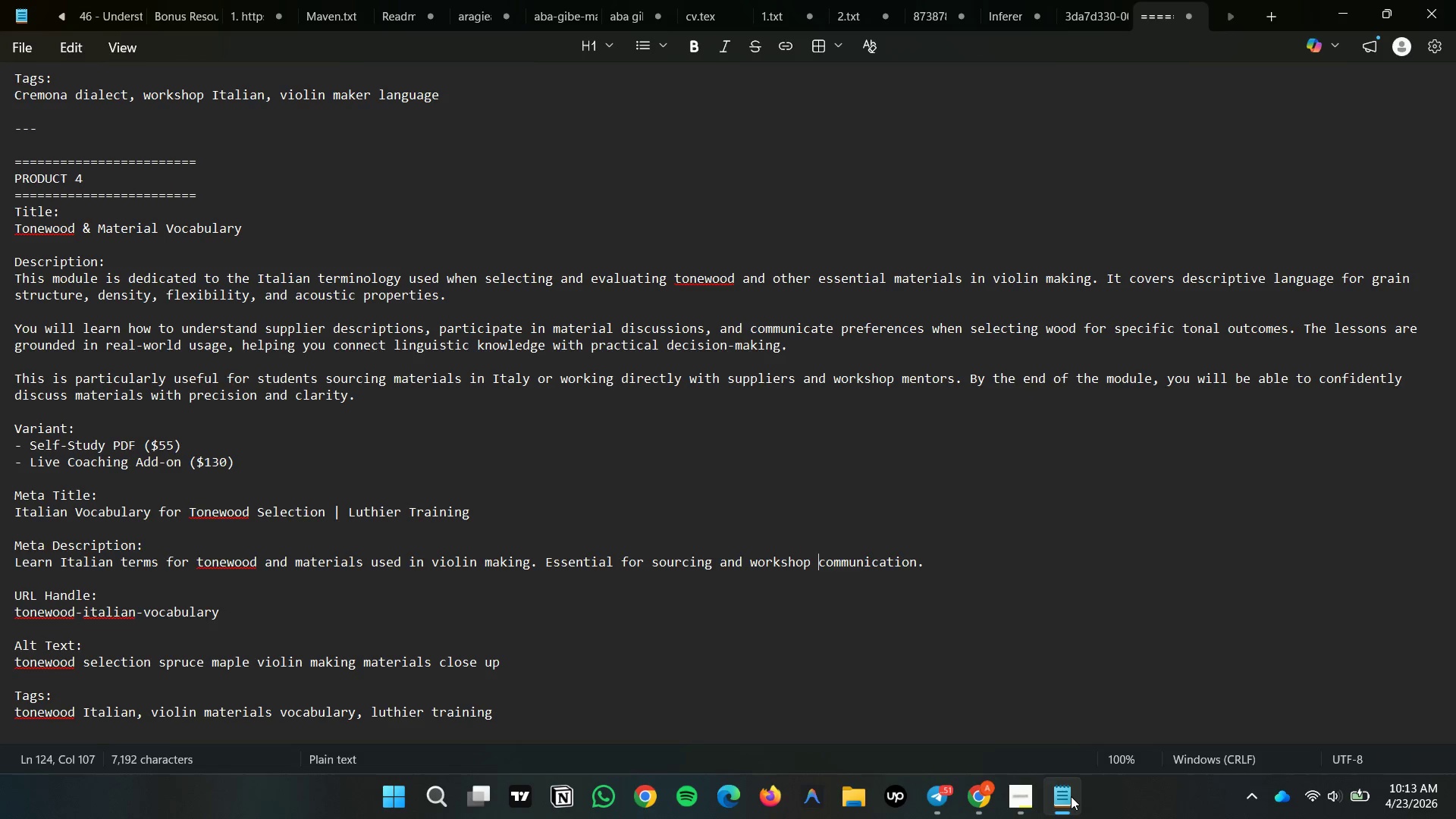 
double_click([1071, 796])
 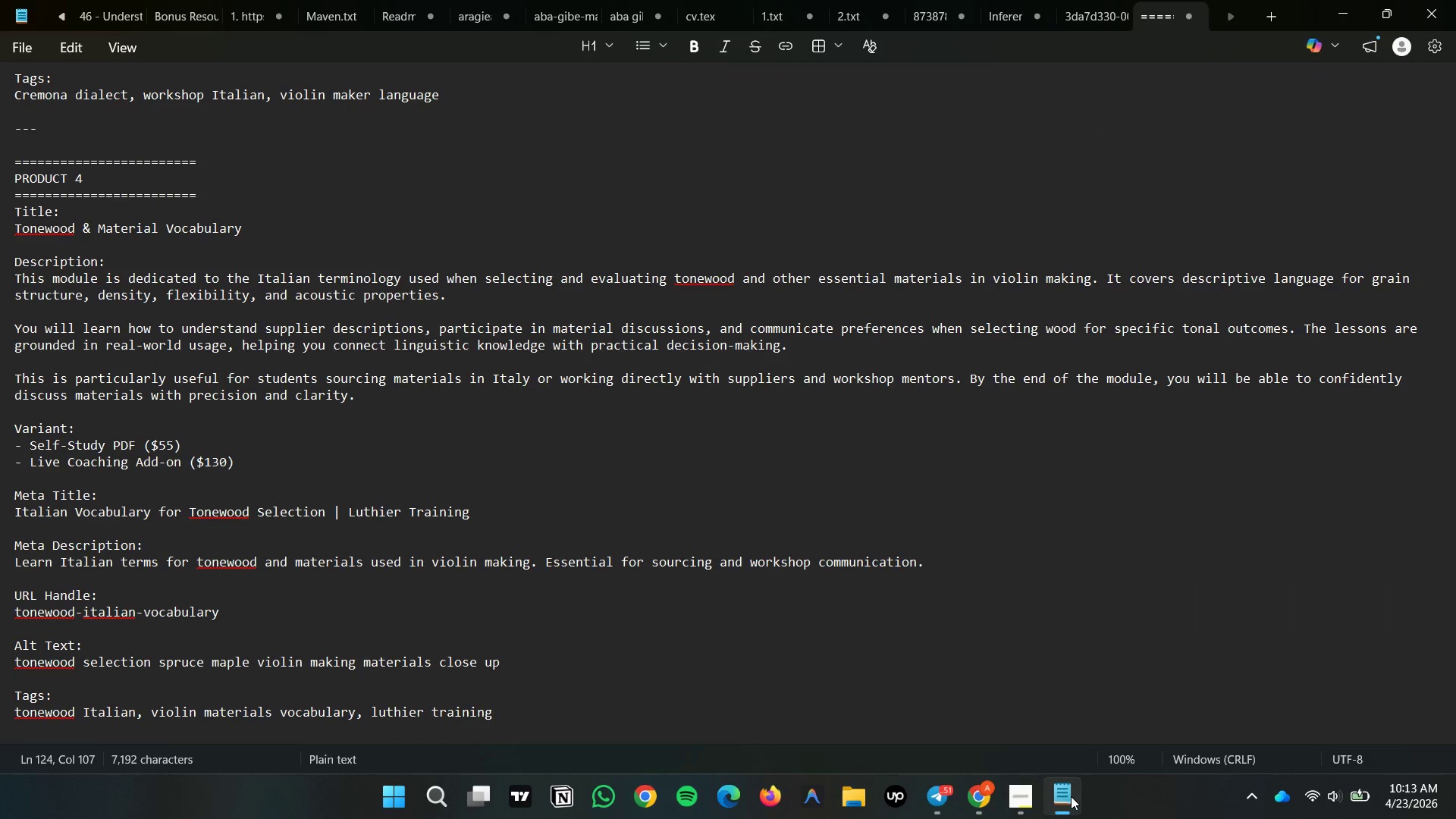 
left_click([1071, 796])
 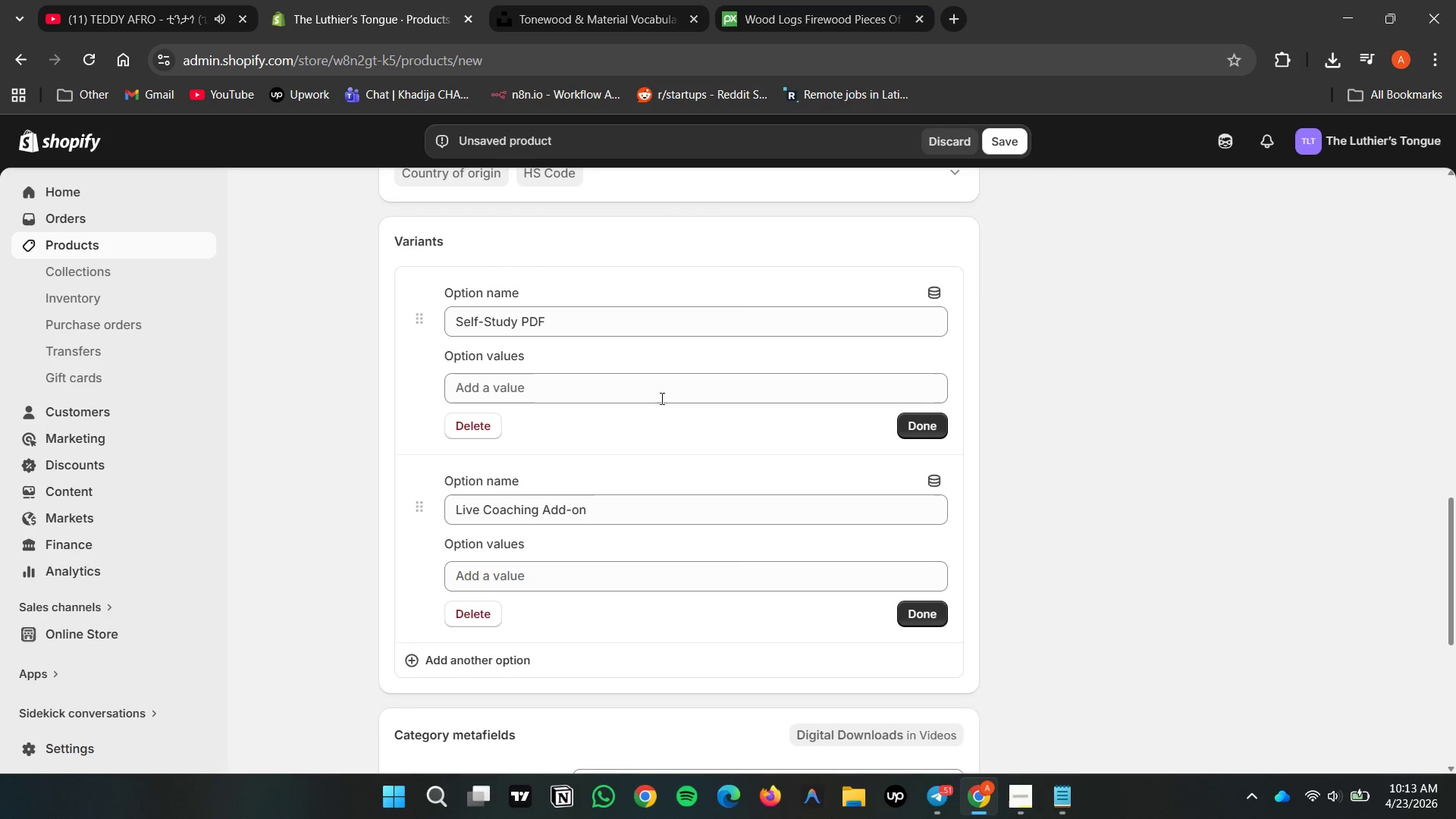 
double_click([654, 390])
 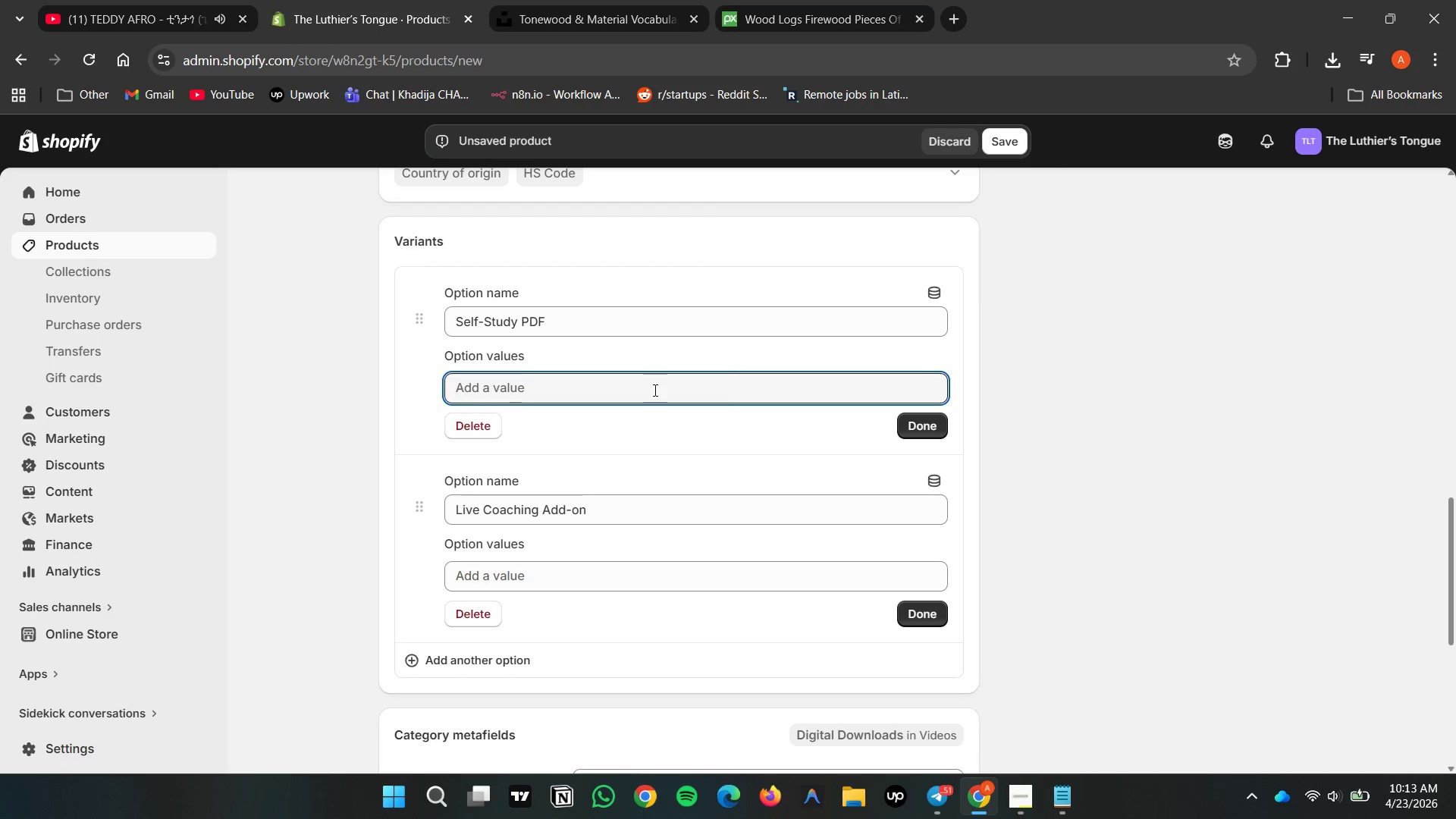 
type($55)
 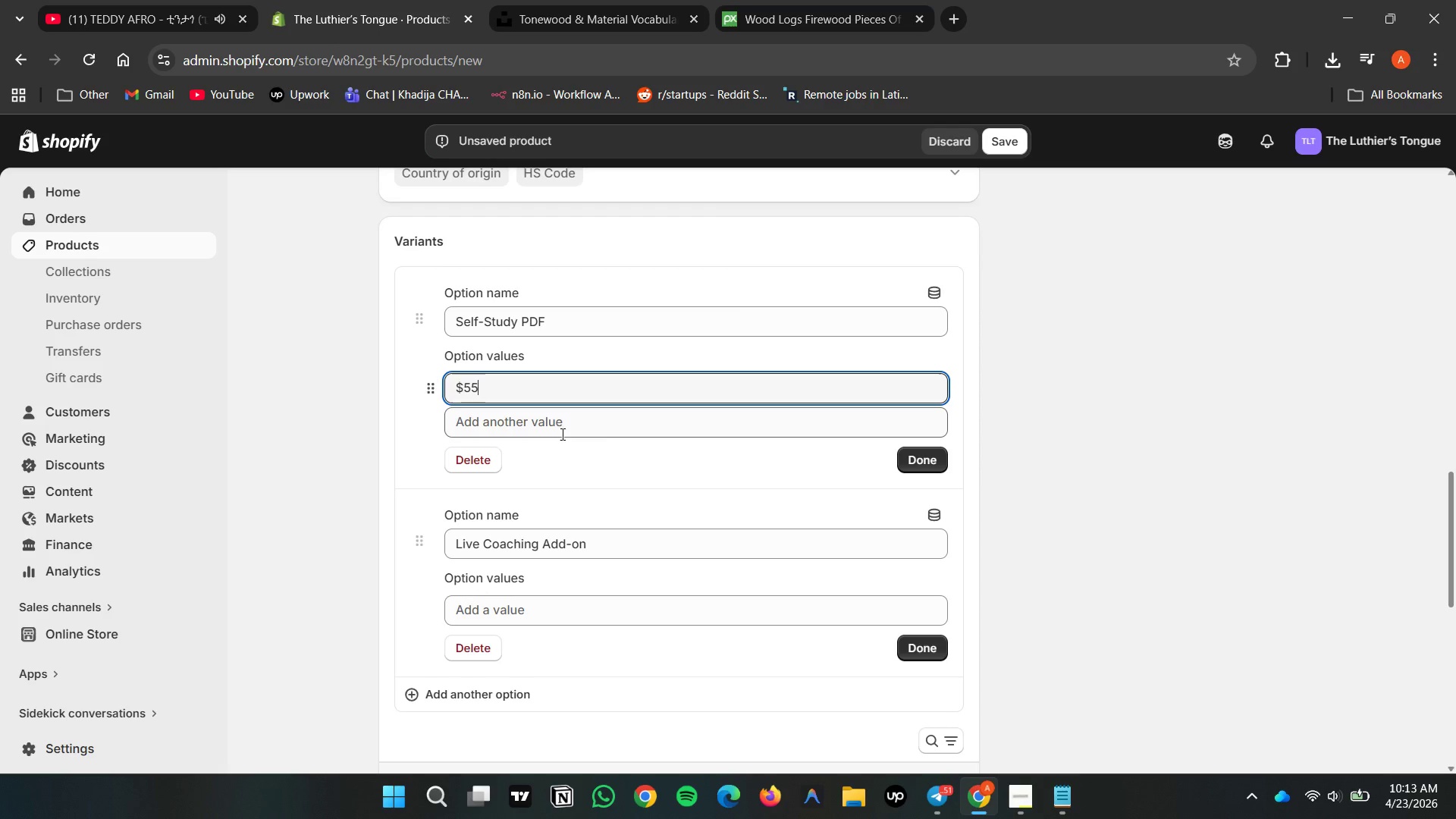 
left_click([588, 457])
 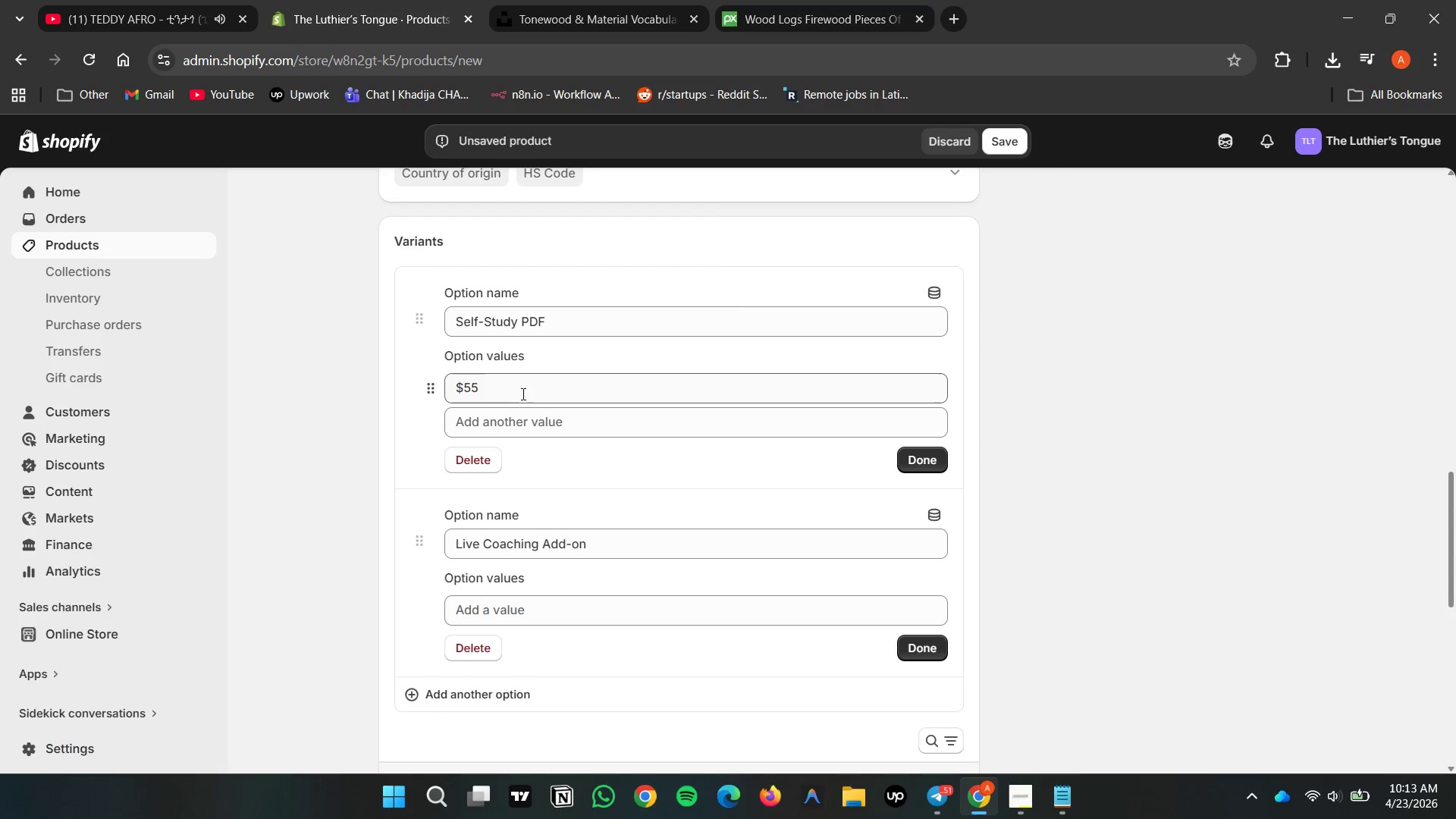 
left_click([521, 393])
 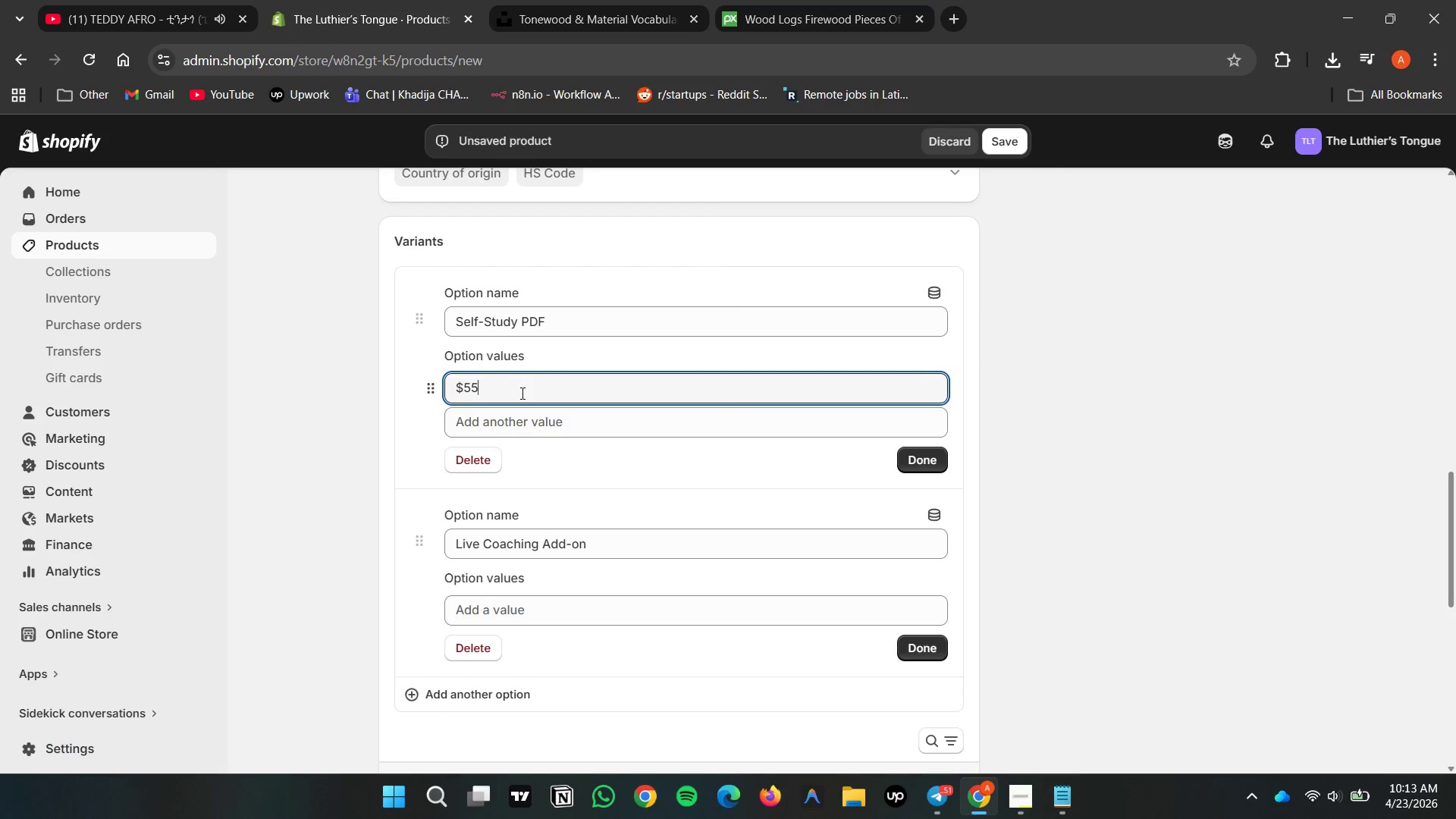 
hold_key(key=Backspace, duration=0.64)
 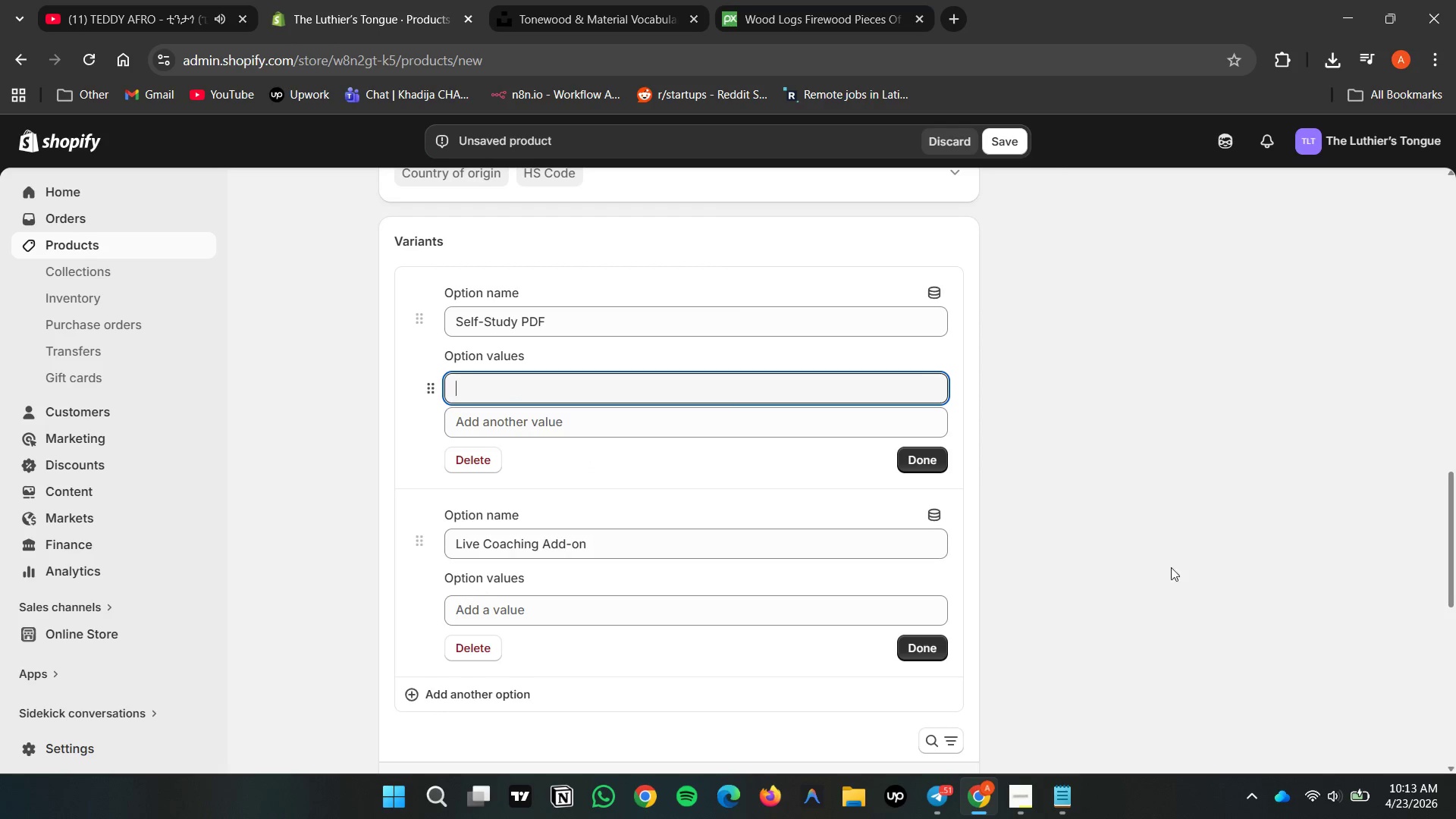 
left_click([1314, 481])
 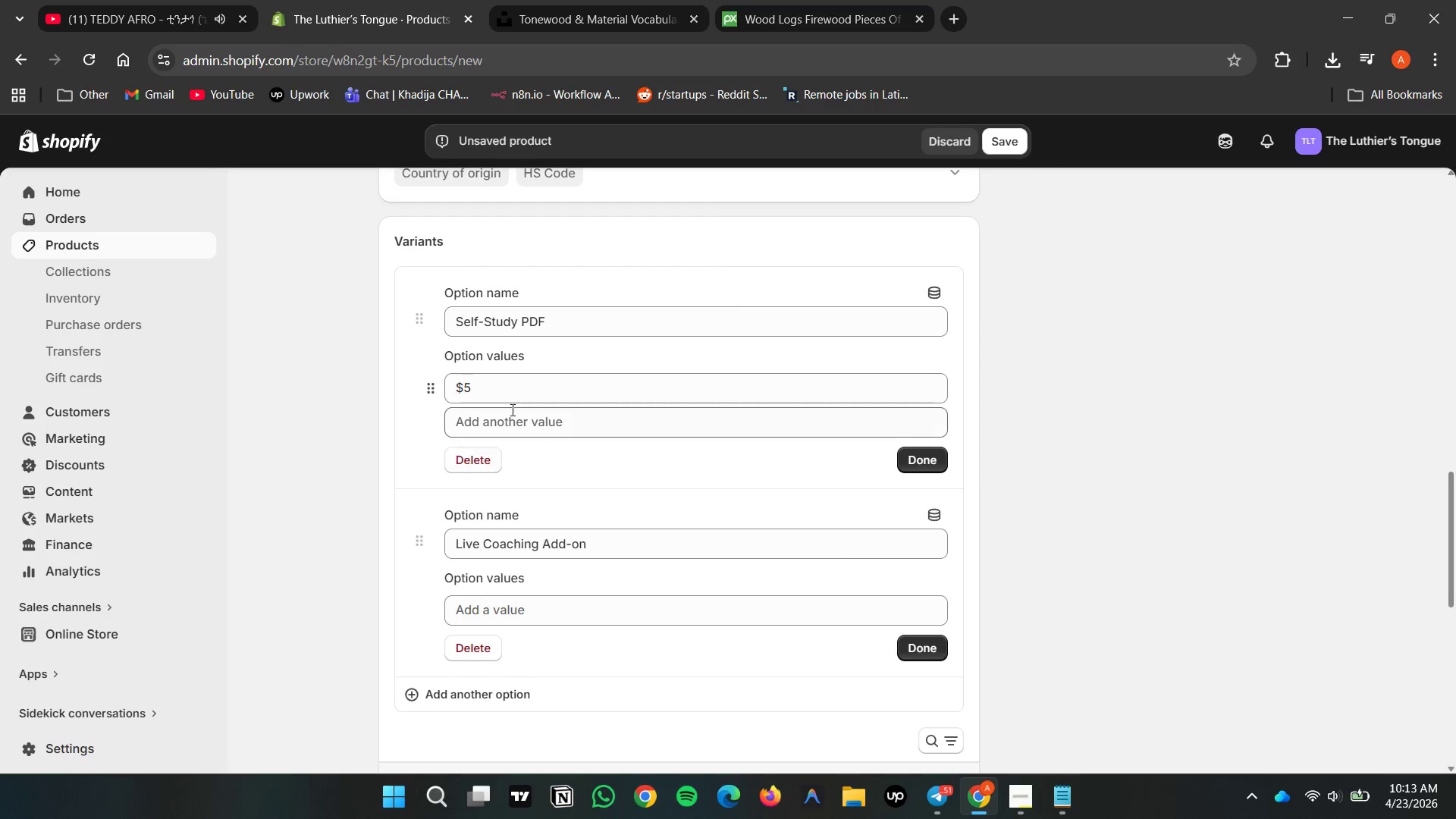 
double_click([564, 388])
 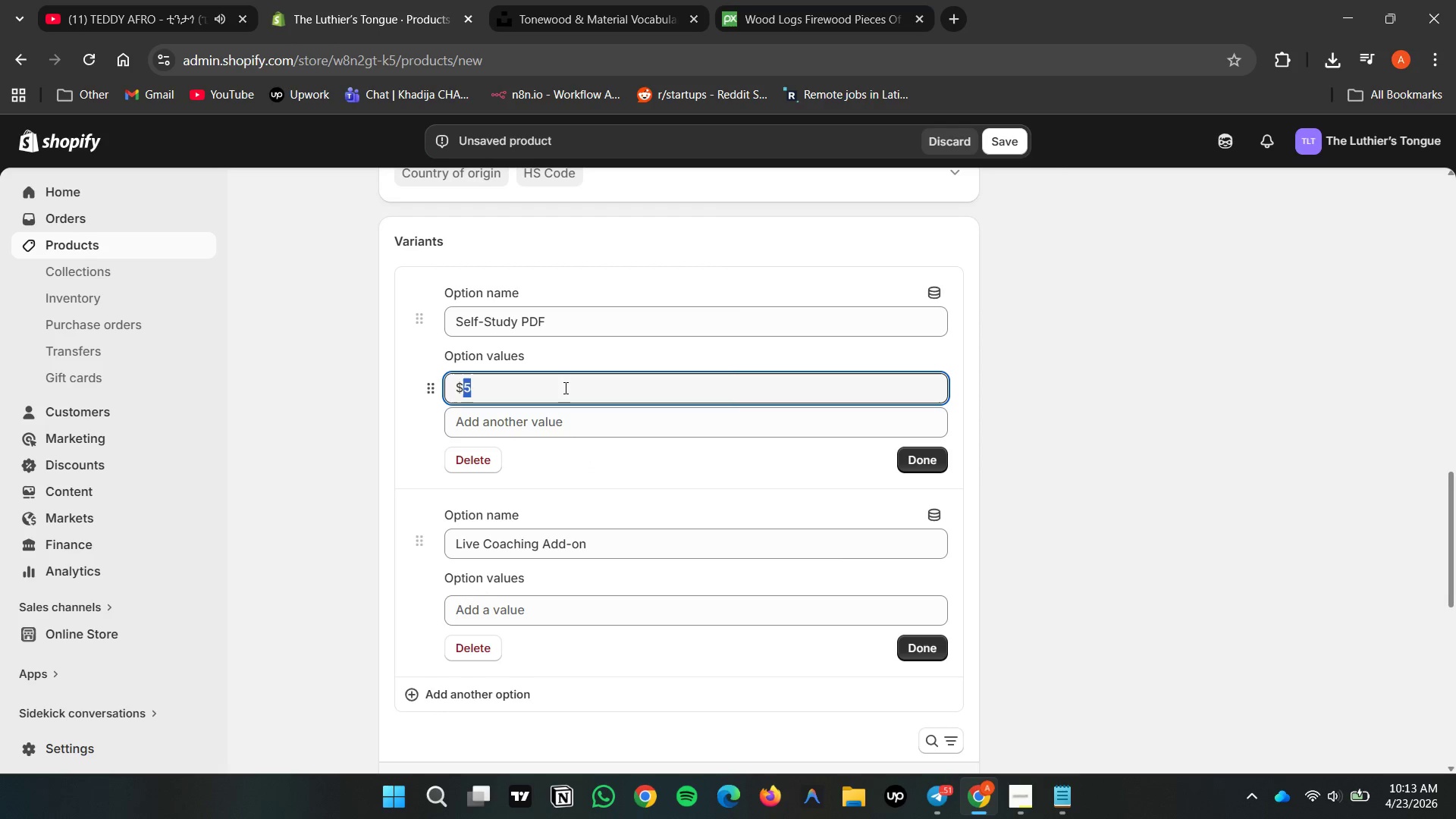 
key(Backspace)
 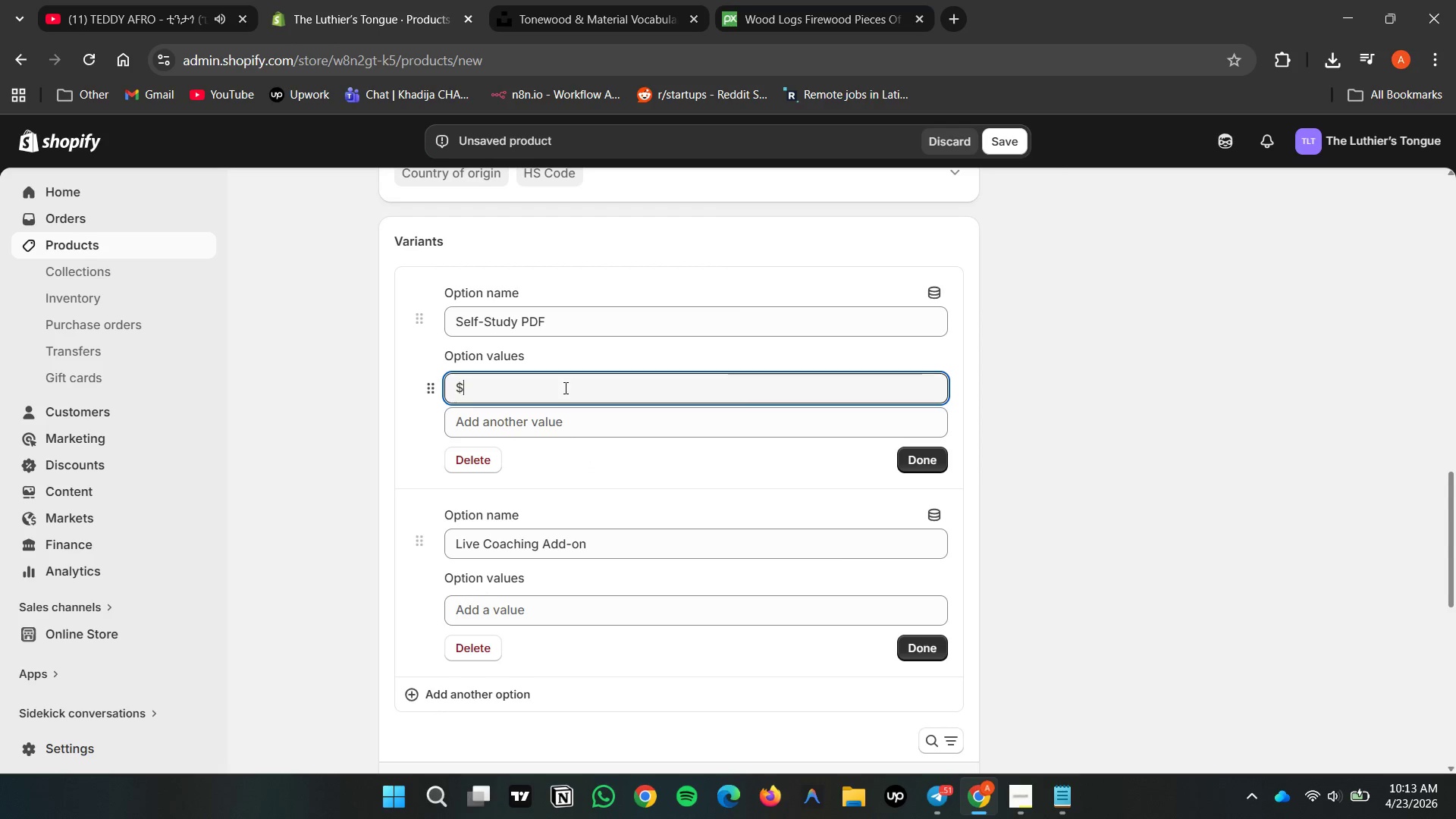 
key(Backspace)
 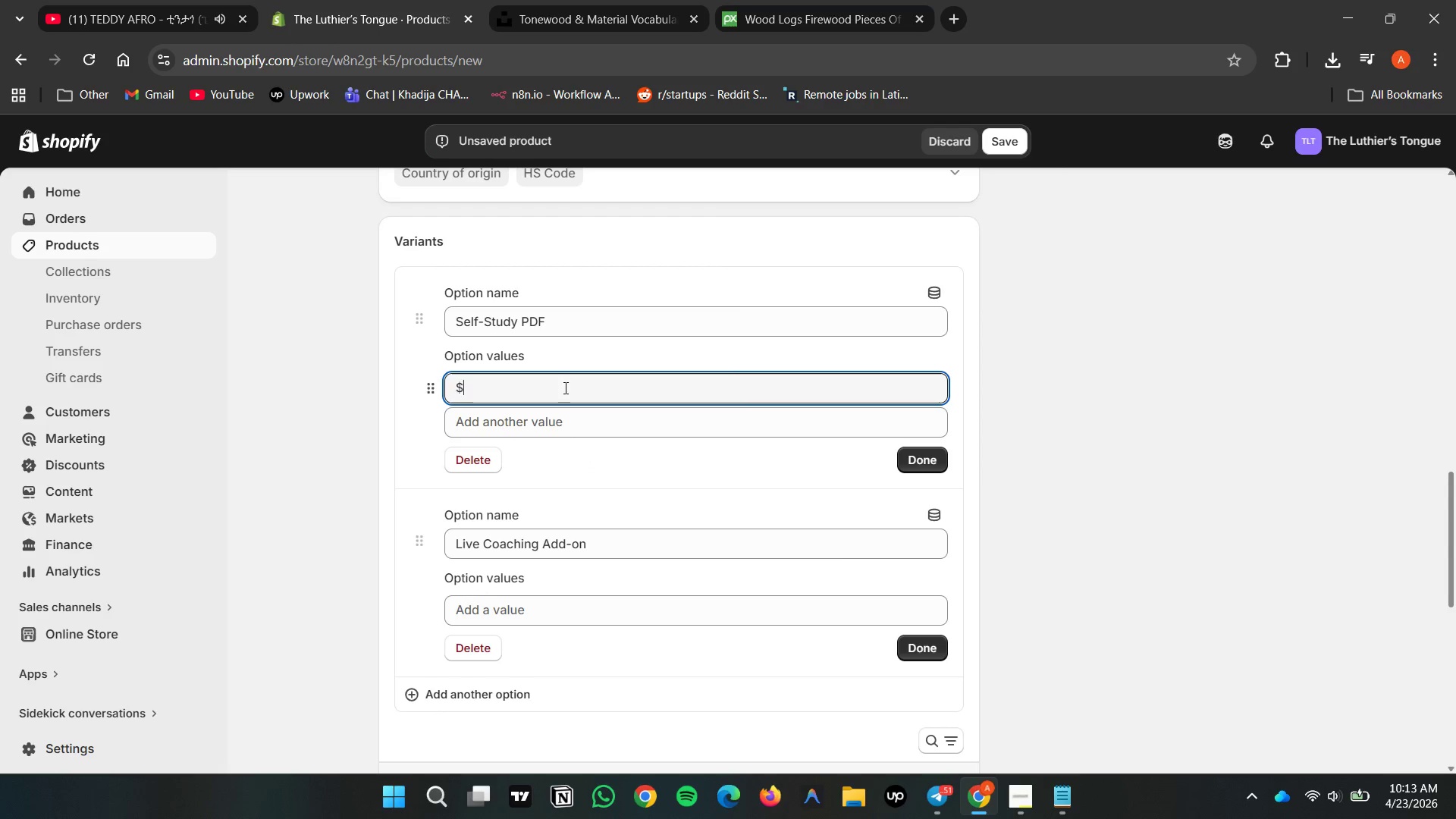 
key(Backspace)
 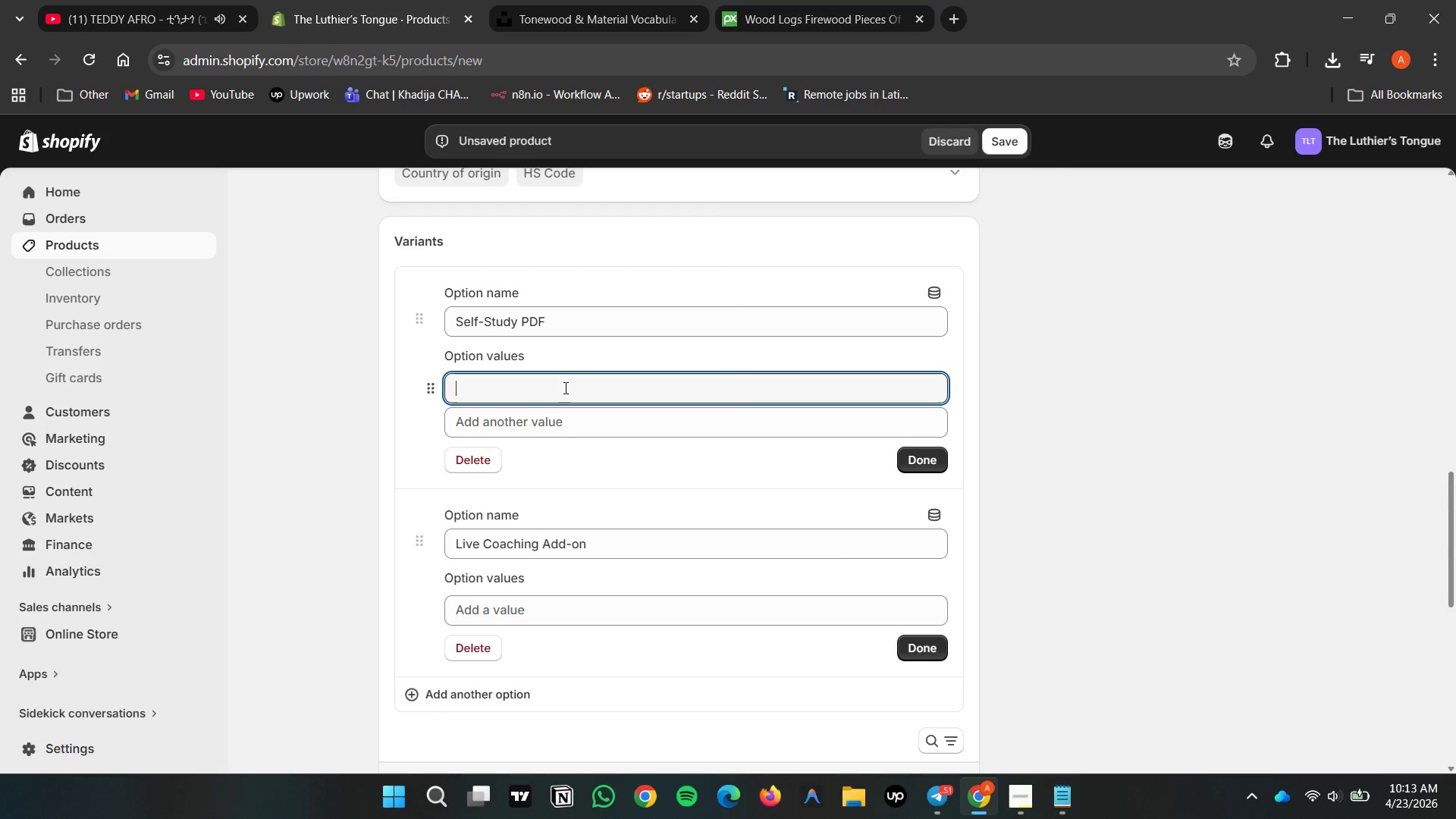 
key(Backspace)
 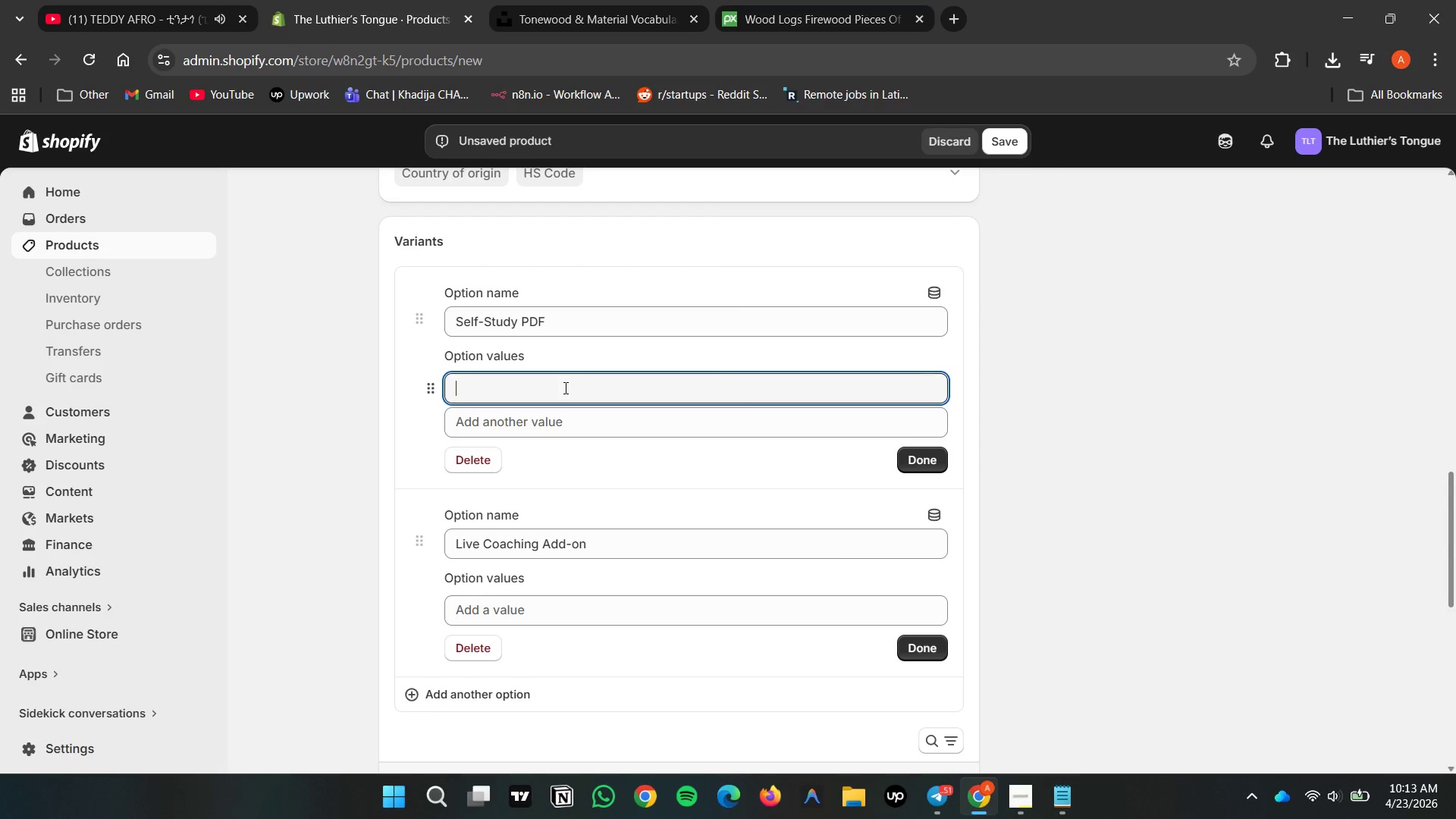 
key(Backspace)
 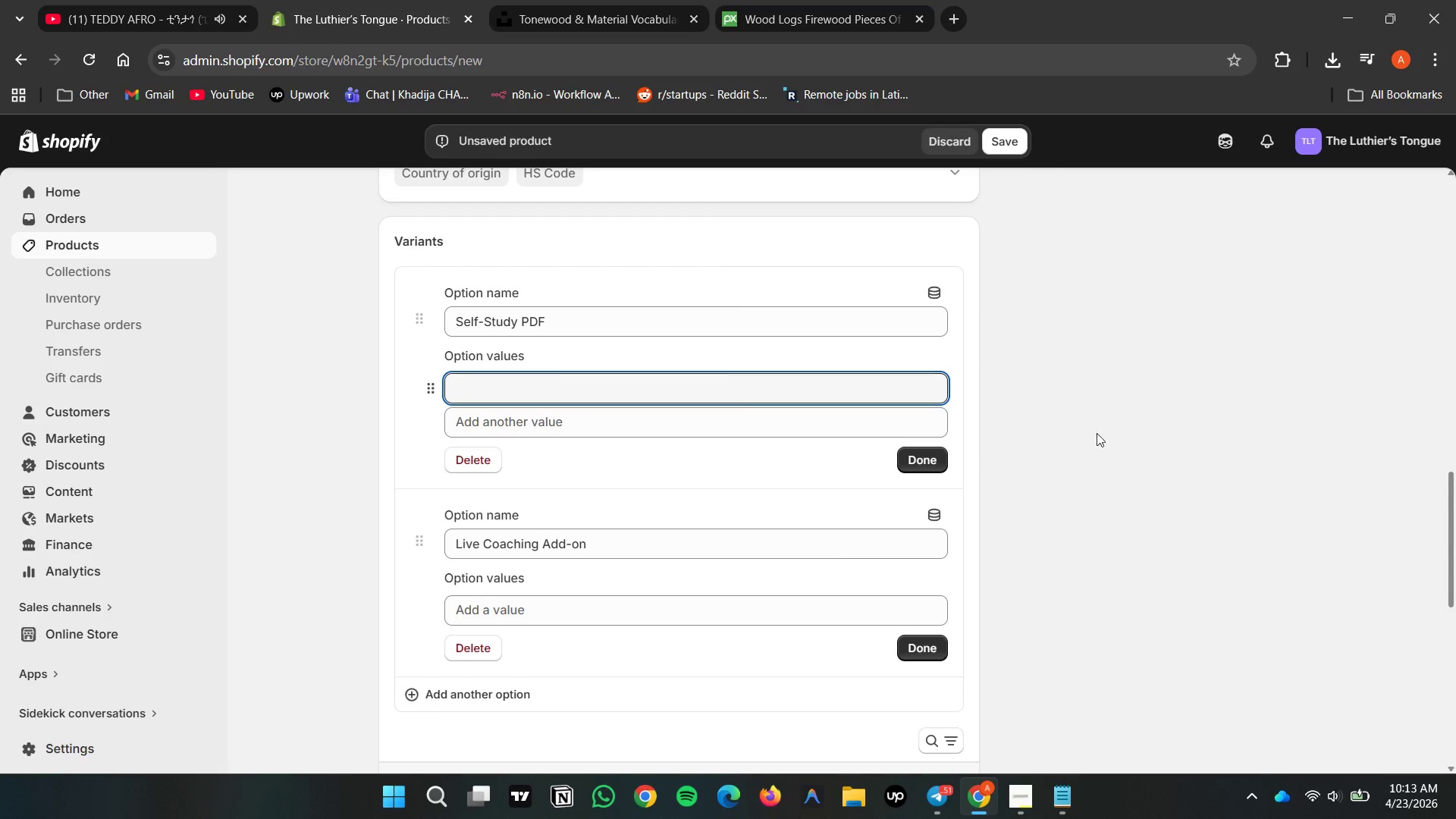 
left_click([1141, 441])
 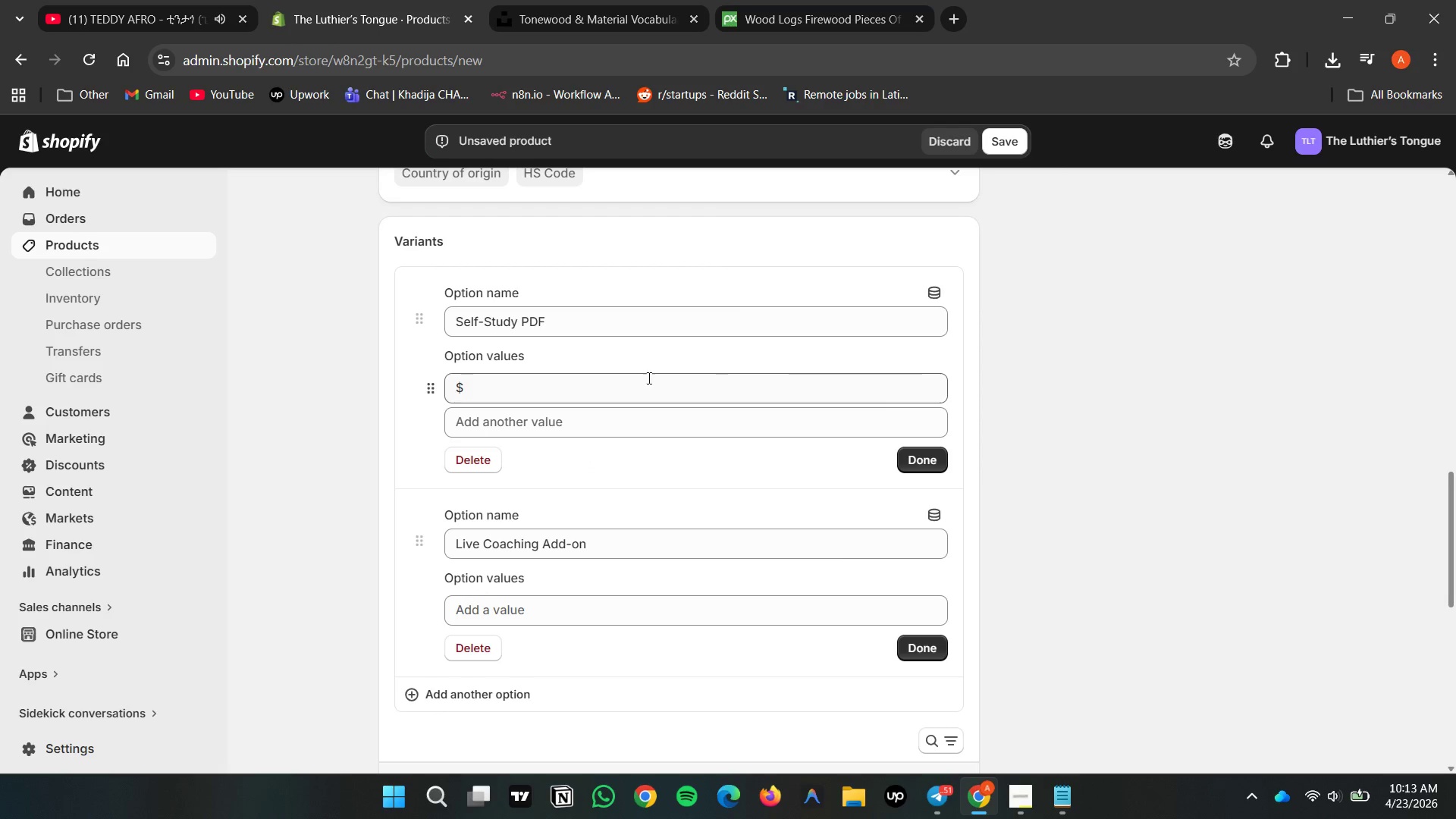 
left_click([623, 381])
 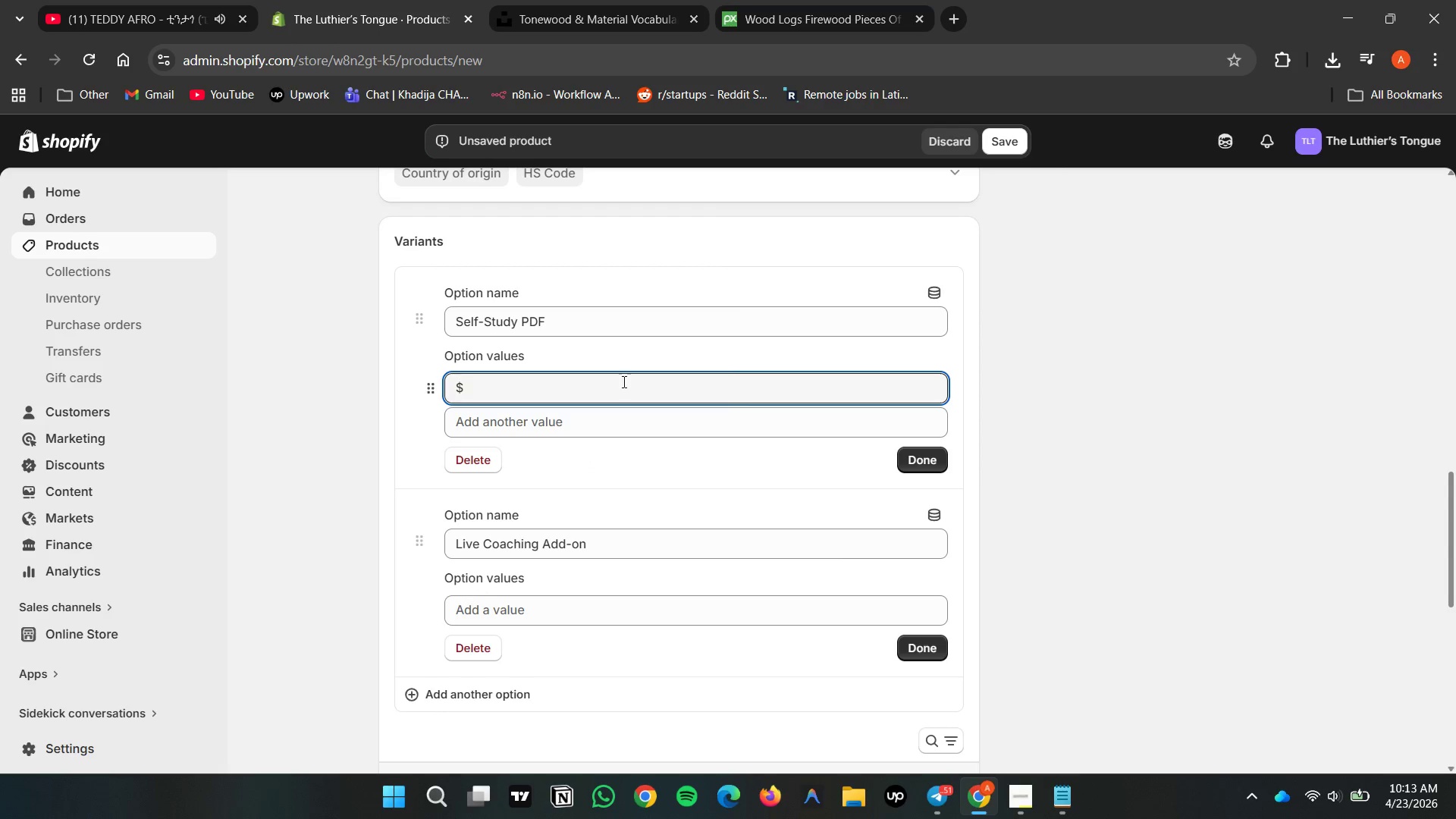 
key(Backspace)
 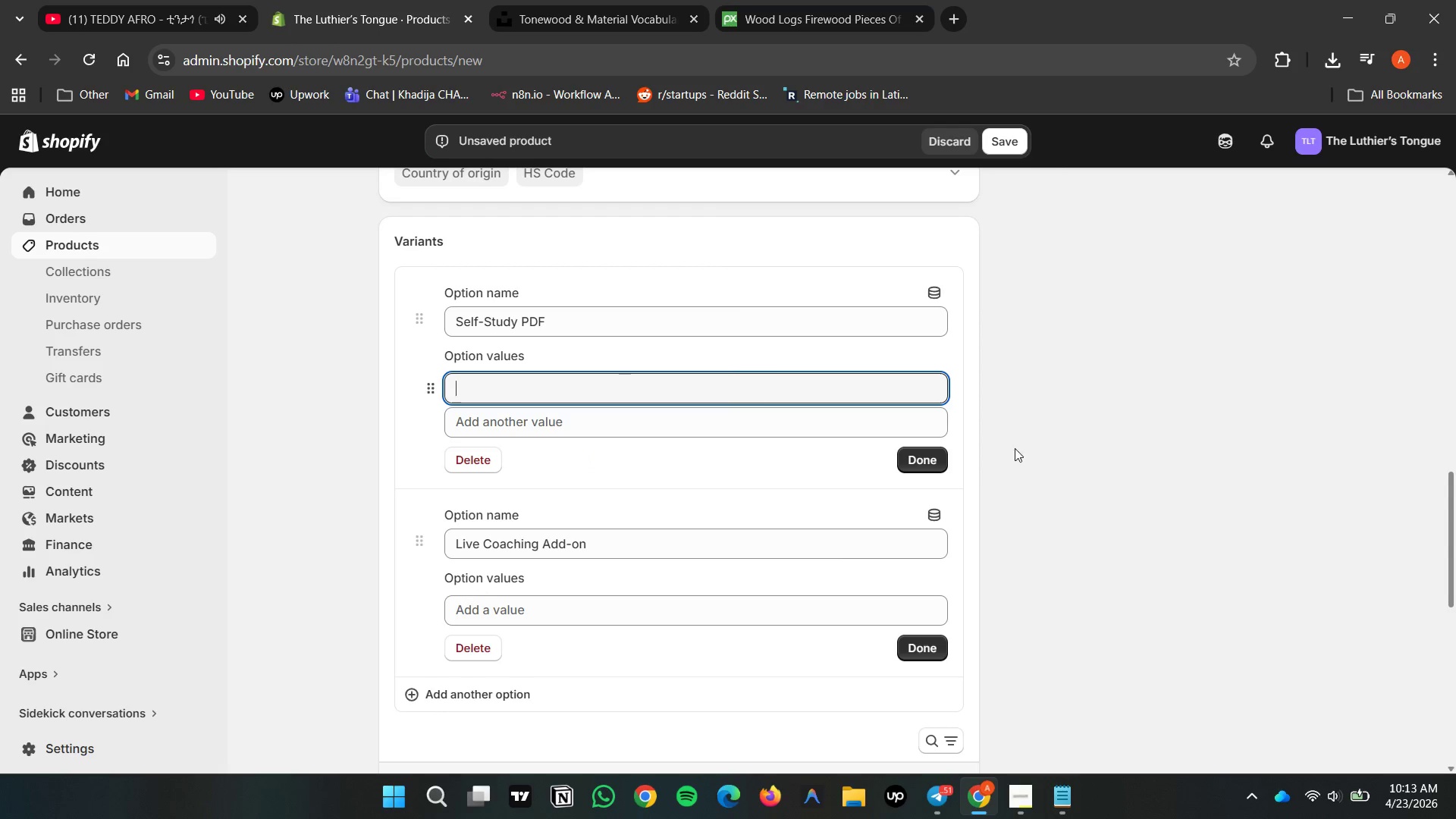 
double_click([1068, 447])
 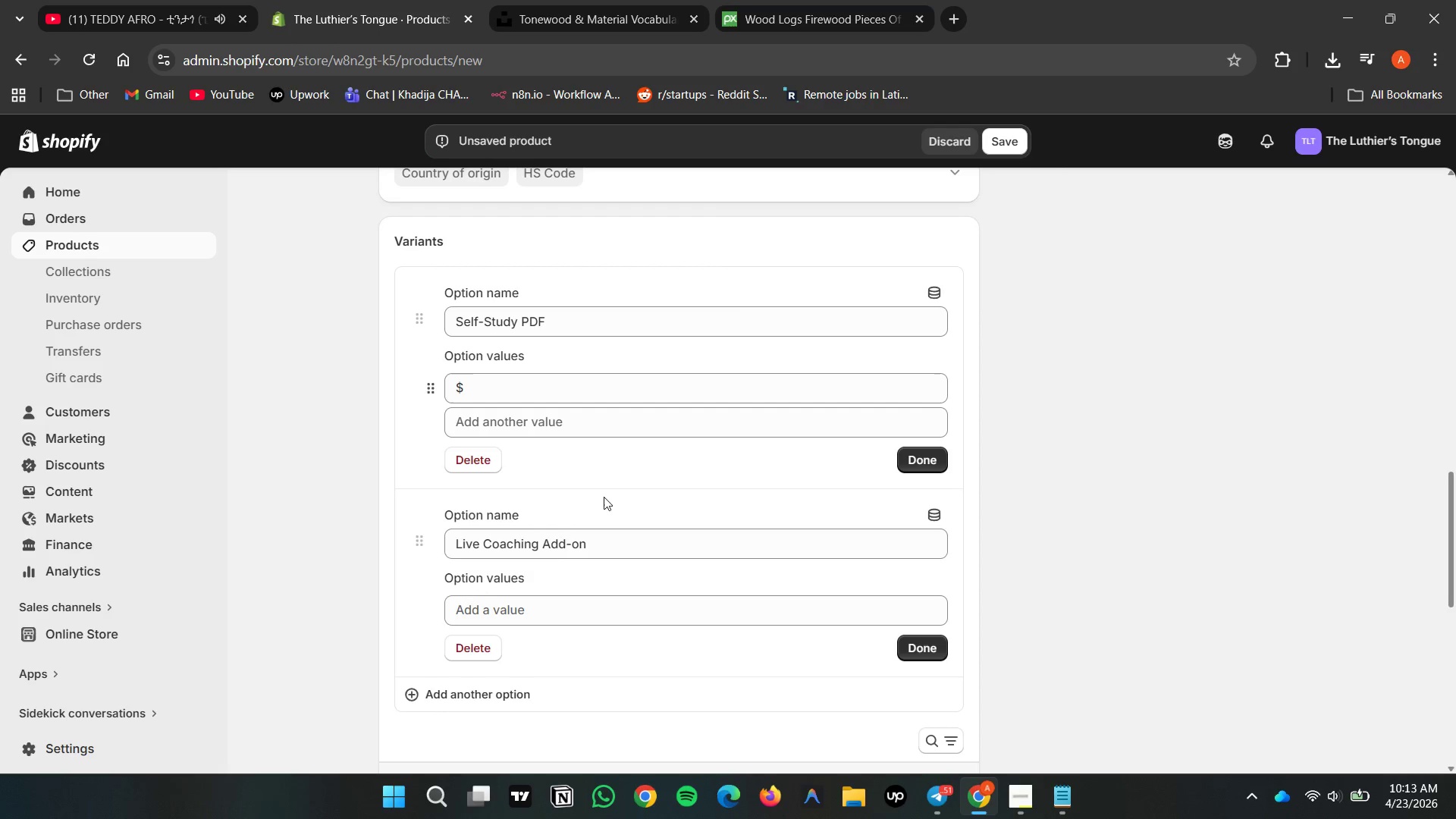 
left_click([516, 390])
 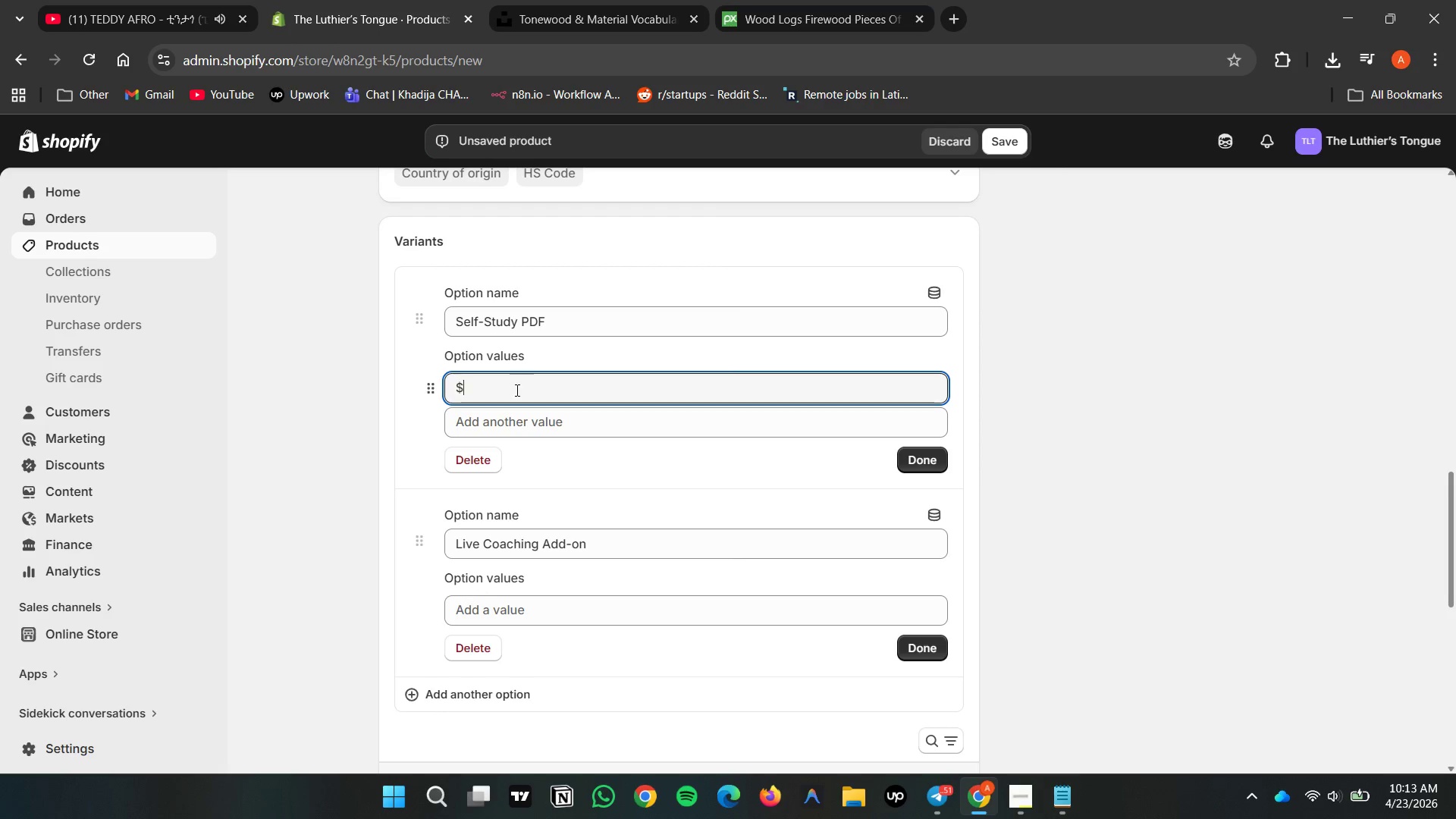 
type(55)
 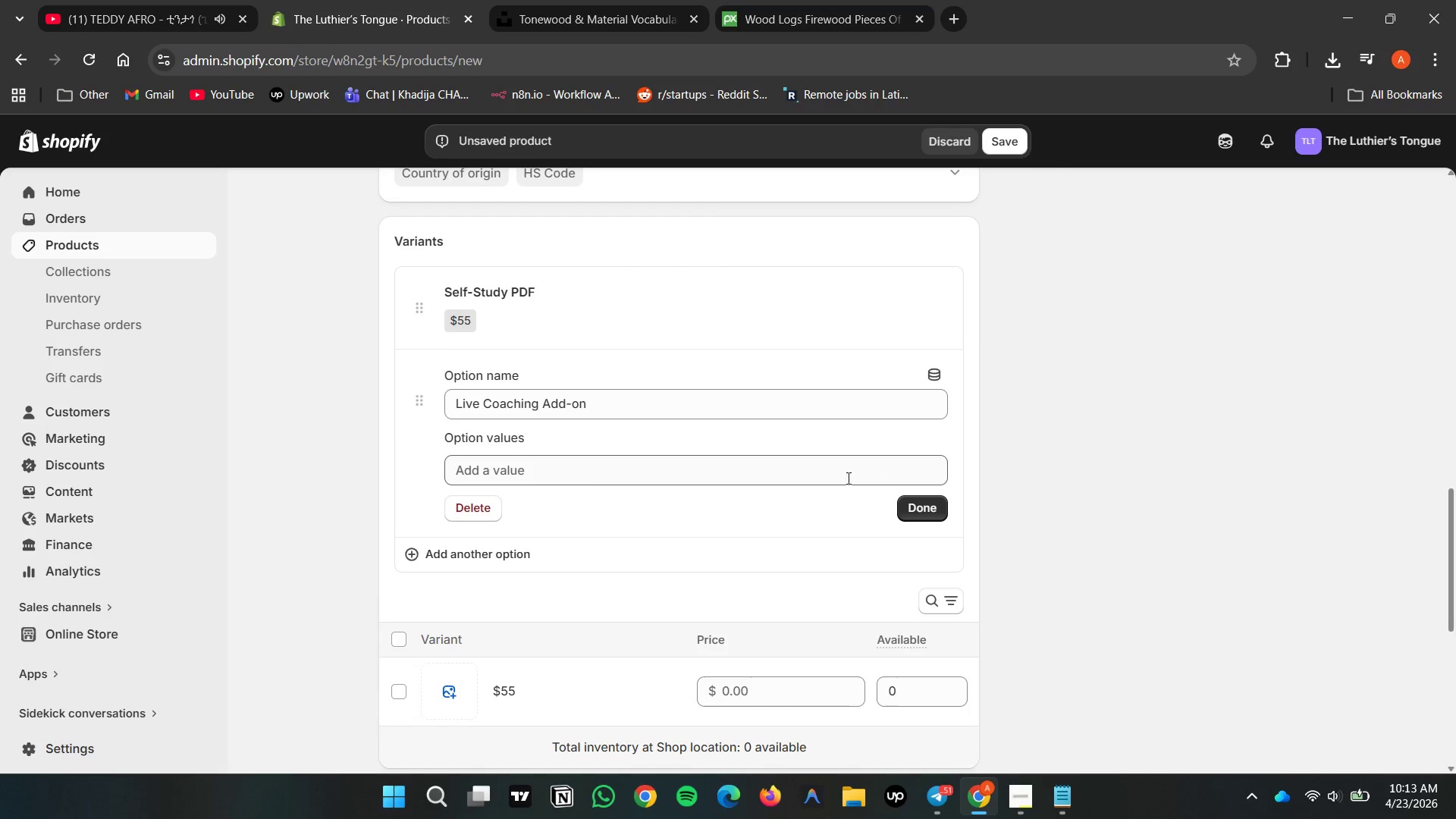 
left_click([524, 474])
 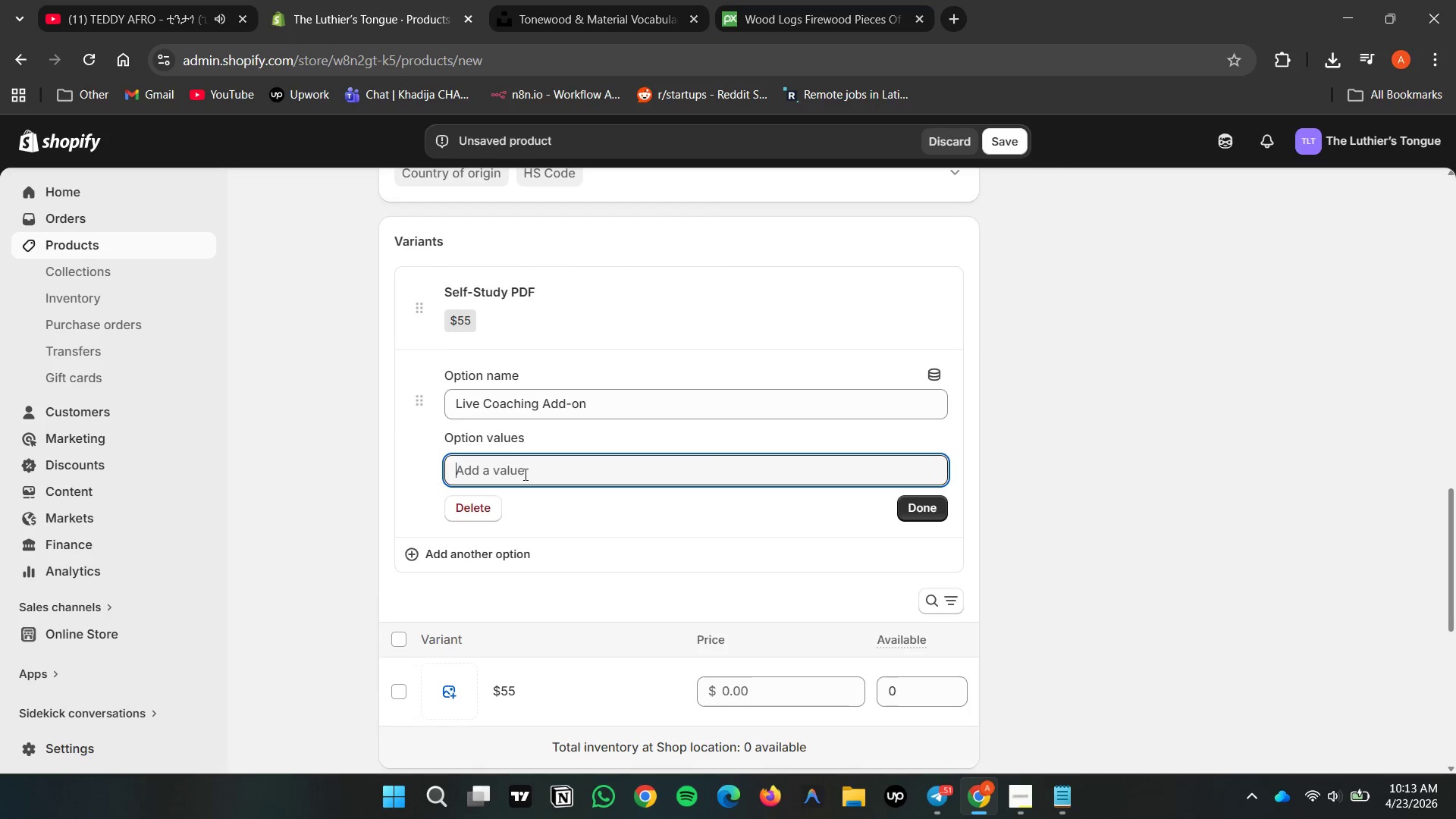 
type(130)
 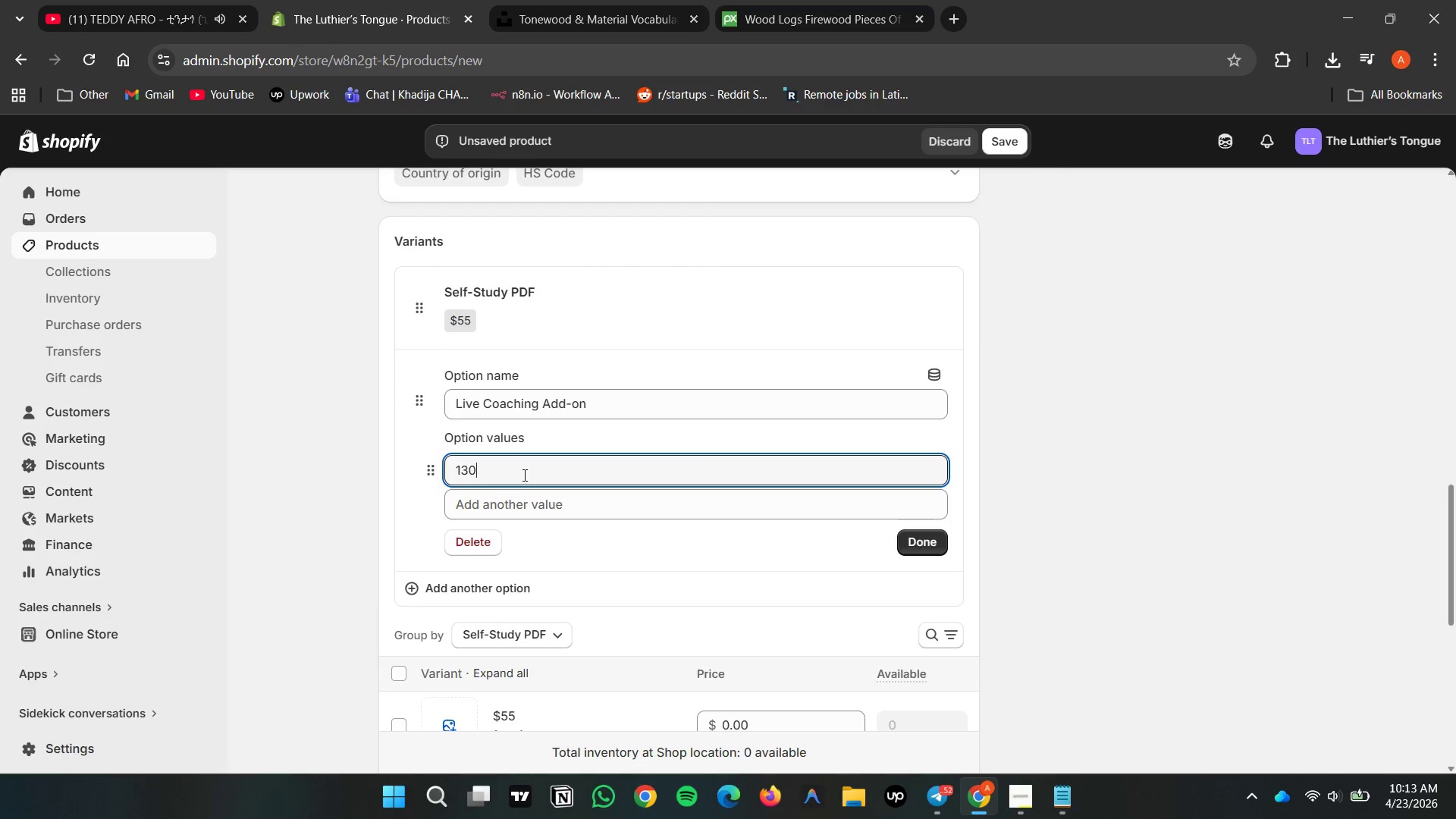 
key(ArrowLeft)
 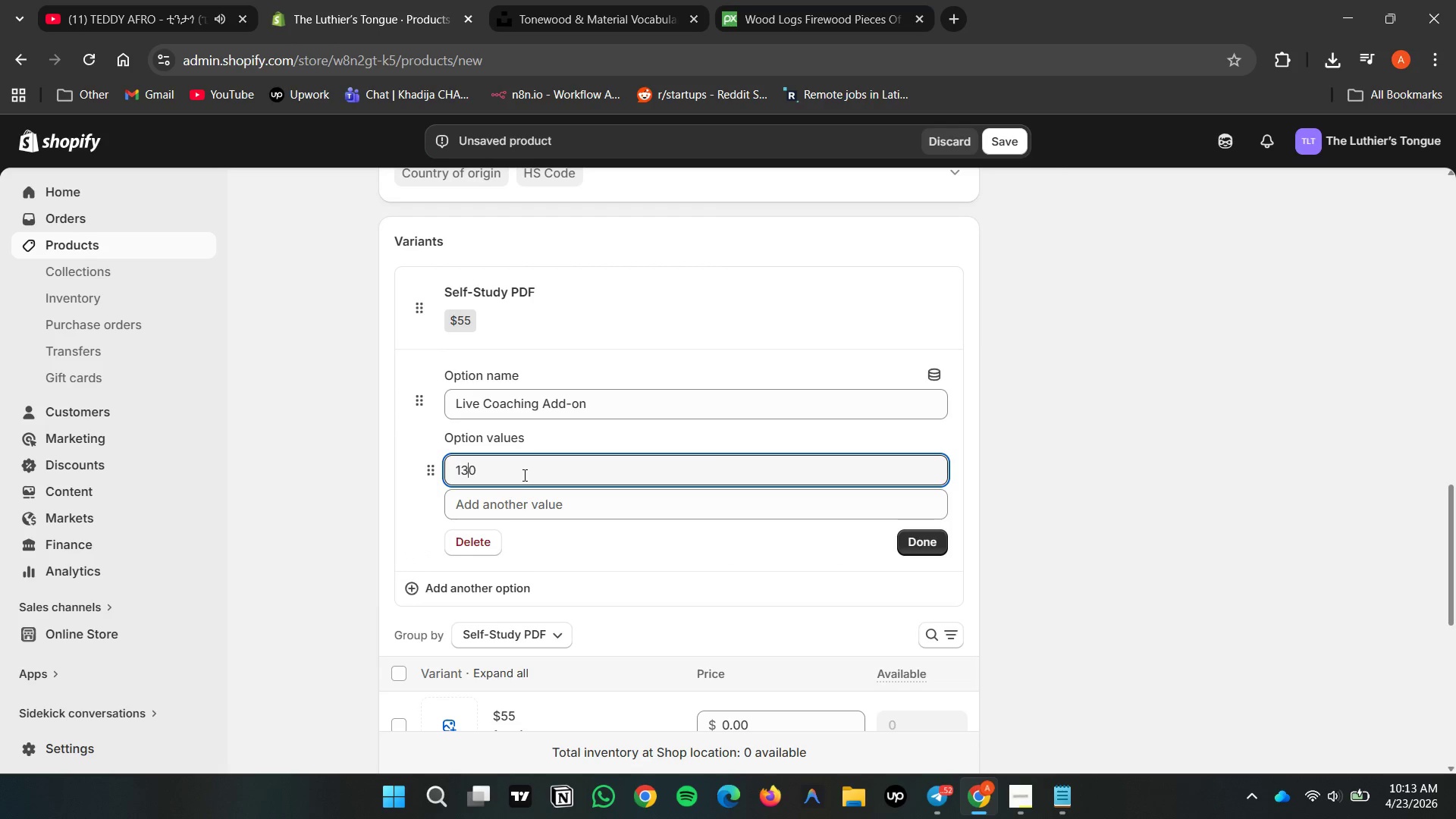 
key(ArrowLeft)
 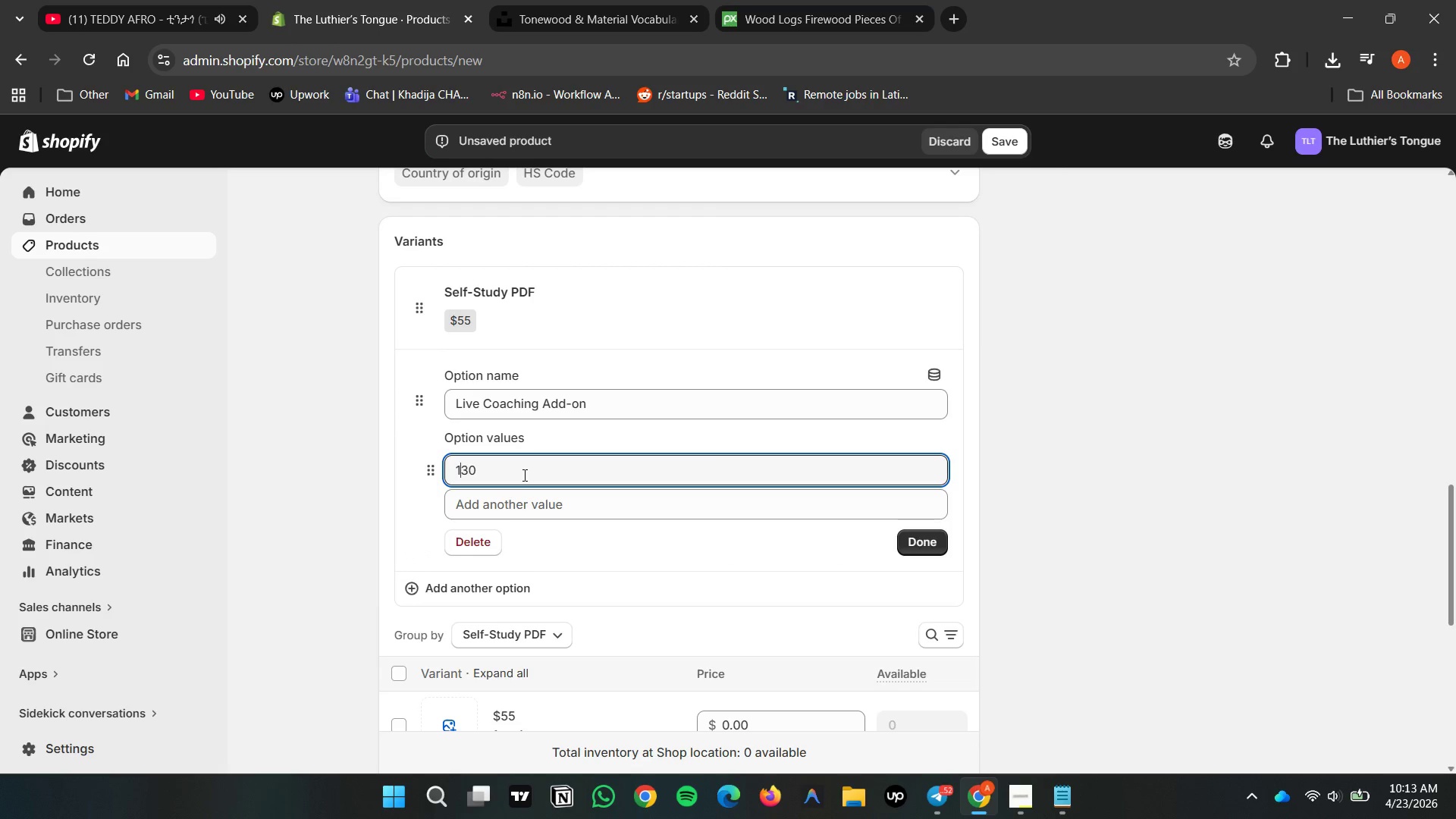 
key(ArrowLeft)
 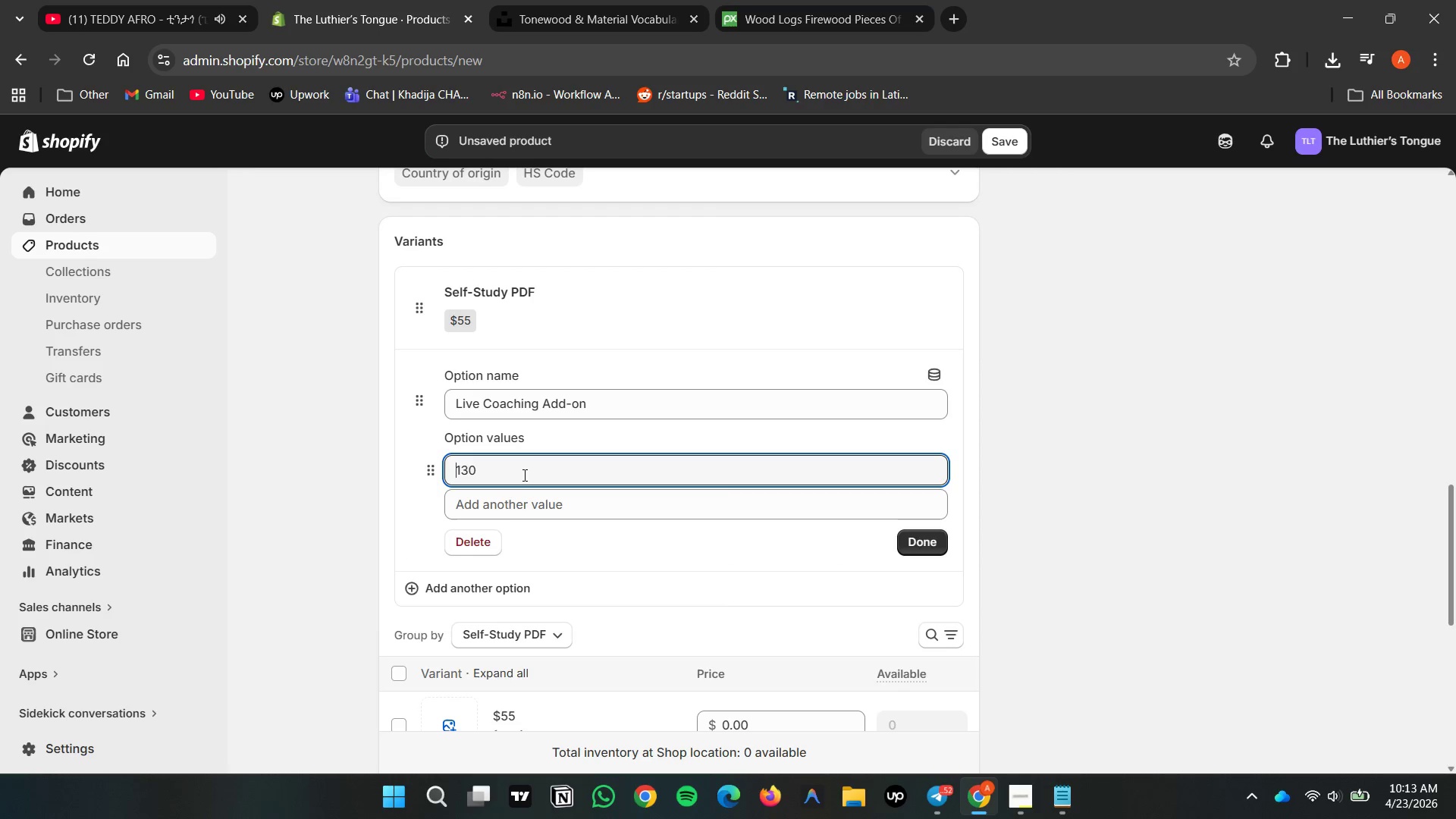 
key(Shift+4)
 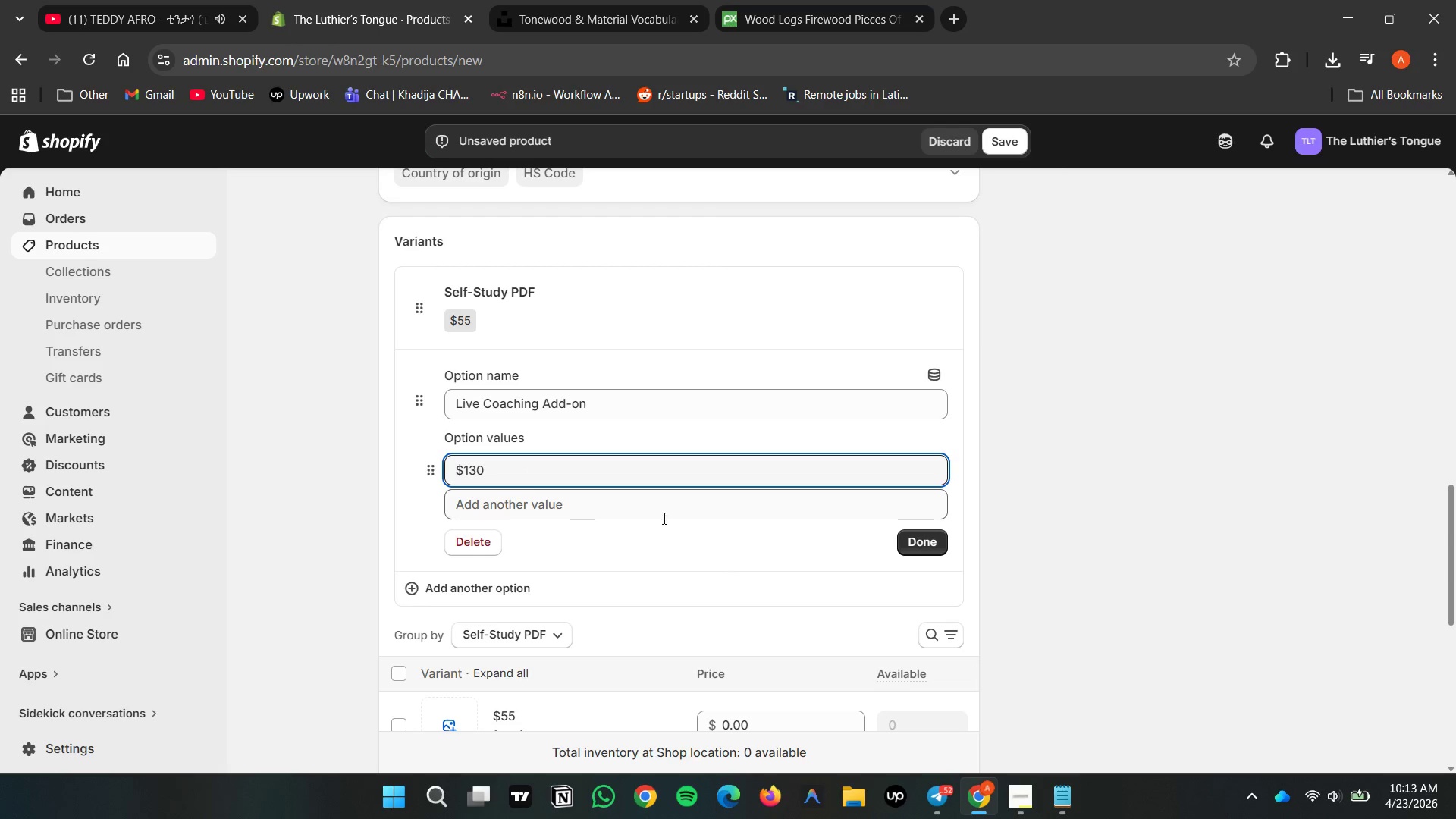 
left_click([927, 540])
 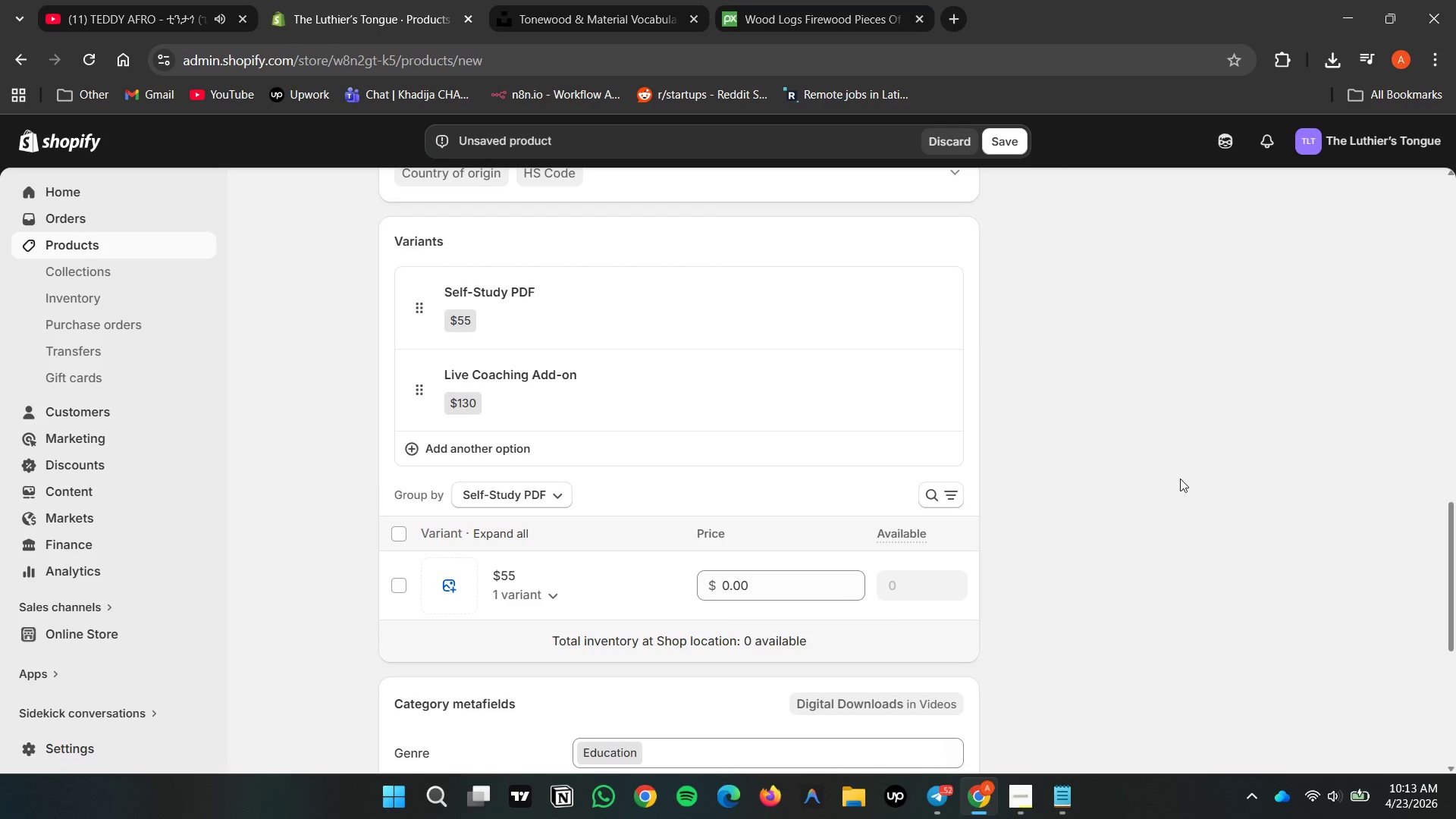 
scroll: coordinate [994, 591], scroll_direction: up, amount: 3.0
 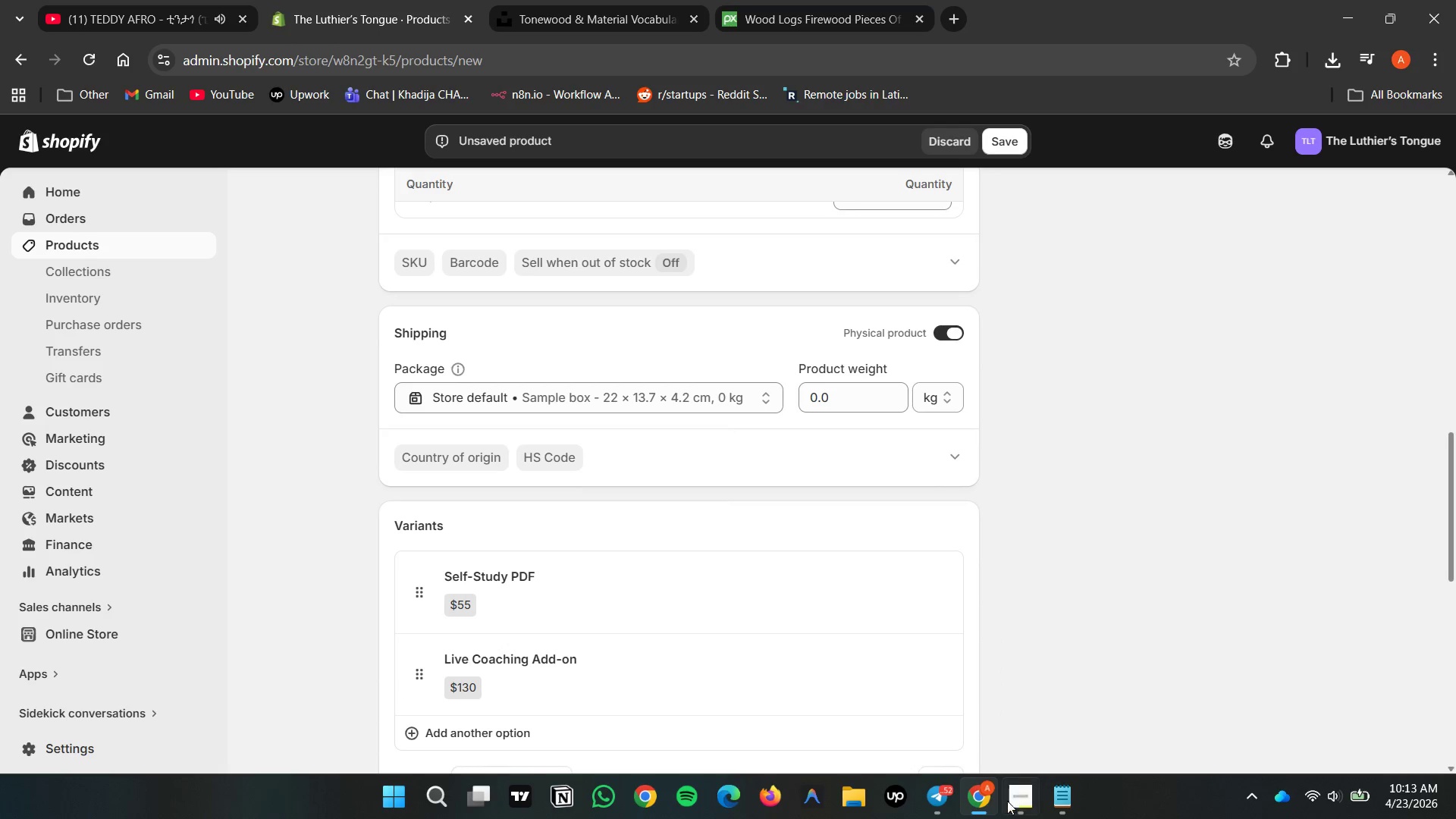 
scroll: coordinate [952, 496], scroll_direction: down, amount: 8.0
 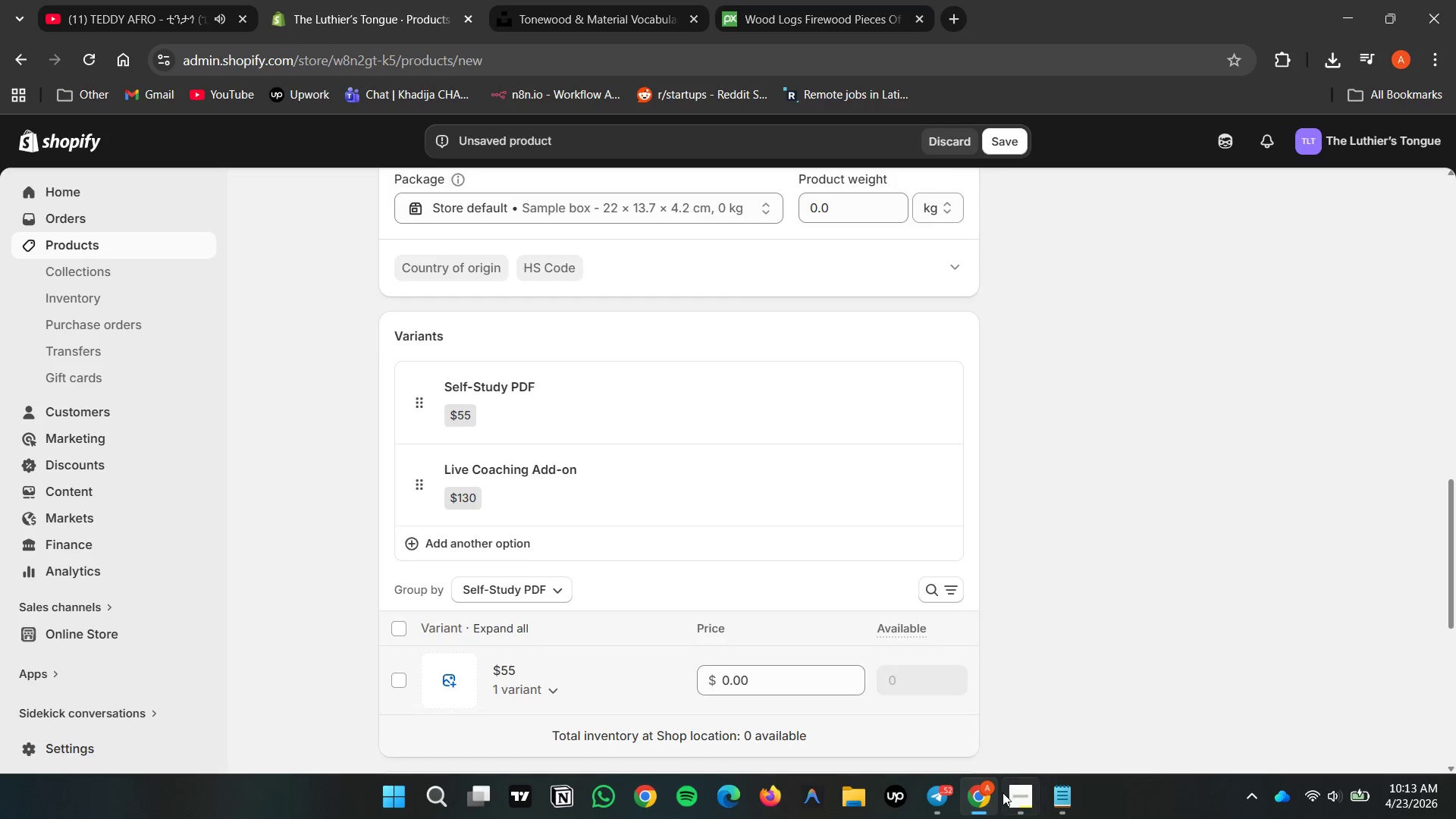 
left_click([1003, 792])